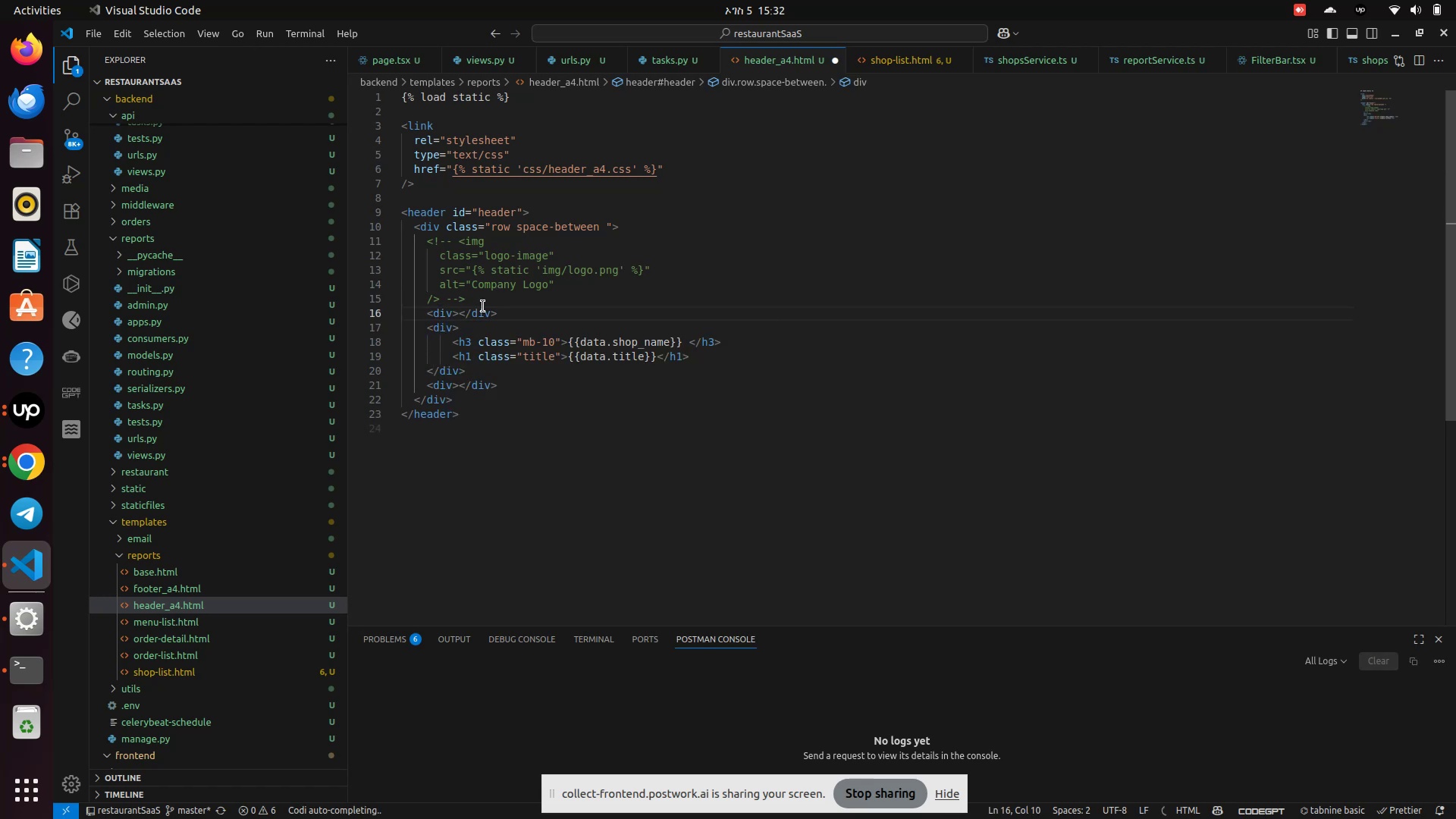 
key(Control+S)
 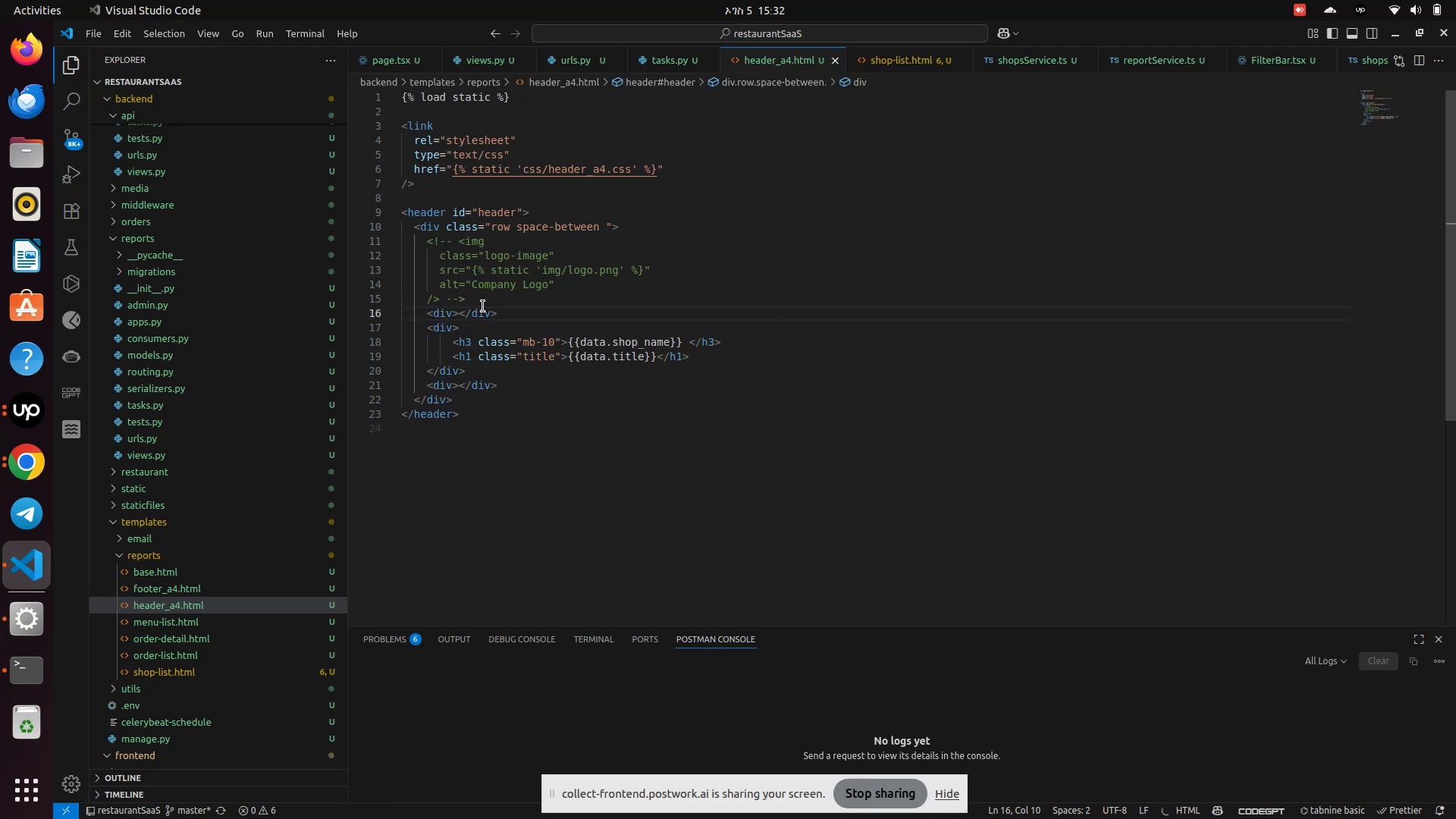 
key(Control+S)
 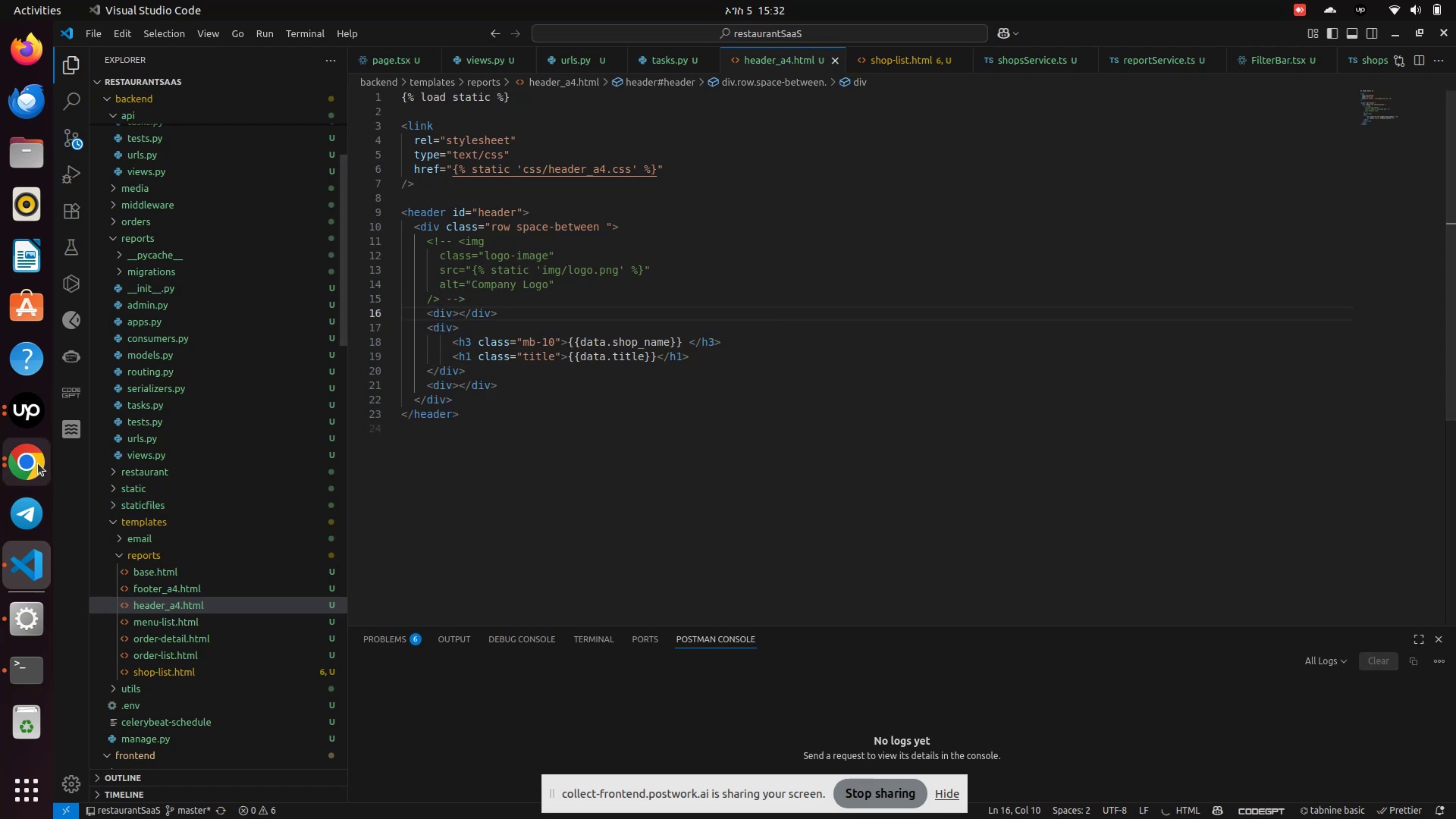 
left_click([25, 423])
 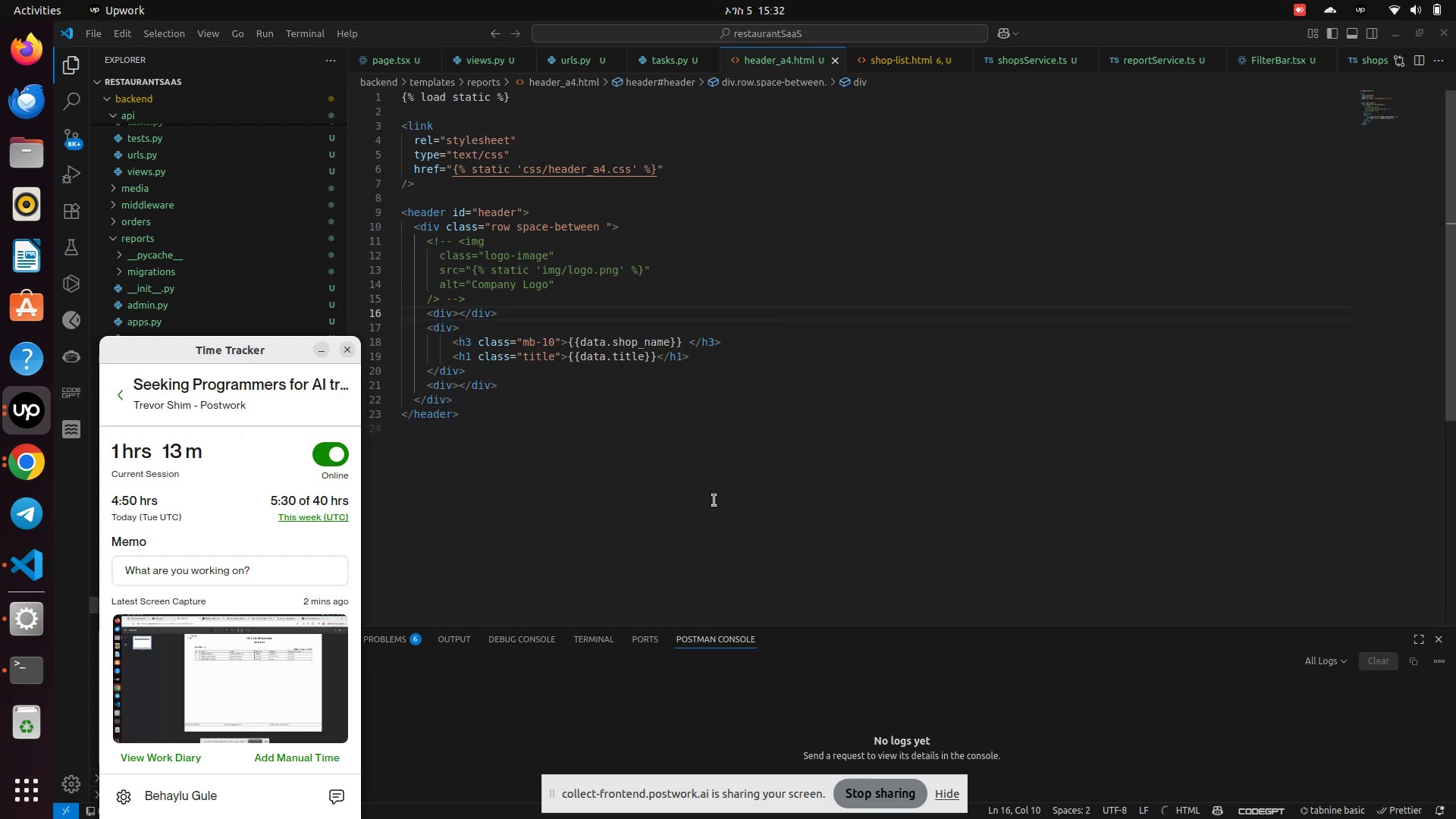 
left_click([714, 500])
 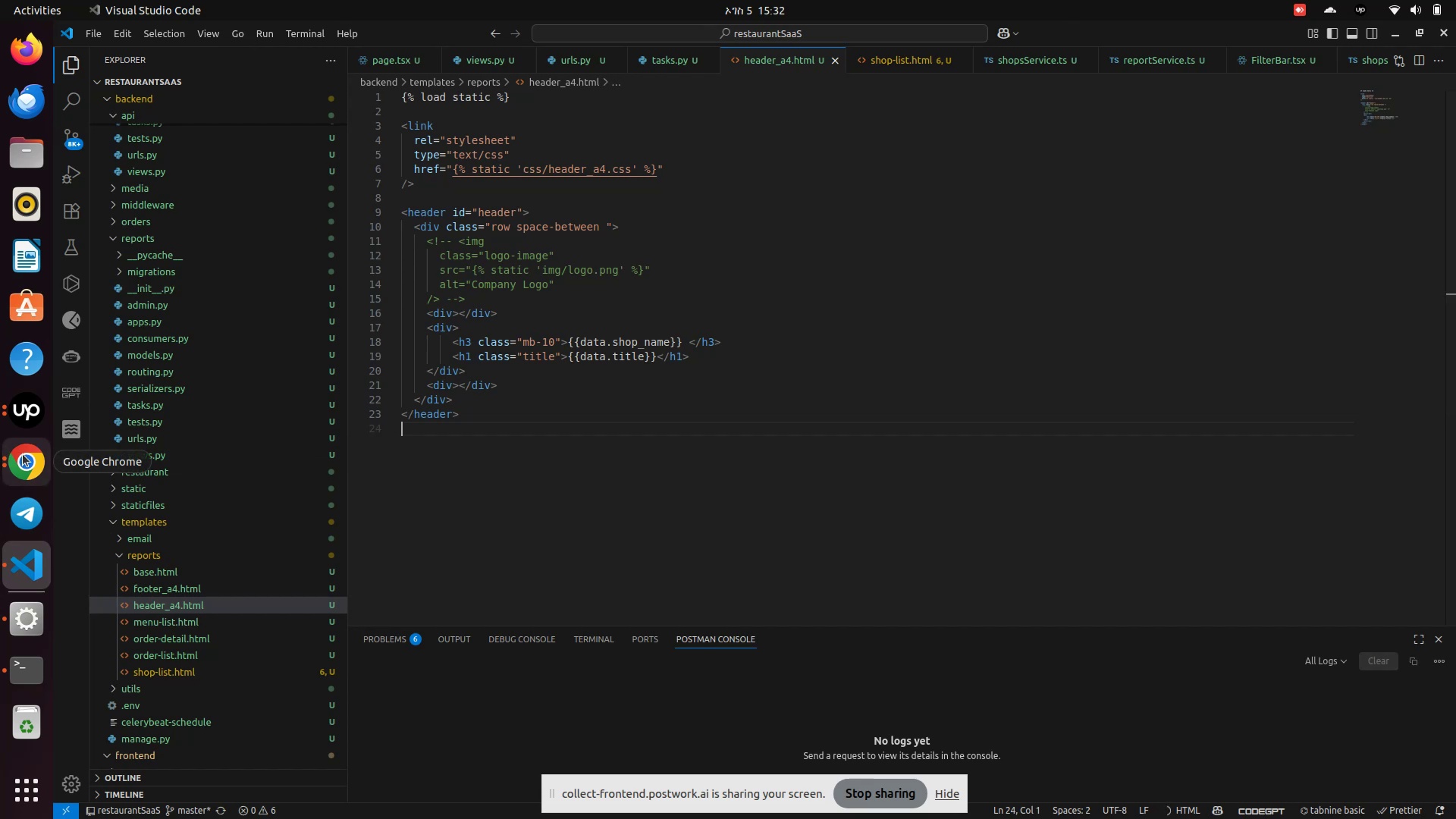 
left_click([22, 464])
 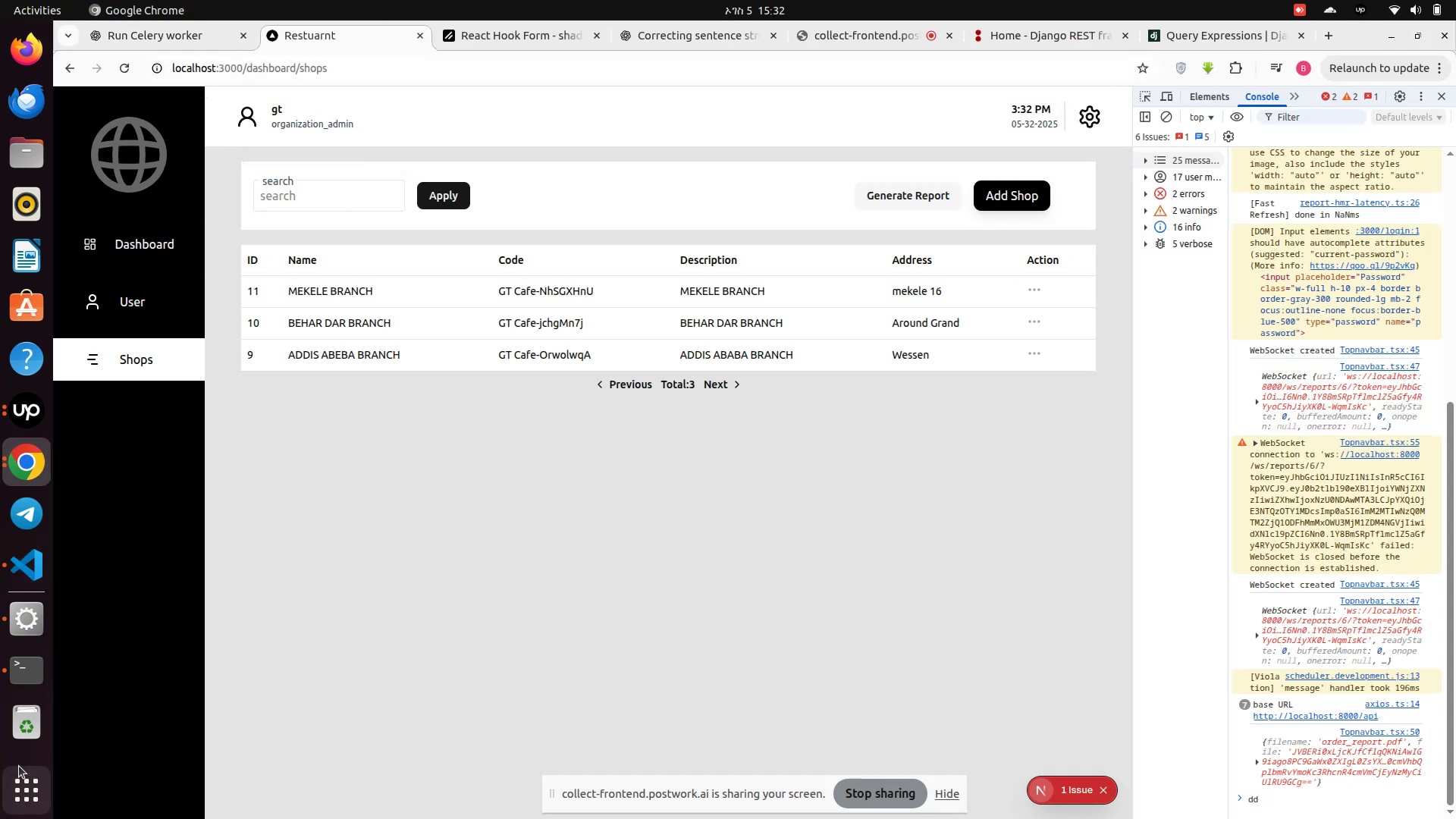 
wait(6.8)
 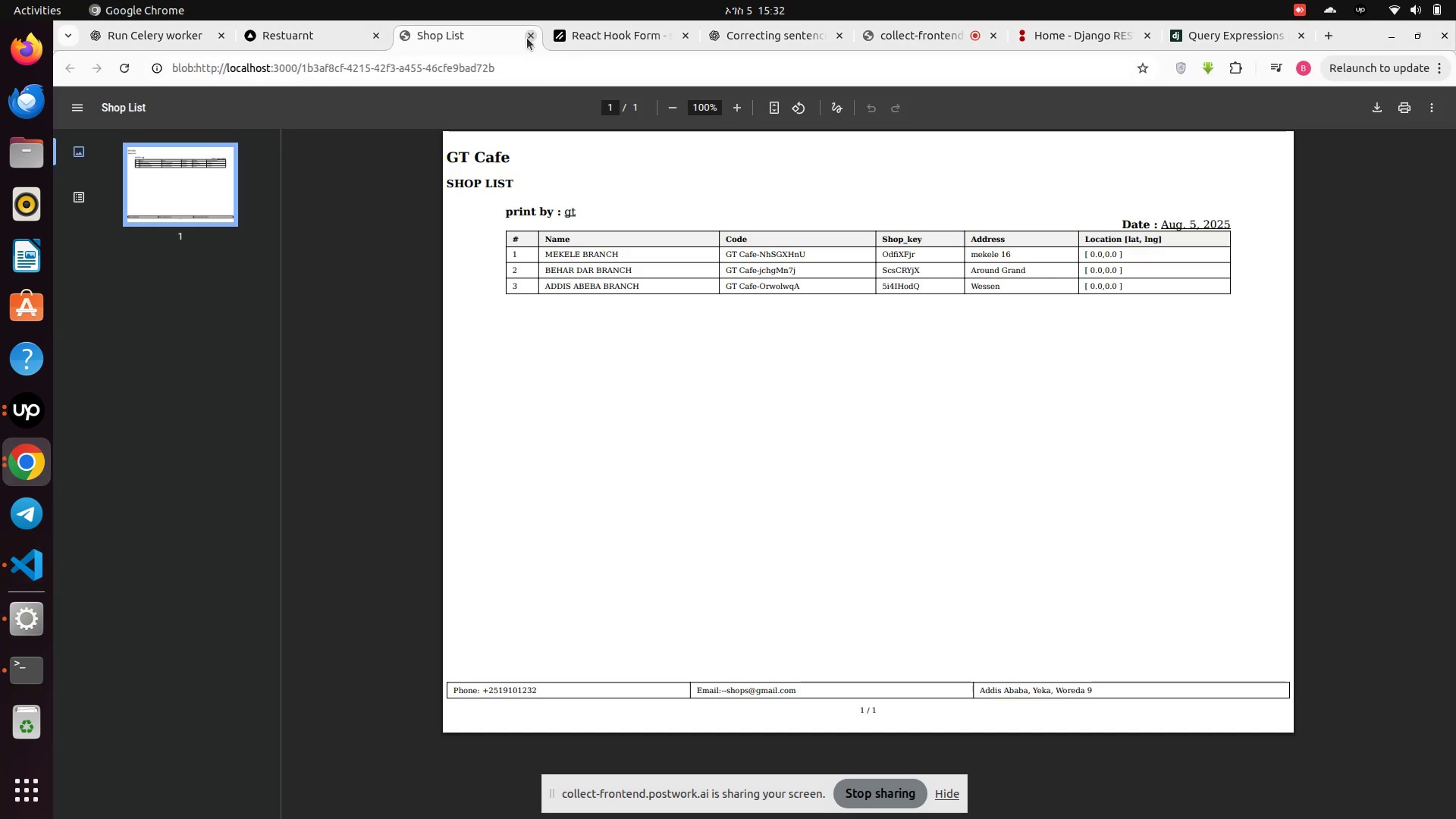 
left_click([132, 67])
 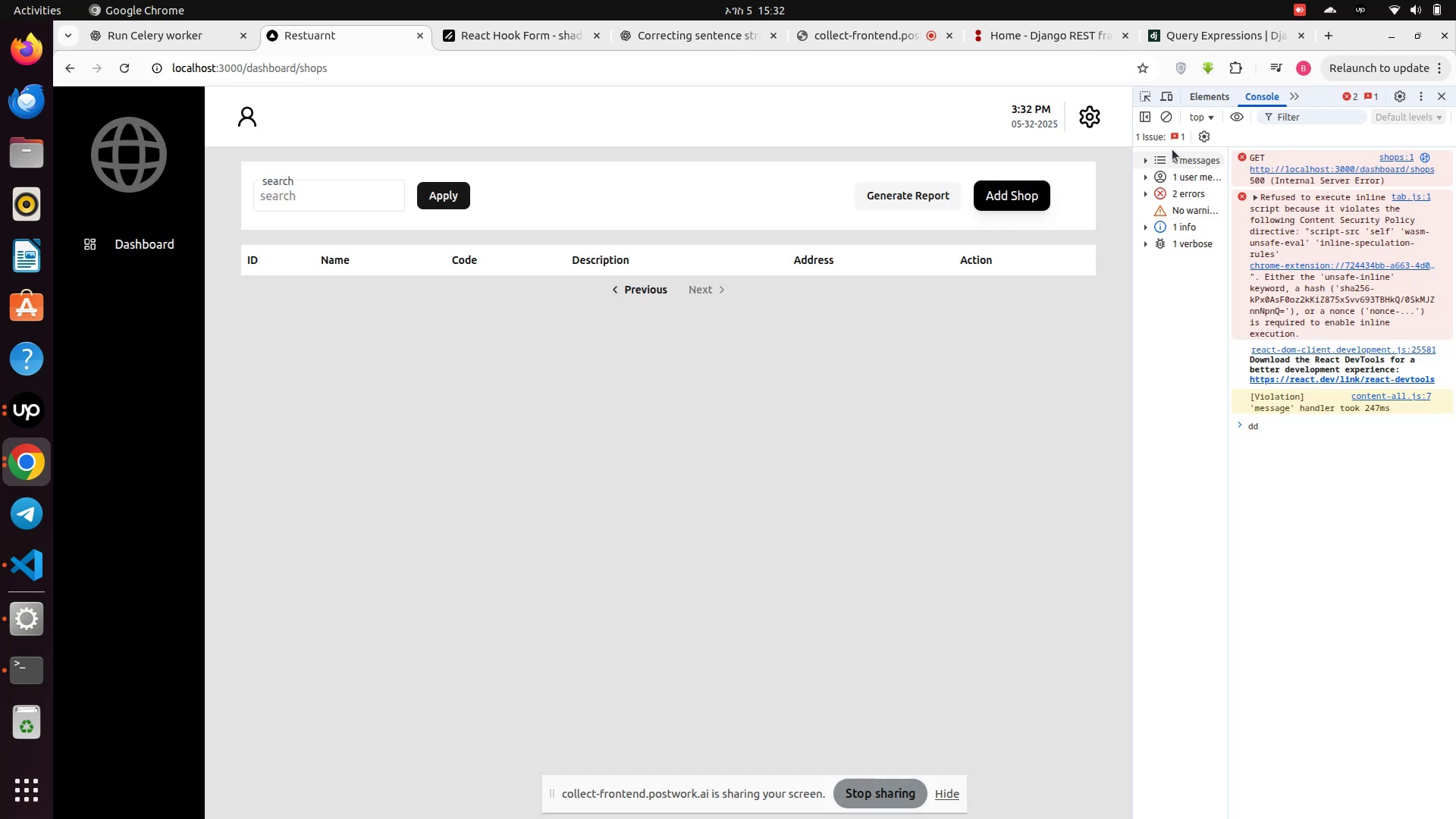 
wait(6.06)
 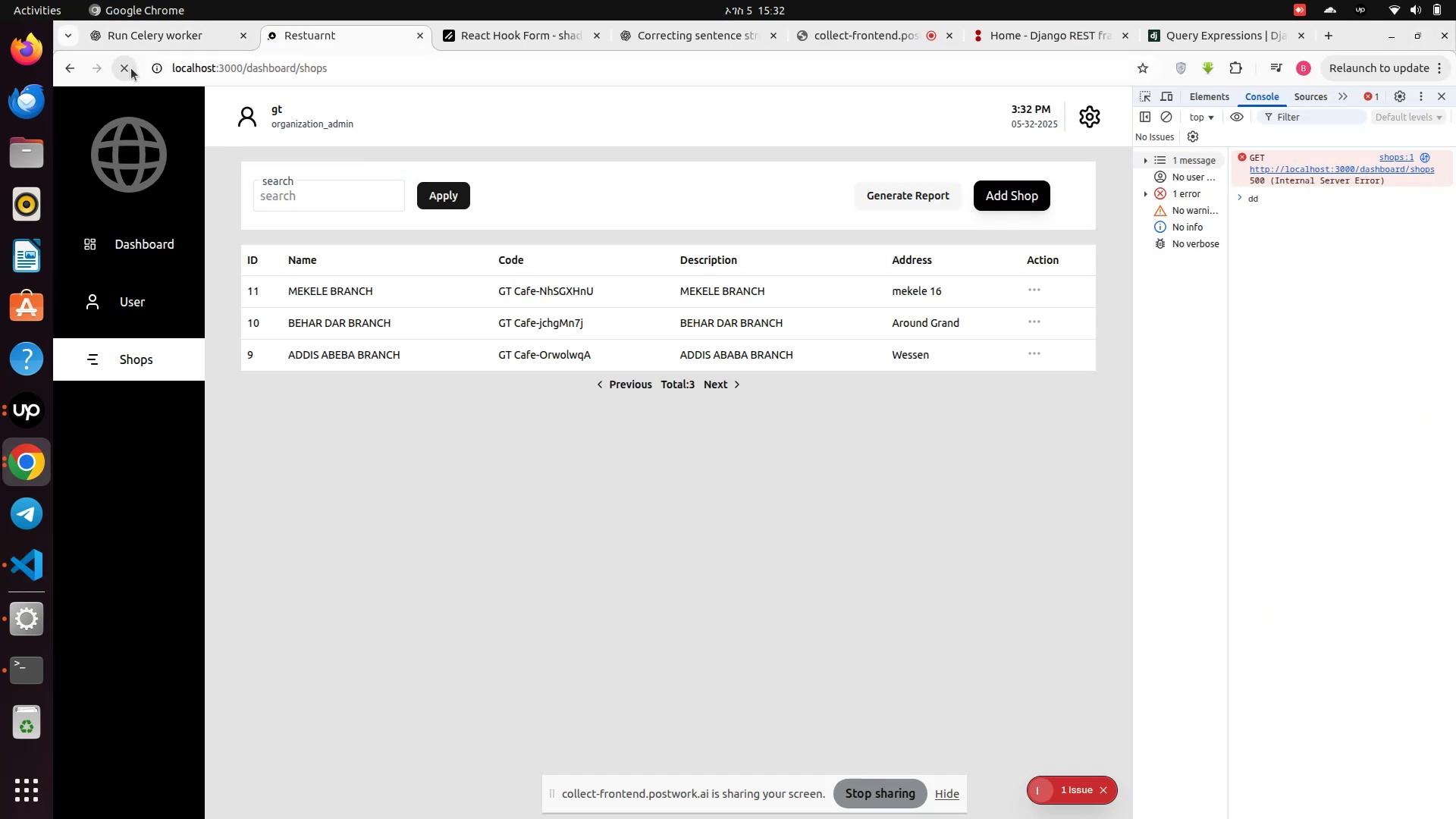 
left_click([1171, 118])
 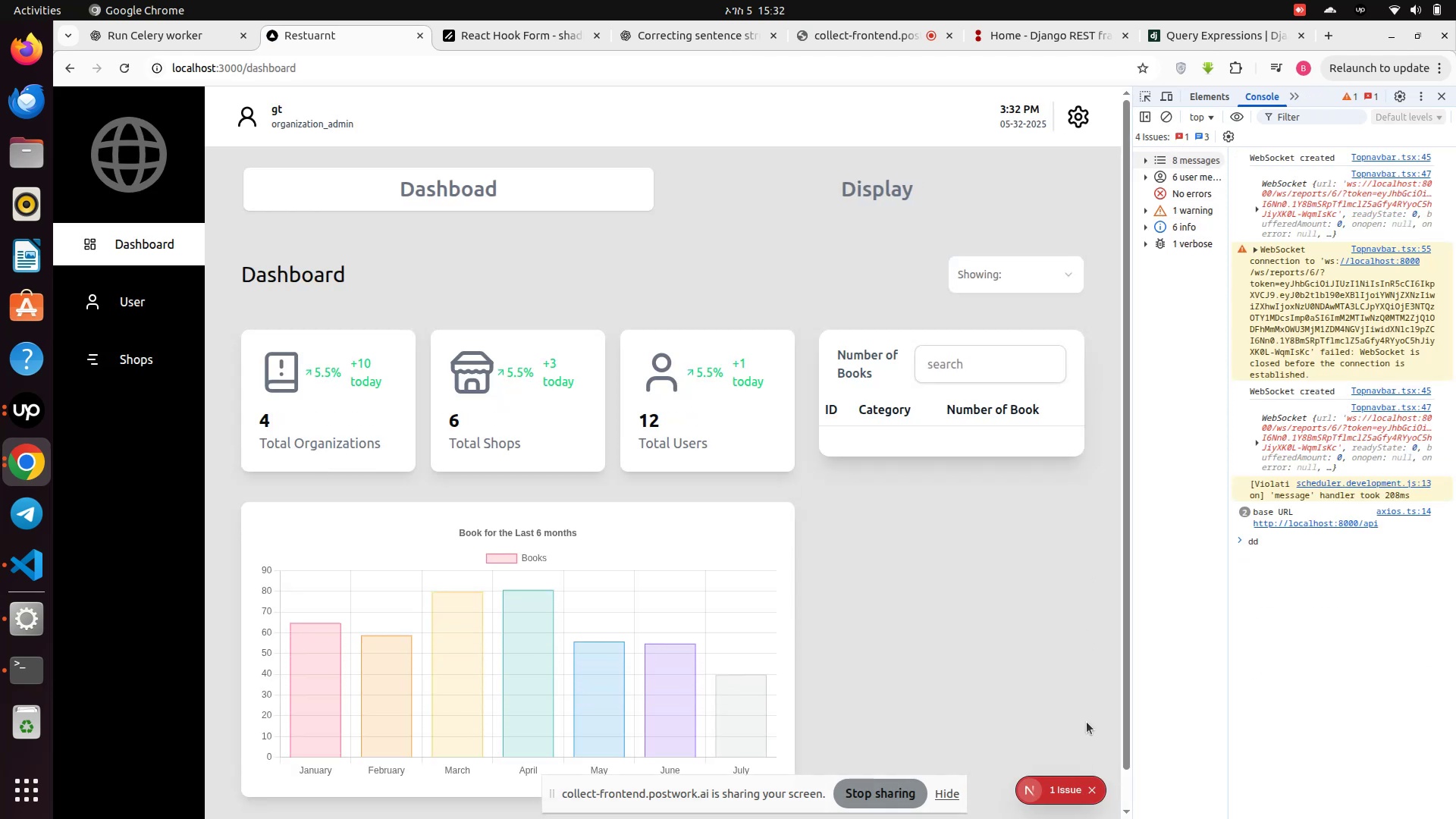 
left_click([1091, 797])
 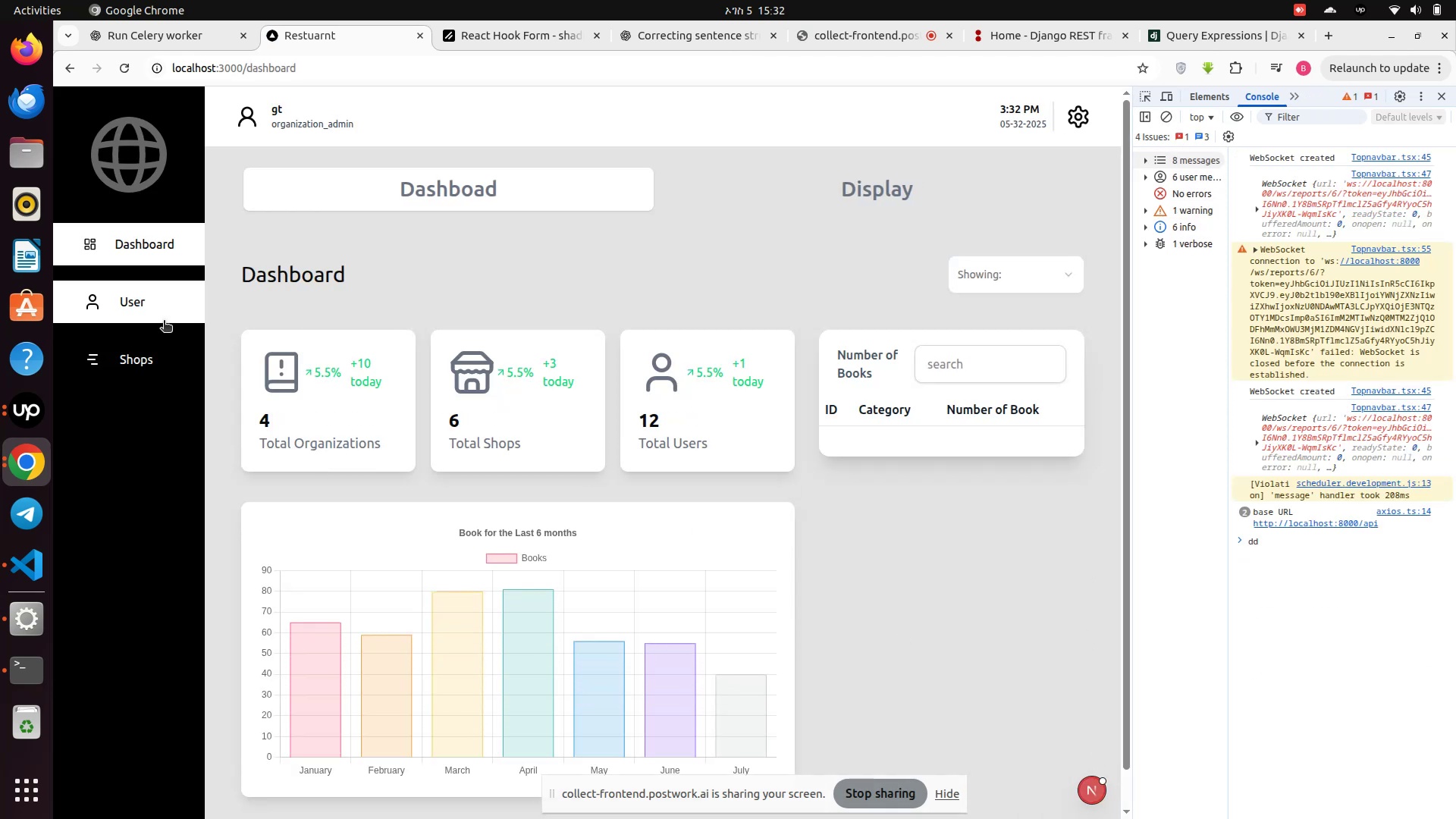 
left_click([161, 322])
 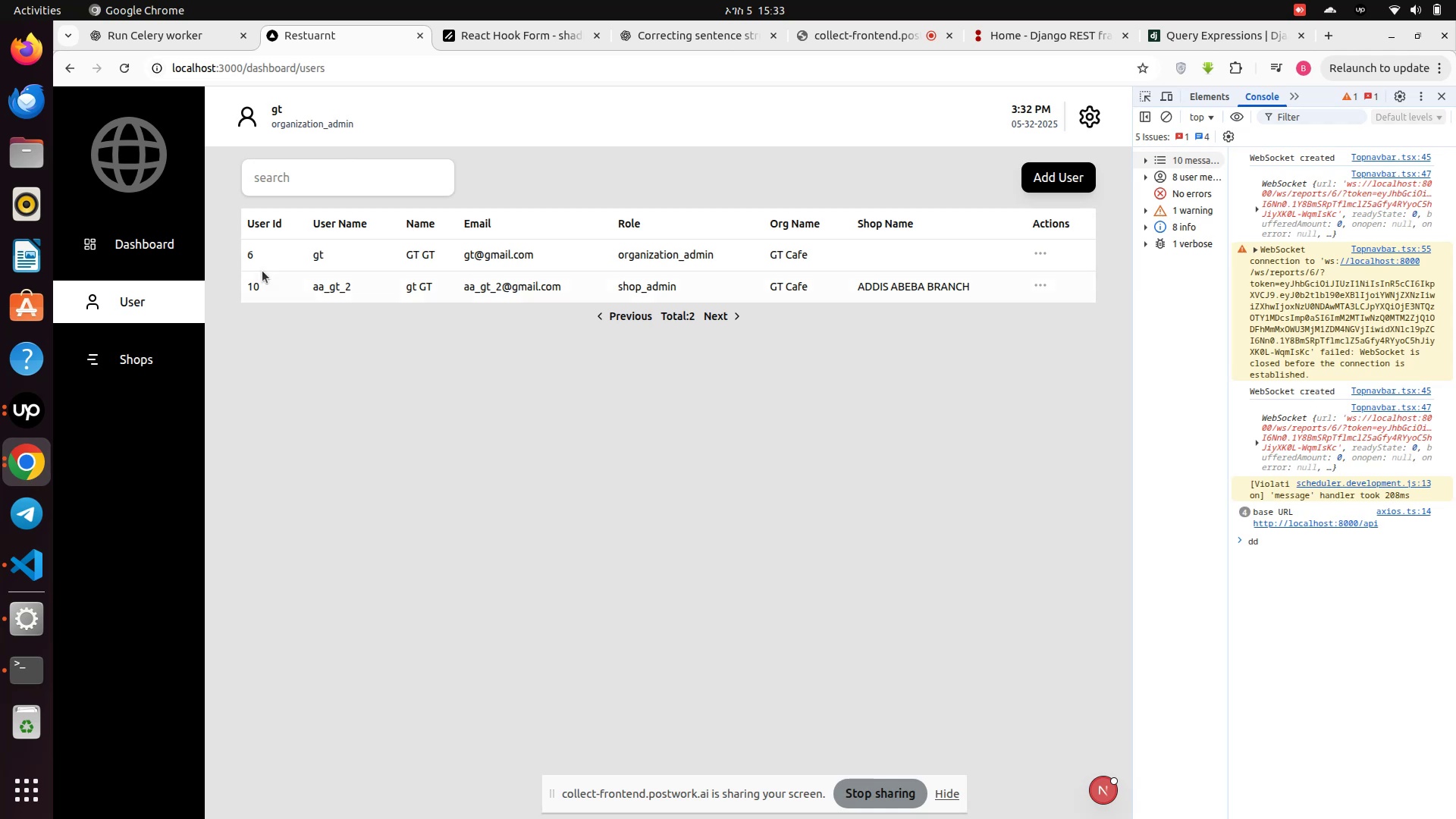 
left_click([94, 380])
 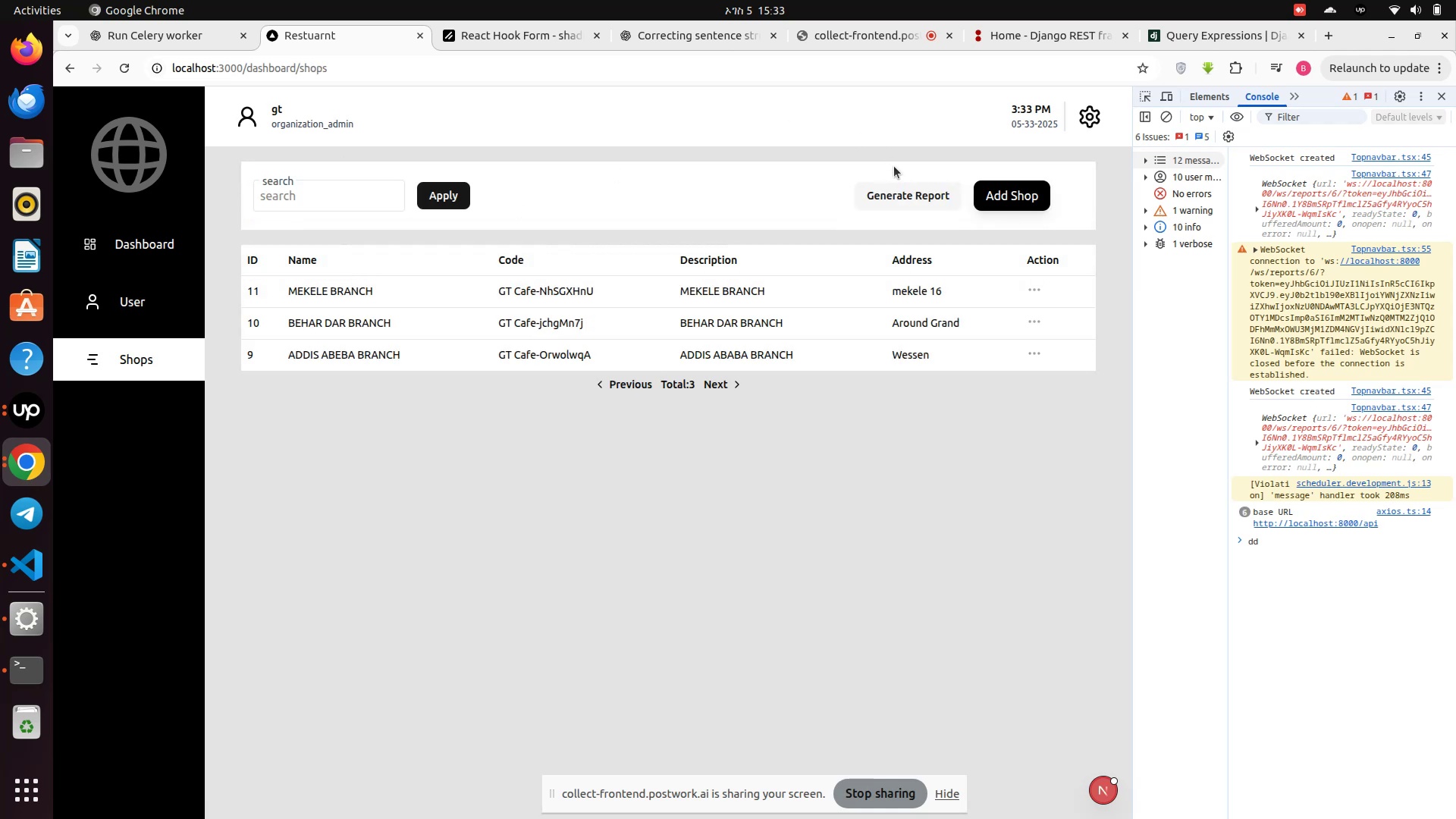 
left_click([897, 195])
 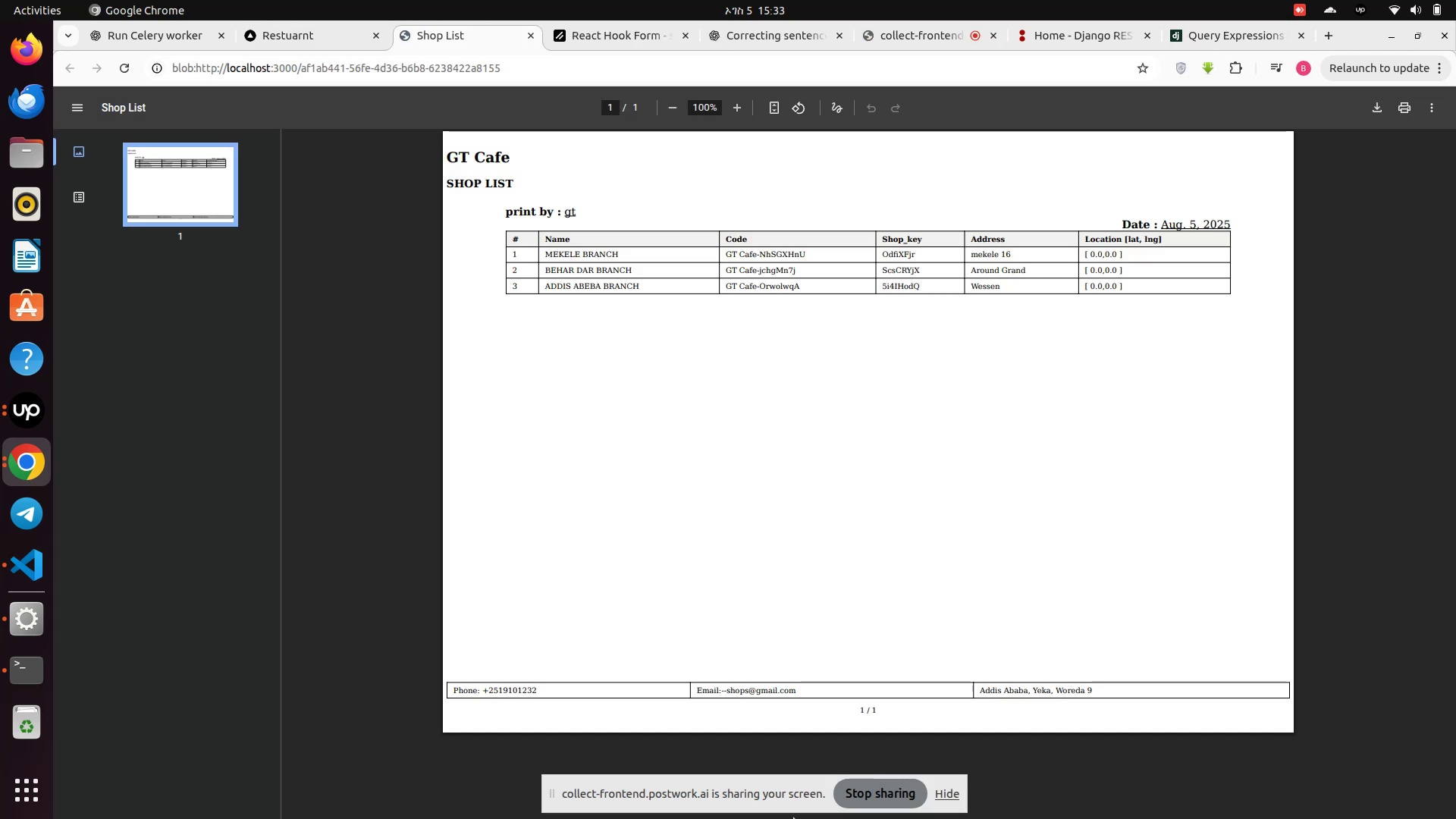 
wait(11.45)
 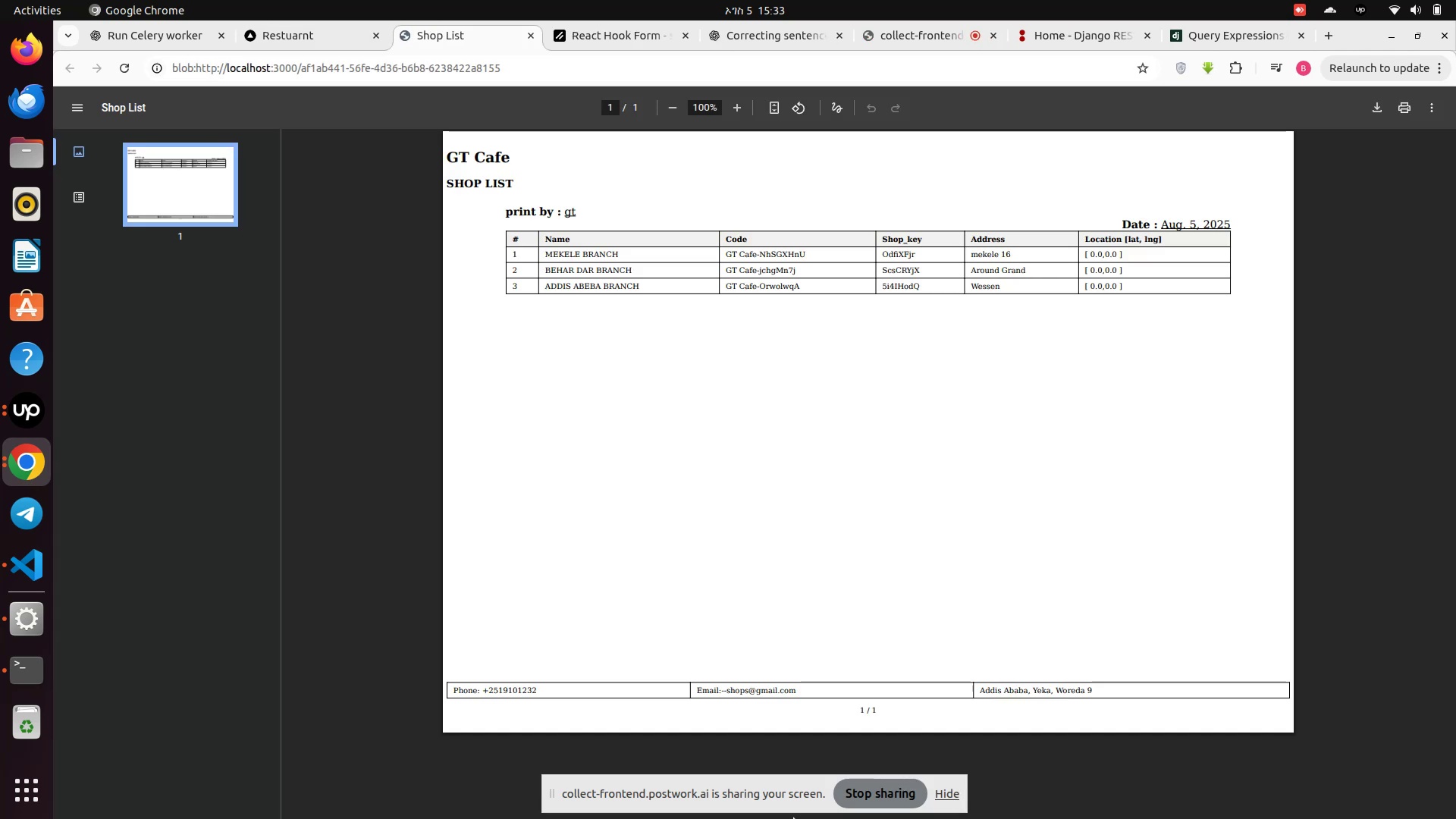 
left_click([15, 670])
 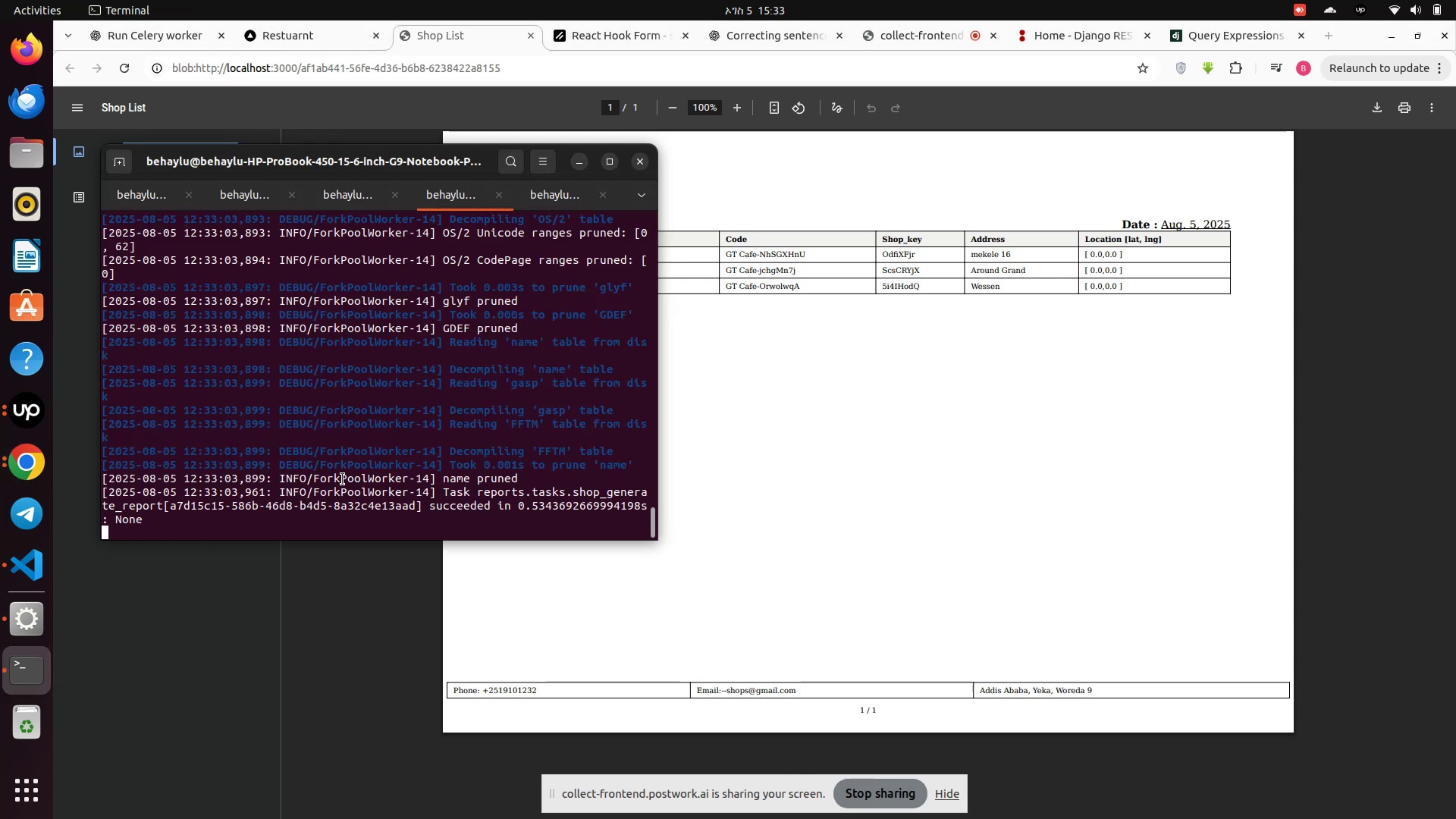 
key(Control+Z)
 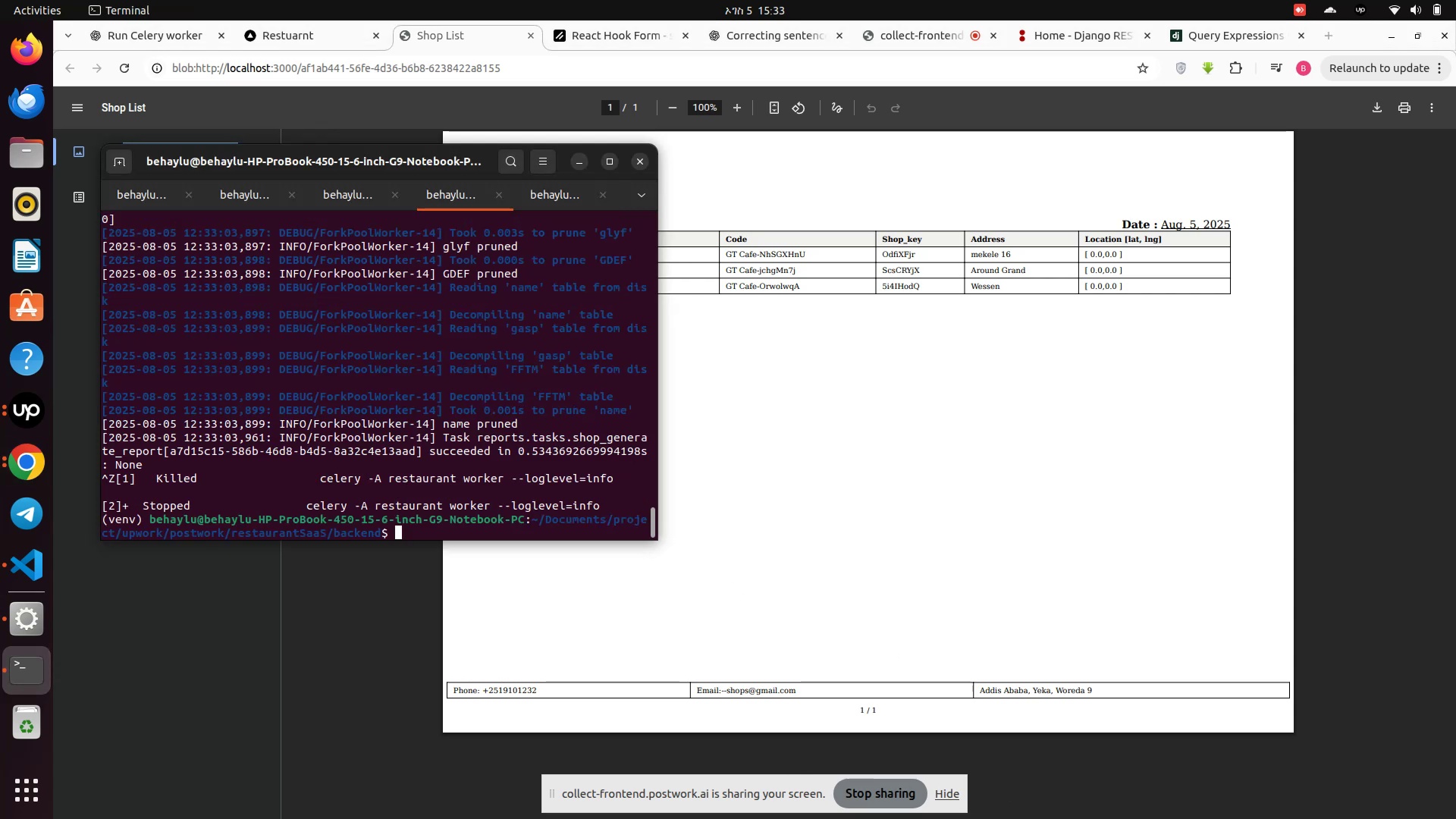 
key(ArrowUp)
 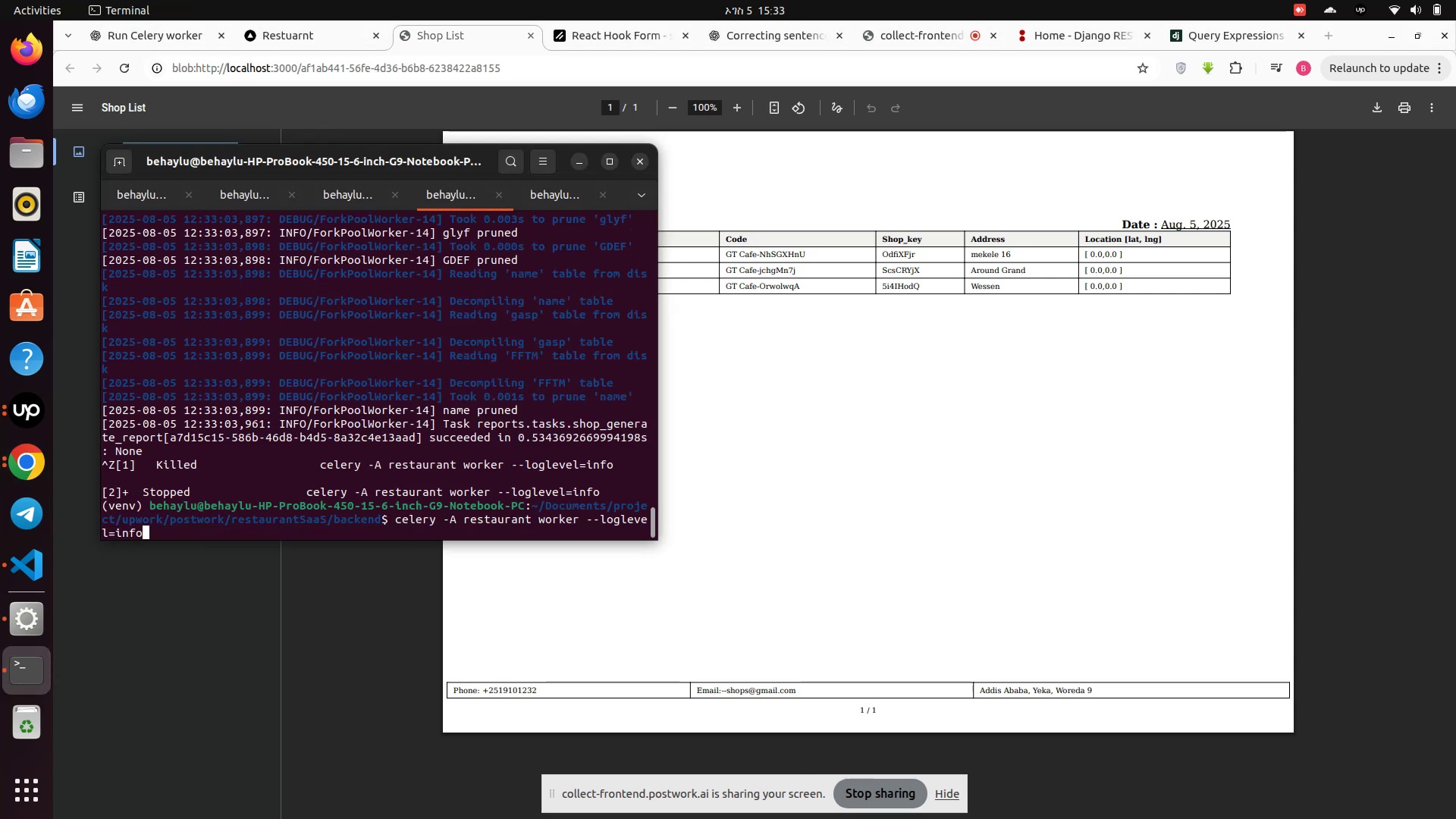 
key(ArrowUp)
 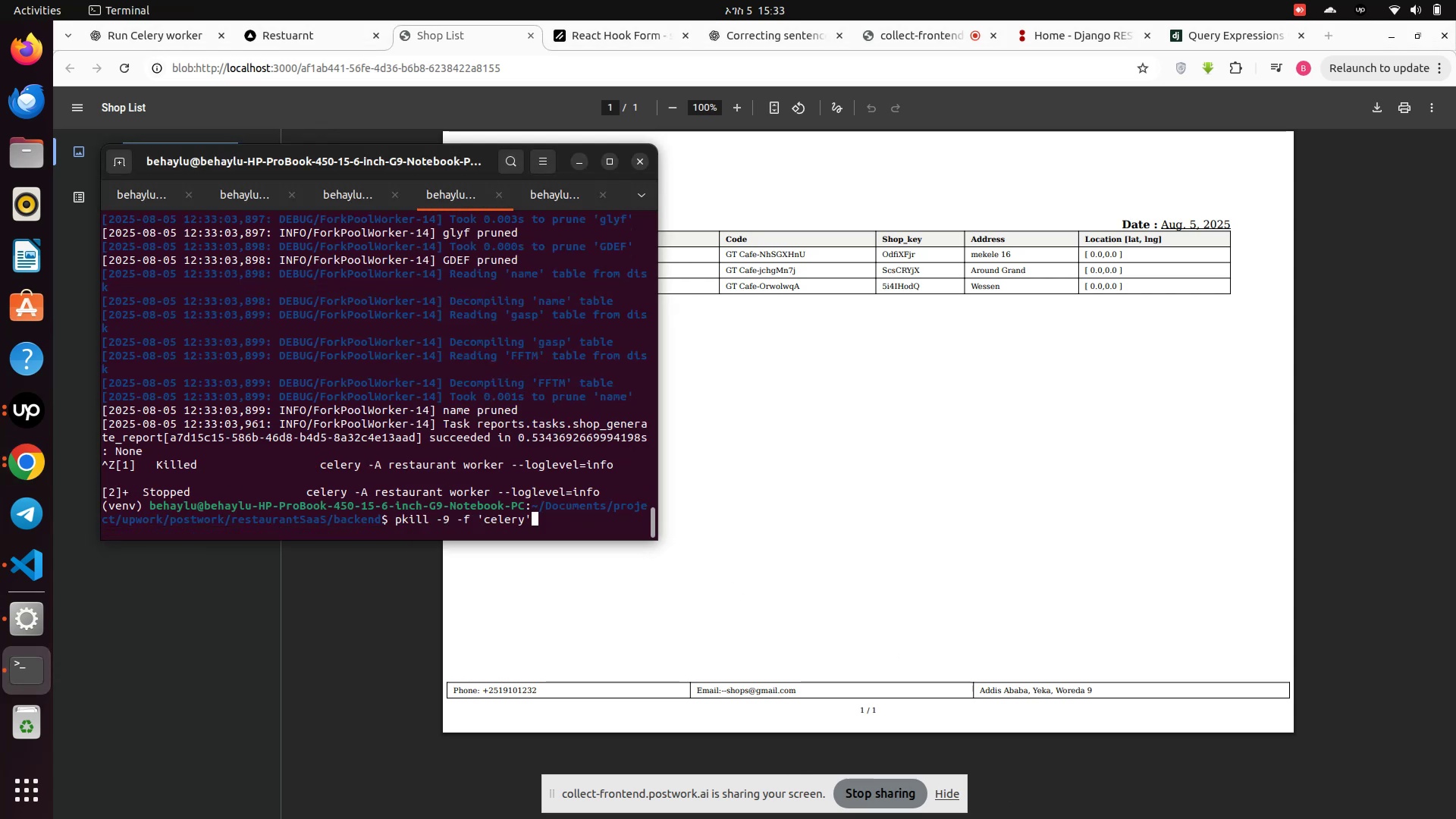 
key(Enter)
 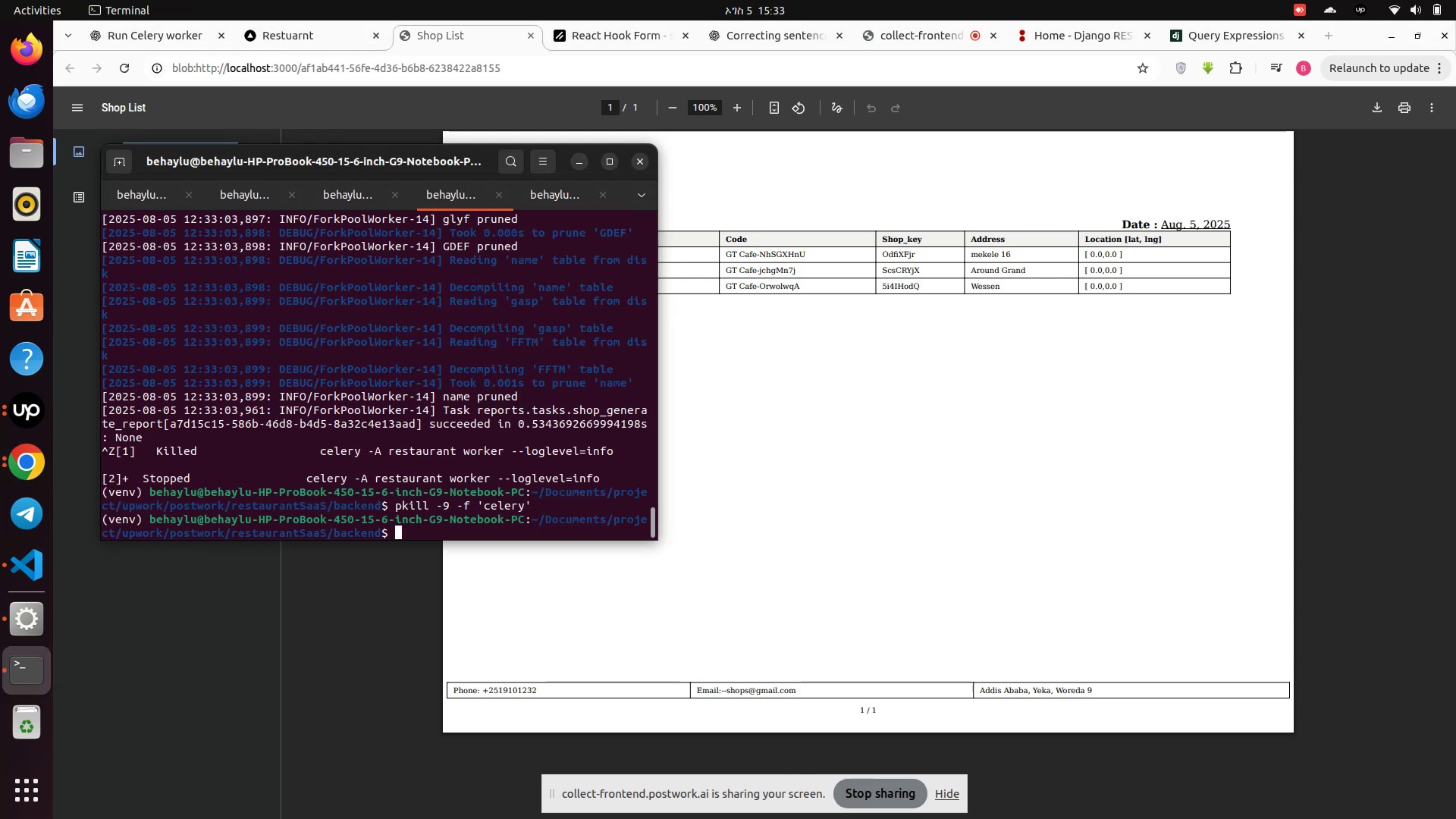 
key(ArrowUp)
 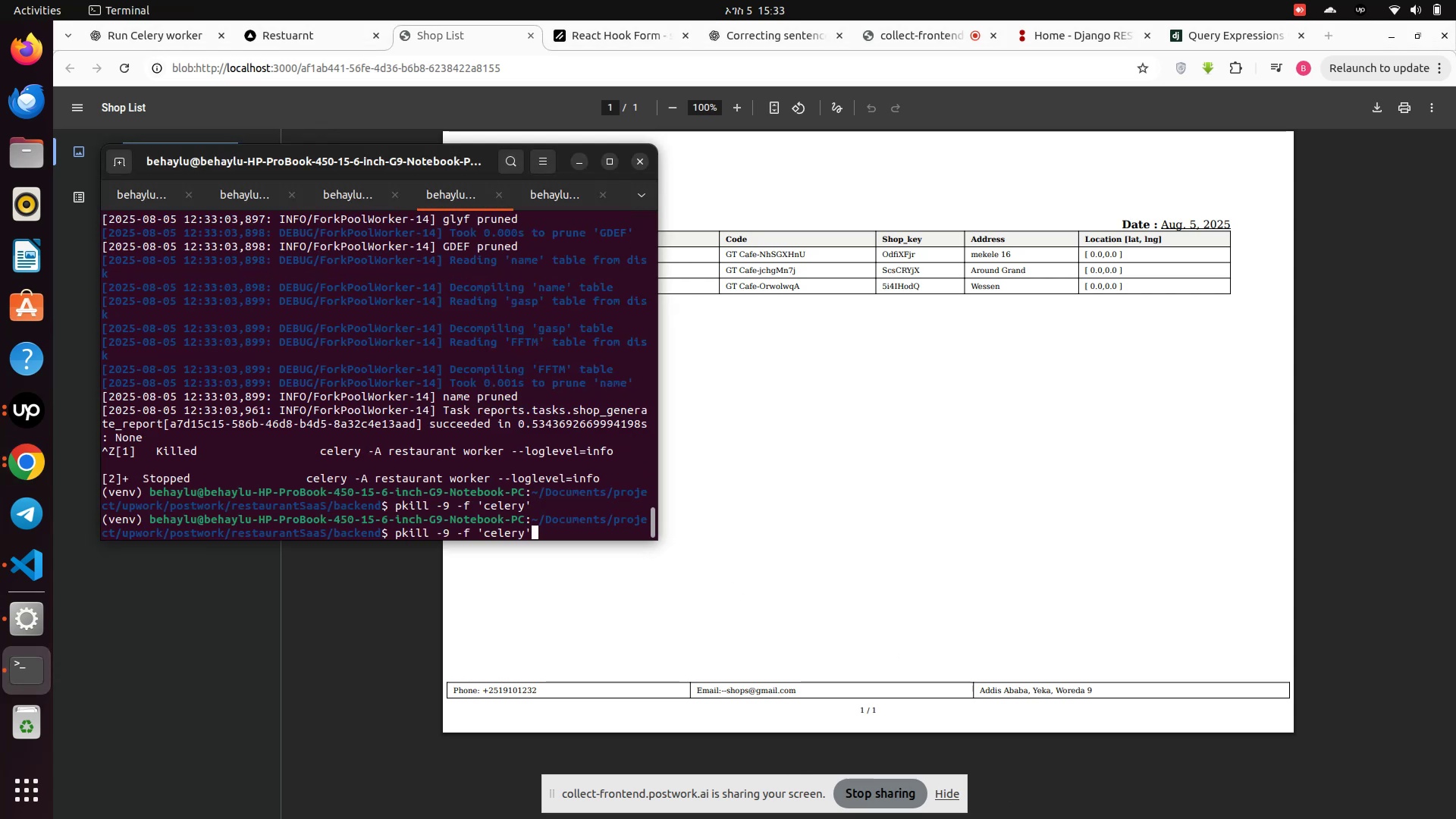 
key(Enter)
 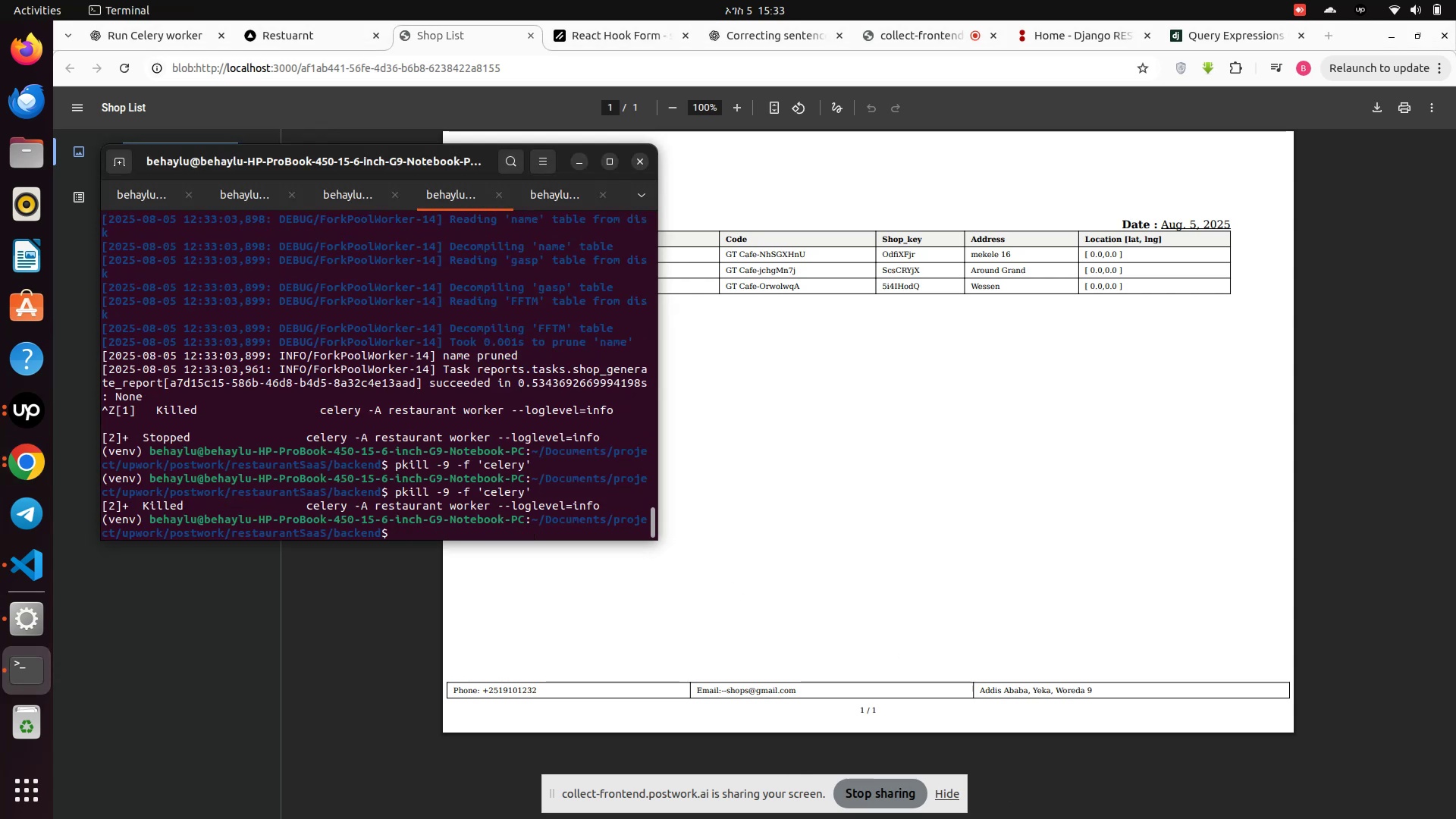 
key(ArrowUp)
 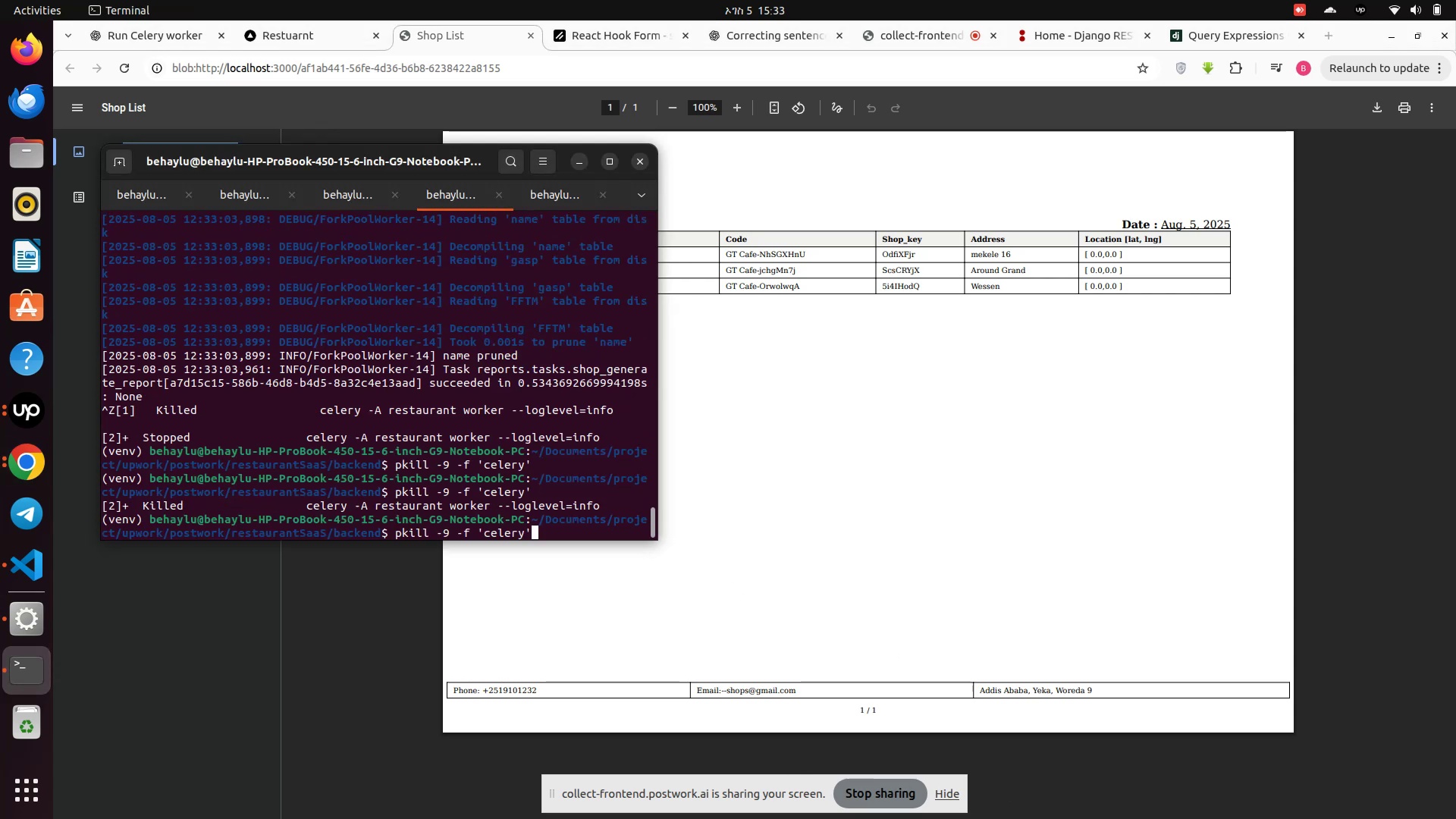 
key(Enter)
 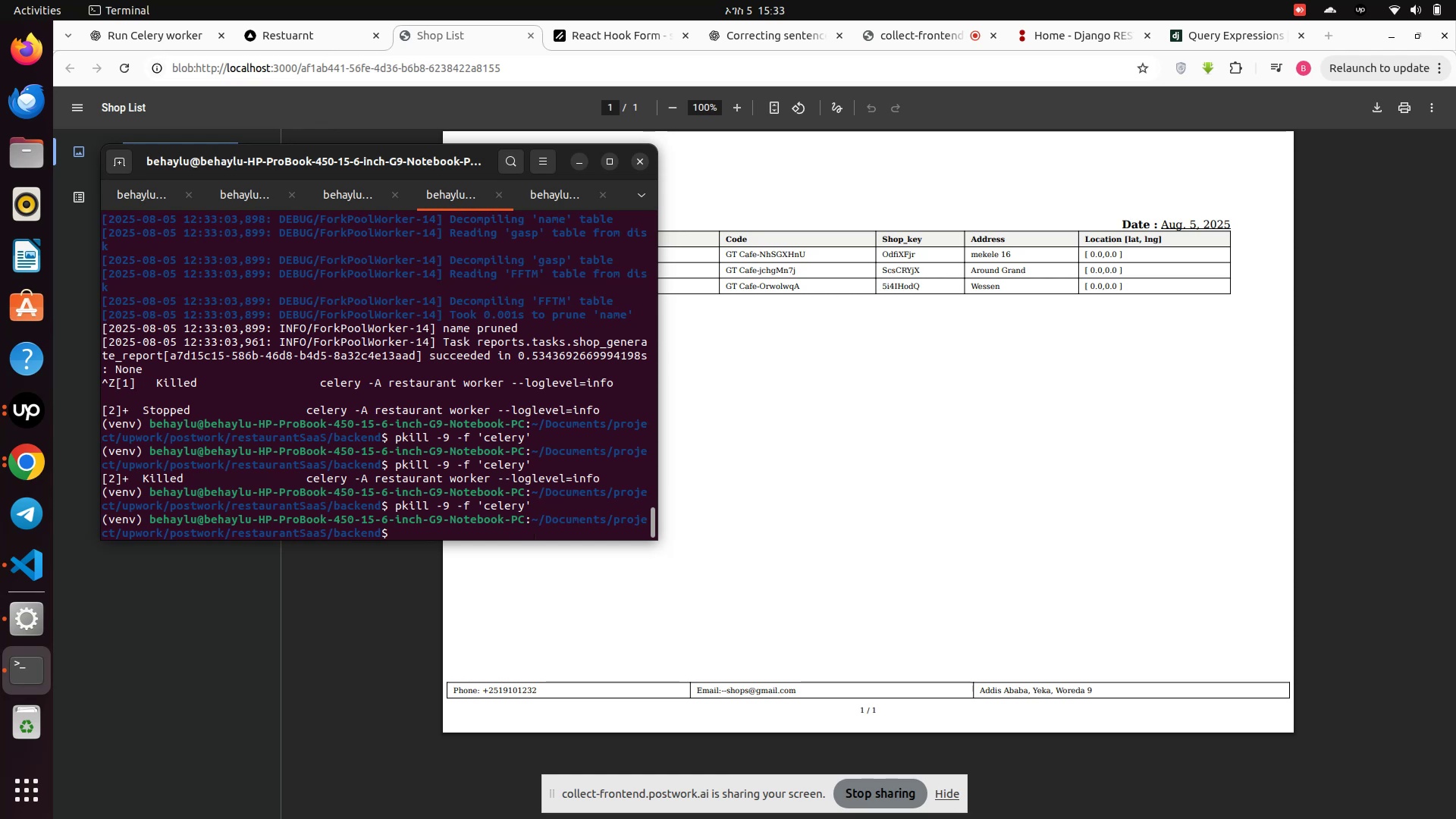 
key(ArrowUp)
 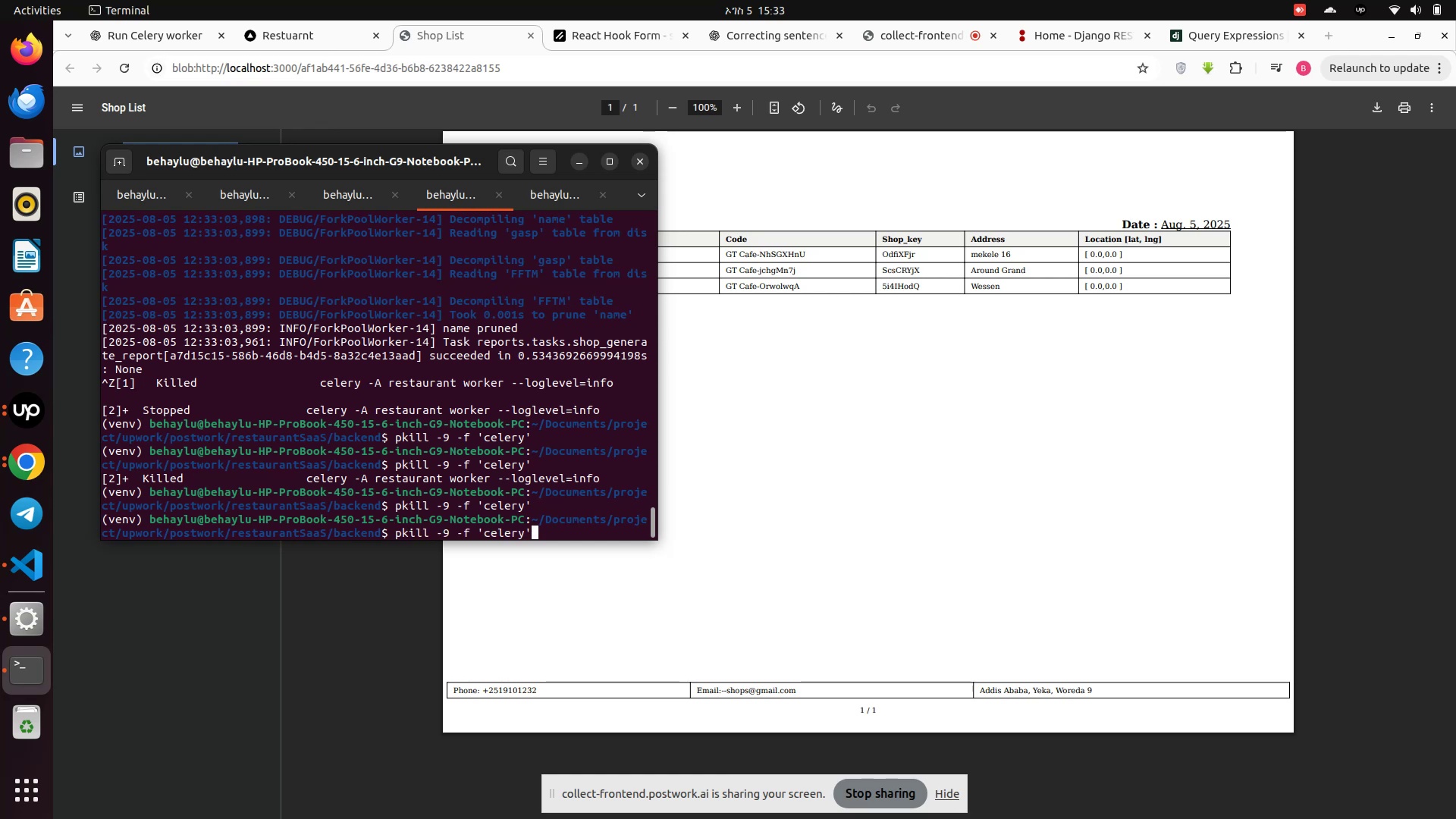 
key(ArrowUp)
 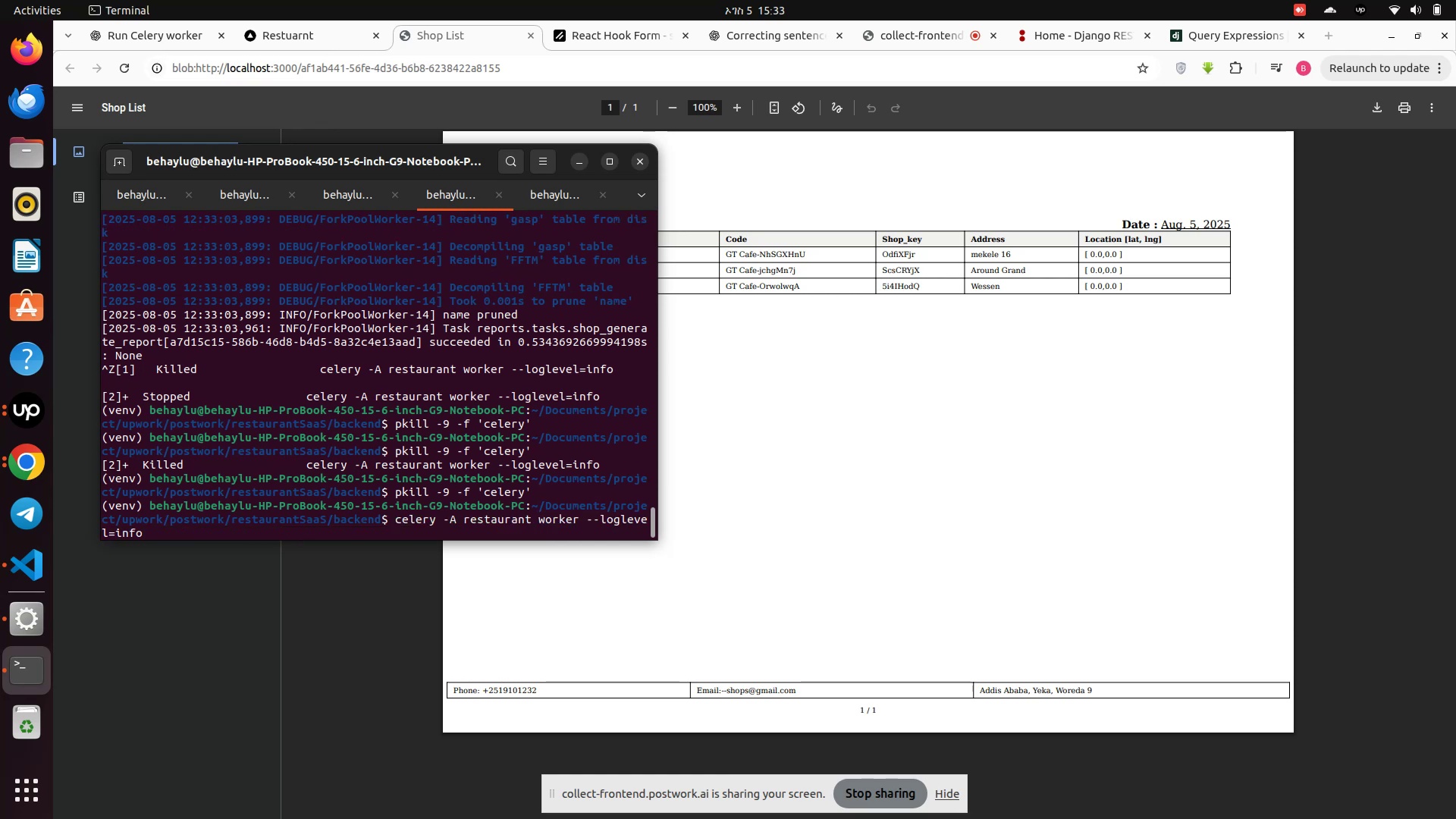 
key(Enter)
 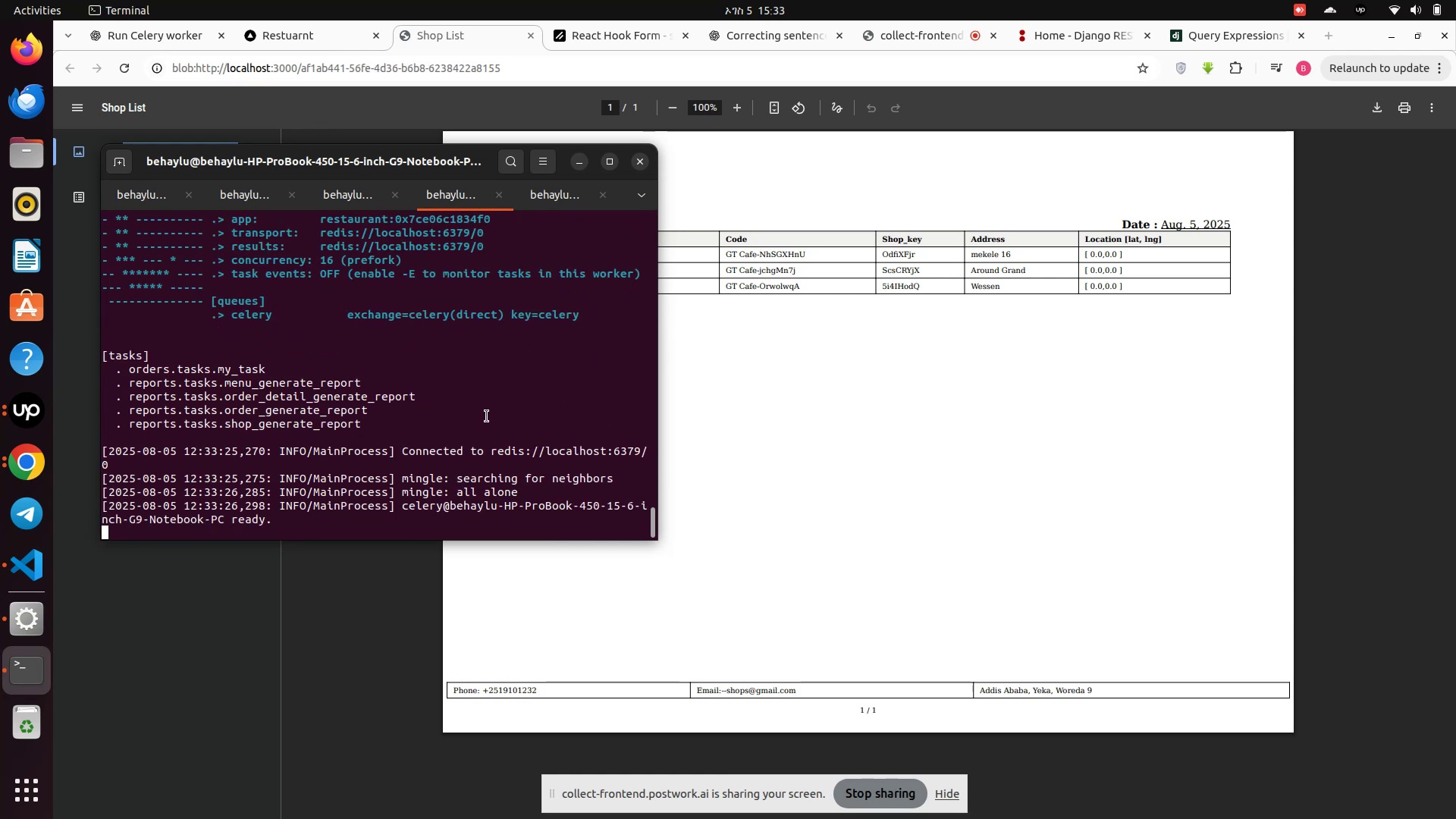 
wait(10.01)
 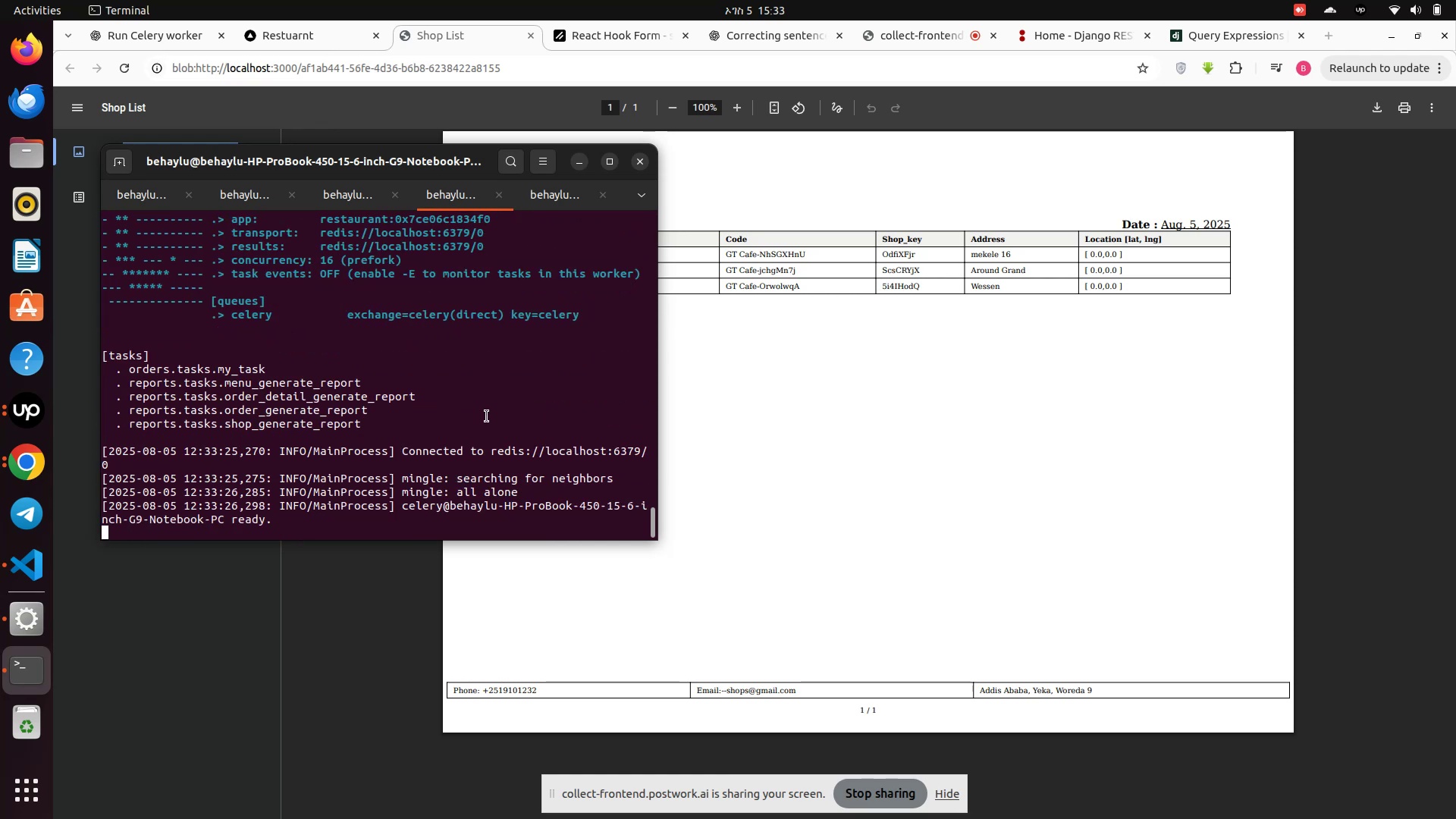 
left_click([350, 598])
 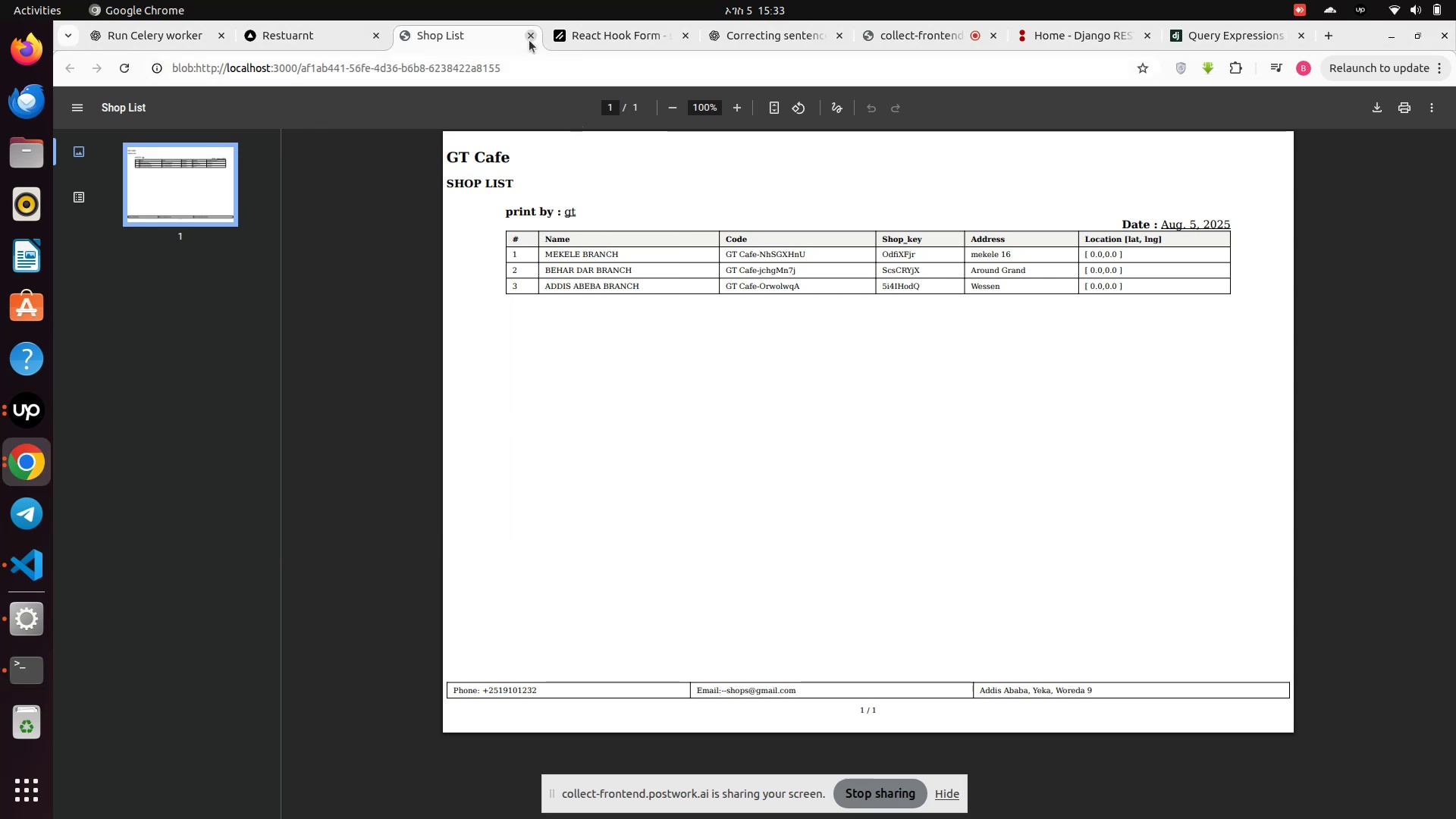 
left_click([528, 36])
 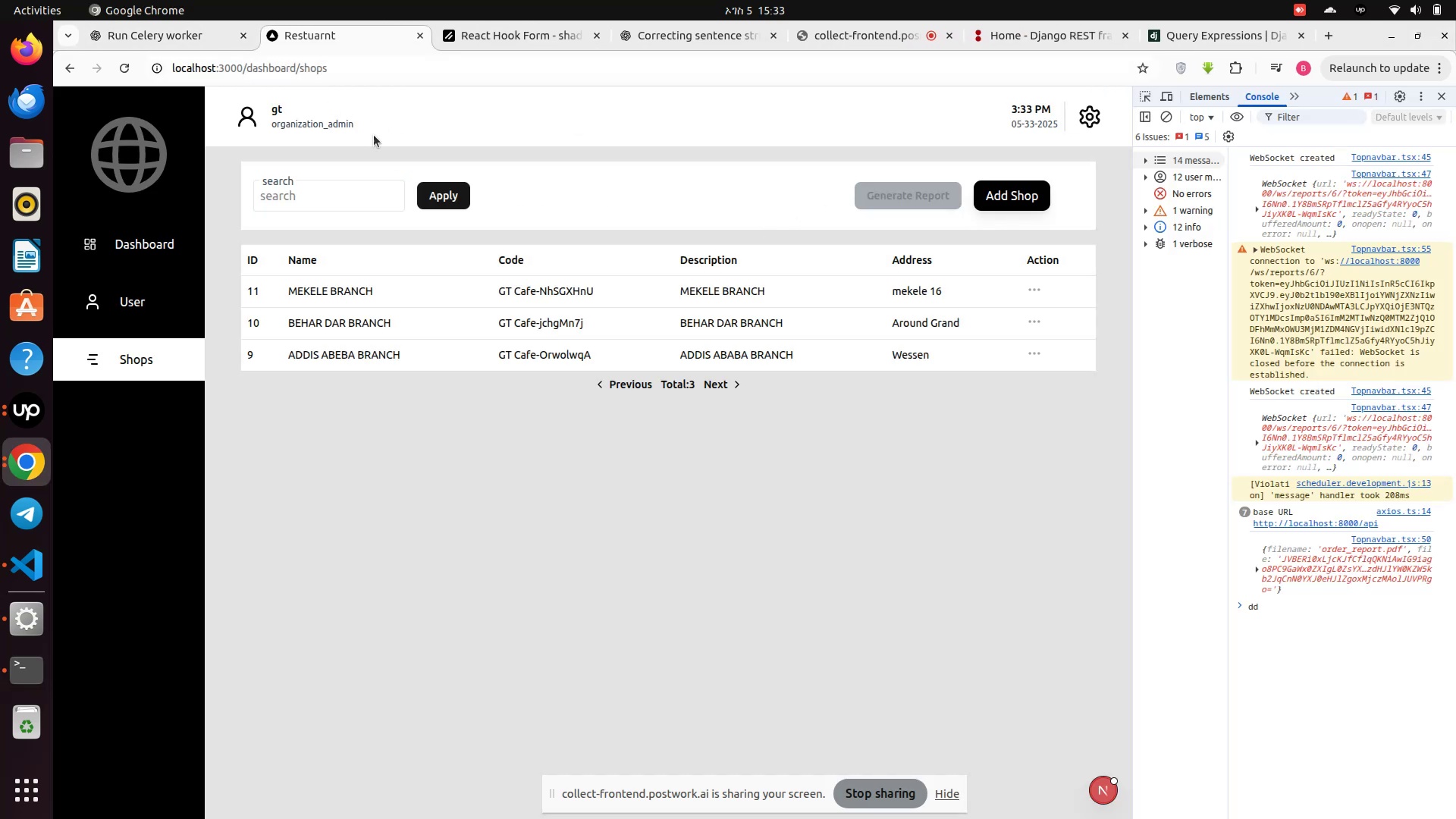 
left_click([124, 66])
 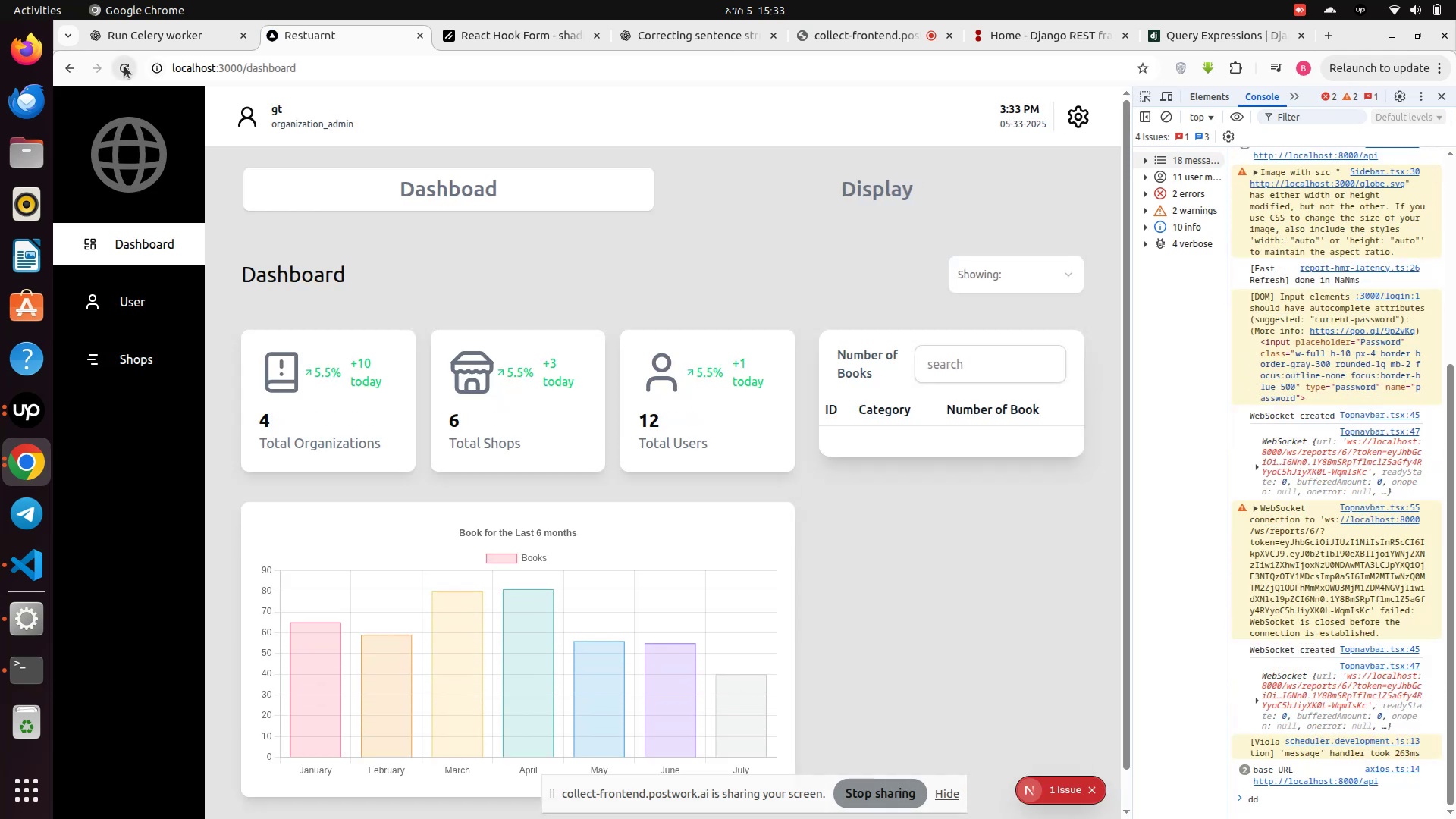 
wait(14.39)
 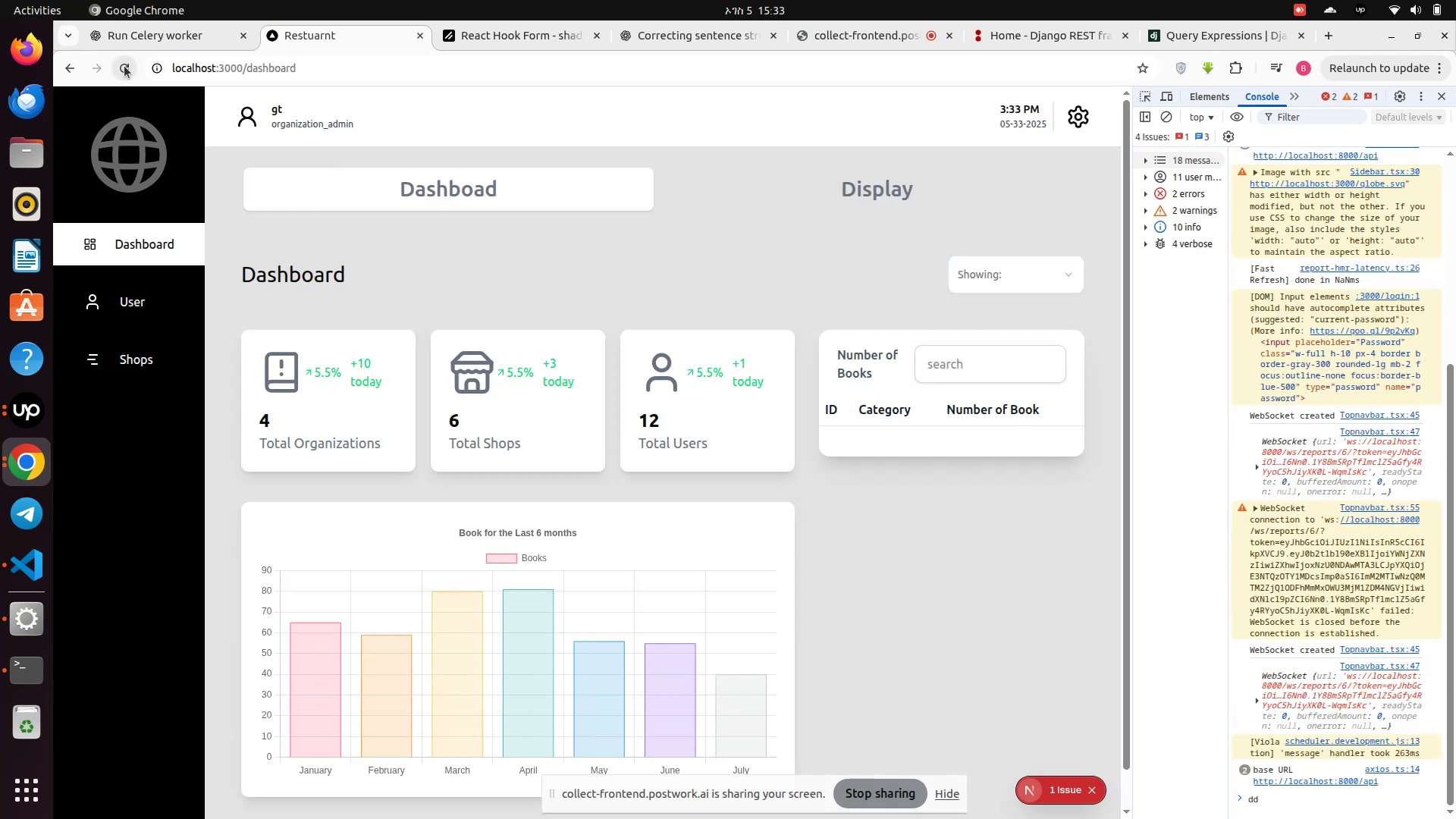 
left_click([1107, 791])
 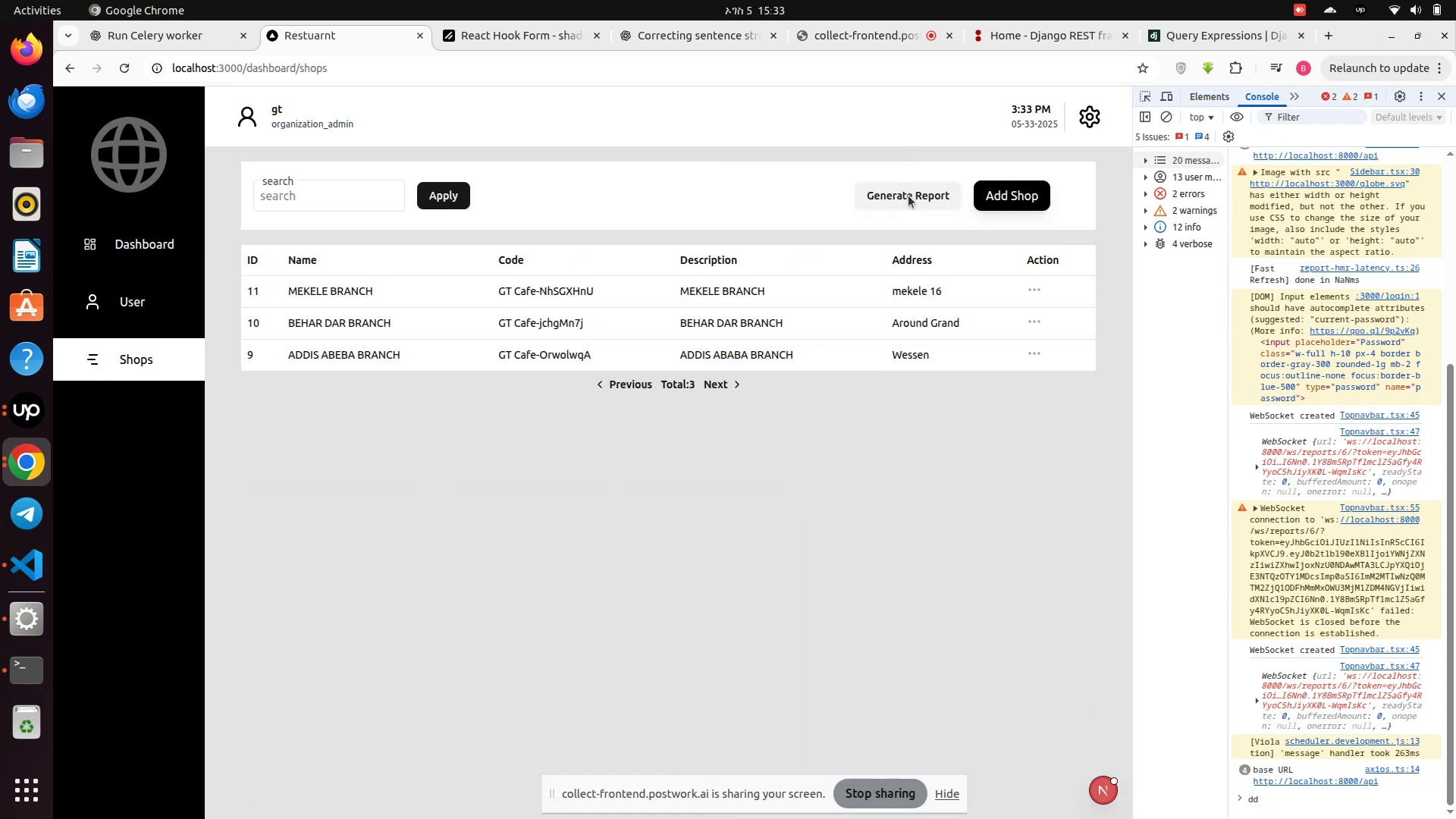 
left_click([907, 203])
 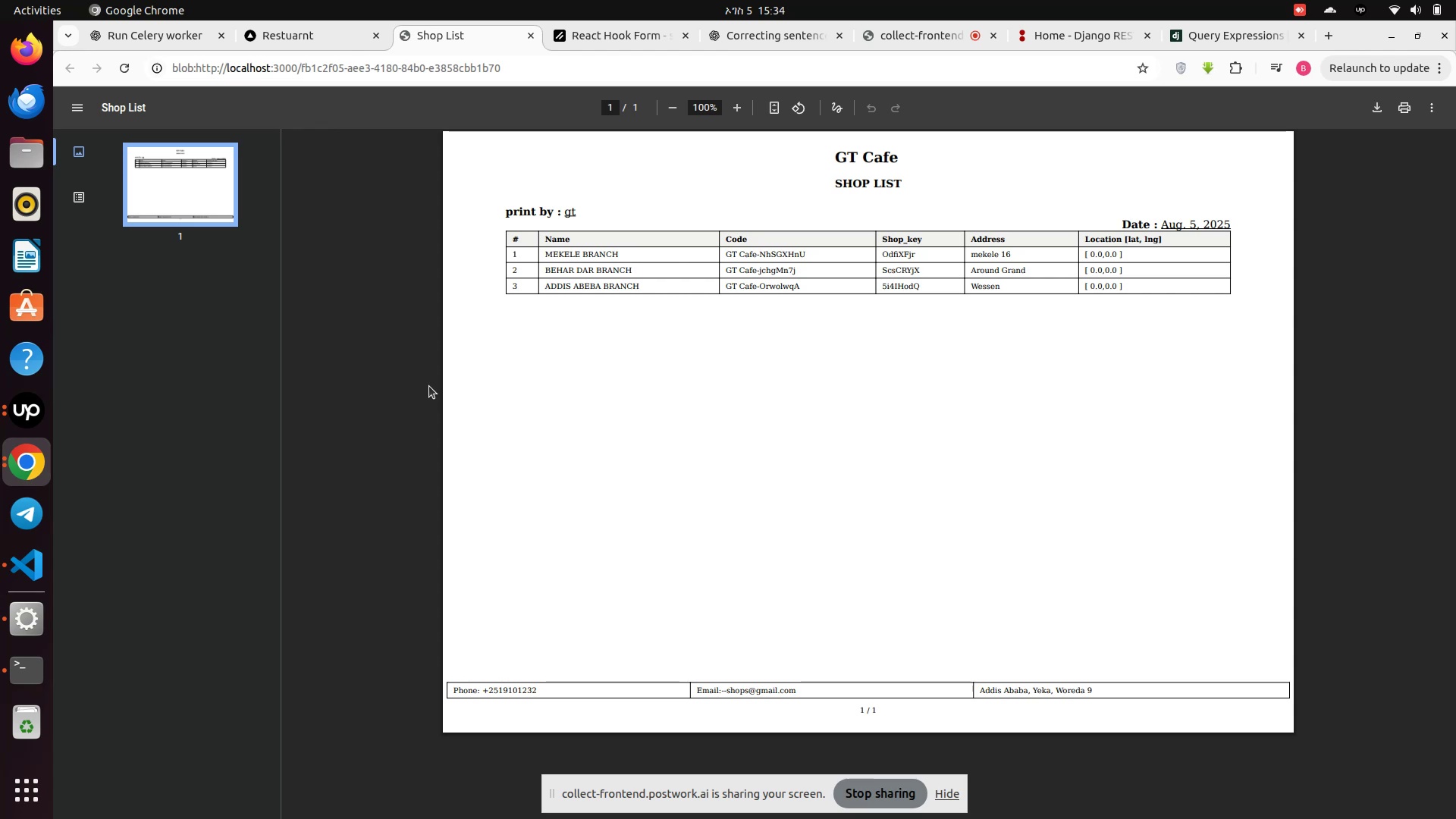 
wait(22.74)
 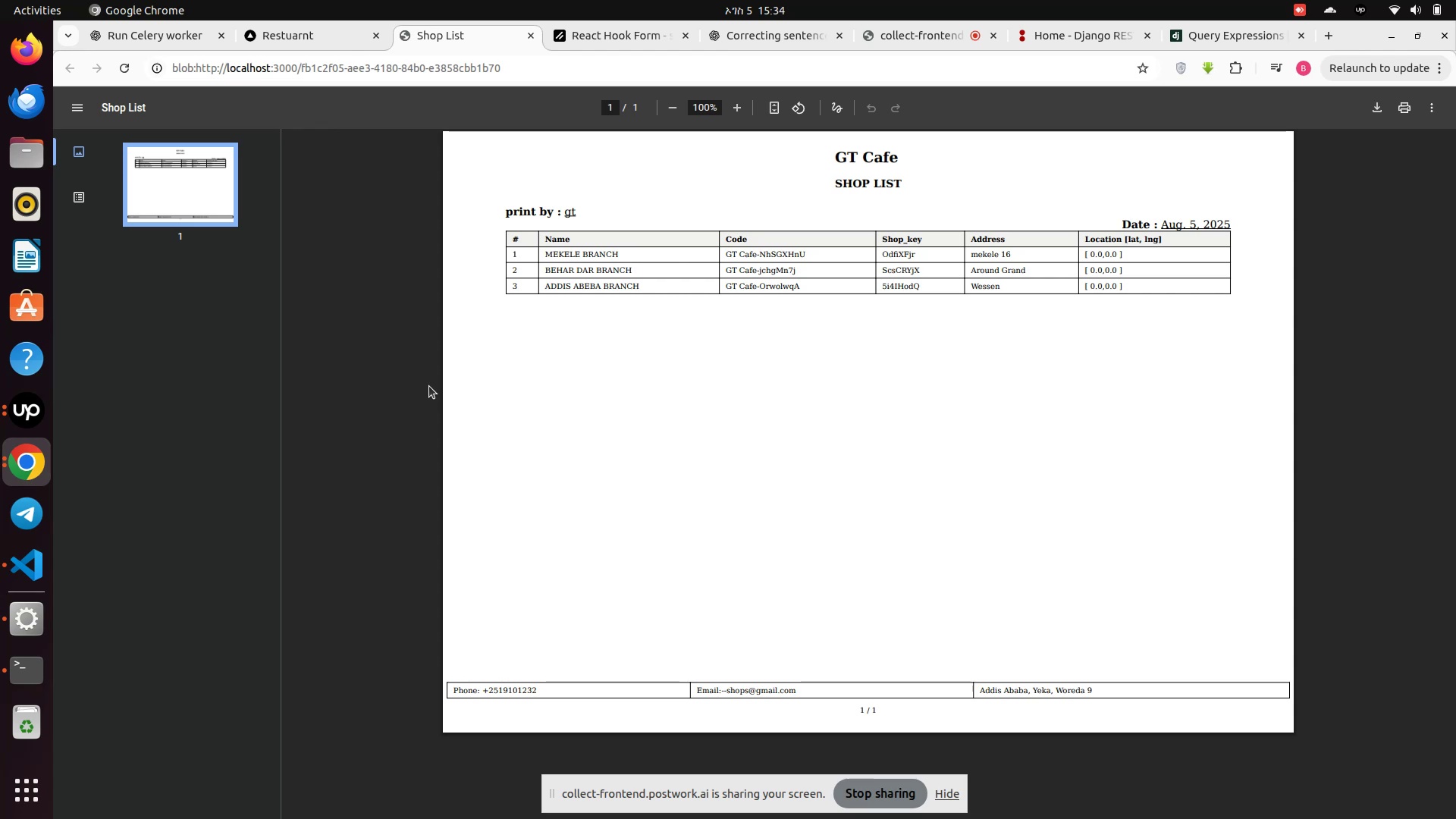 
left_click_drag(start_coordinate=[1109, 284], to_coordinate=[1107, 297])
 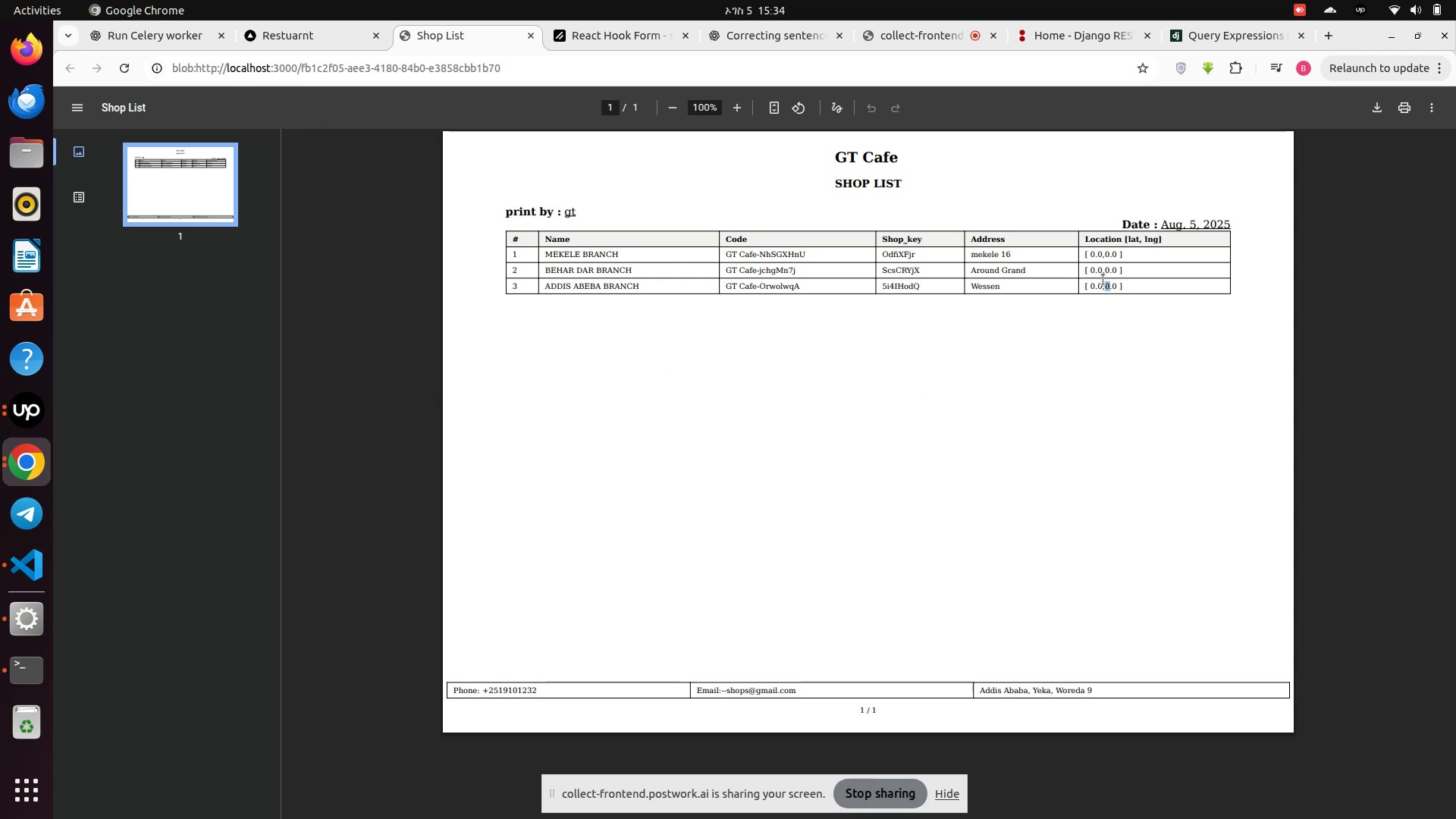 
left_click([1103, 280])
 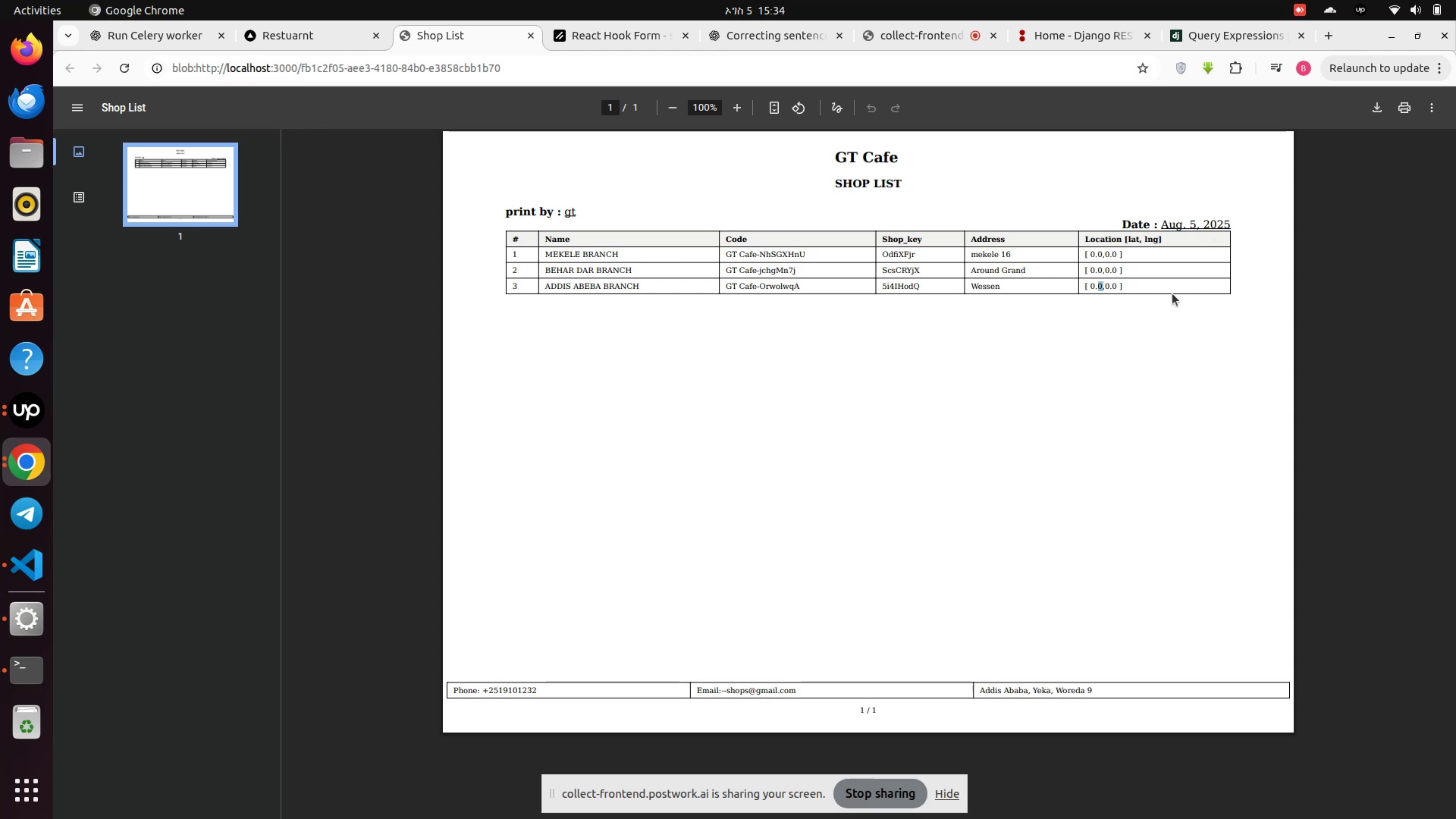 
wait(5.43)
 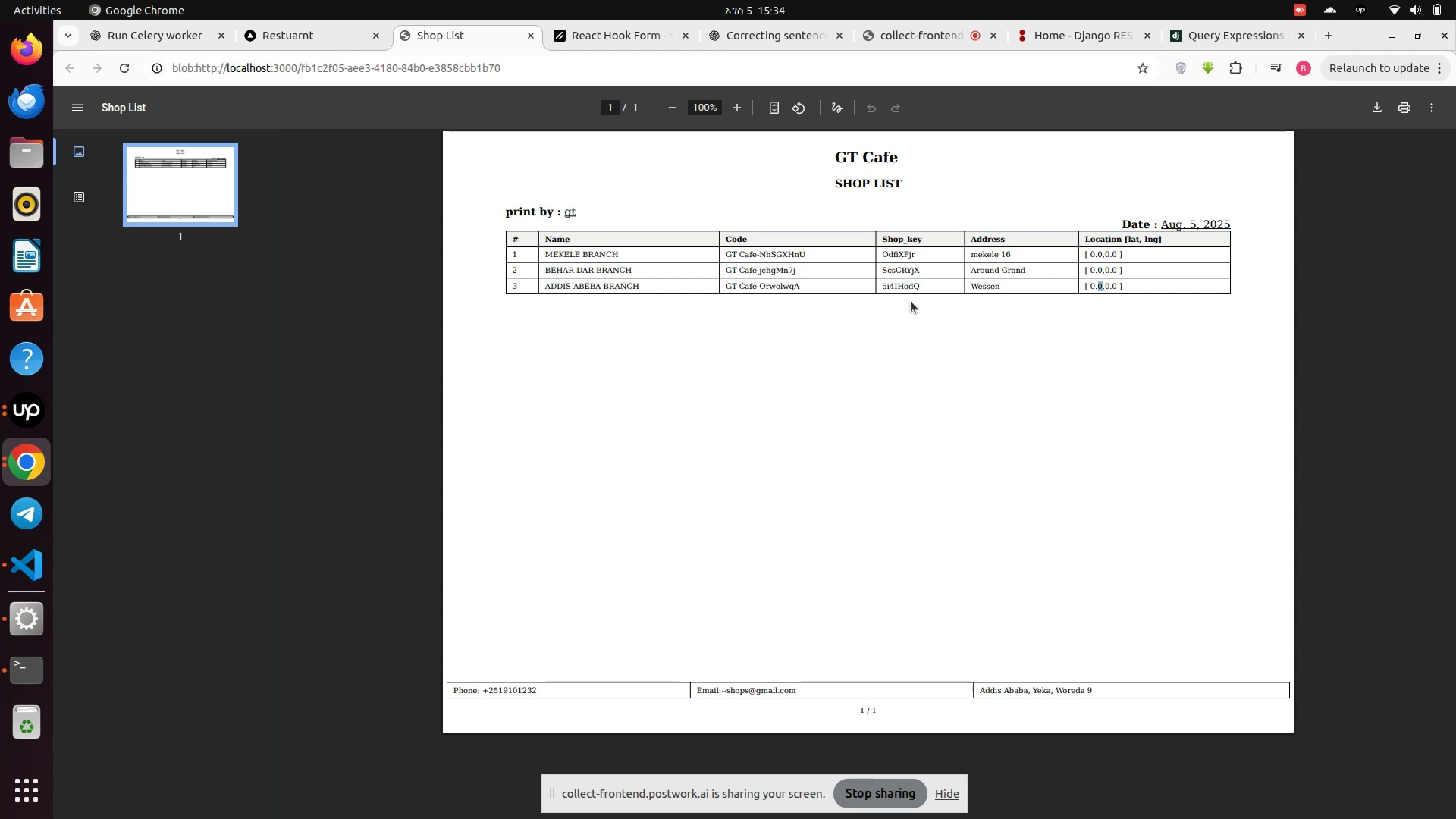 
left_click([529, 37])
 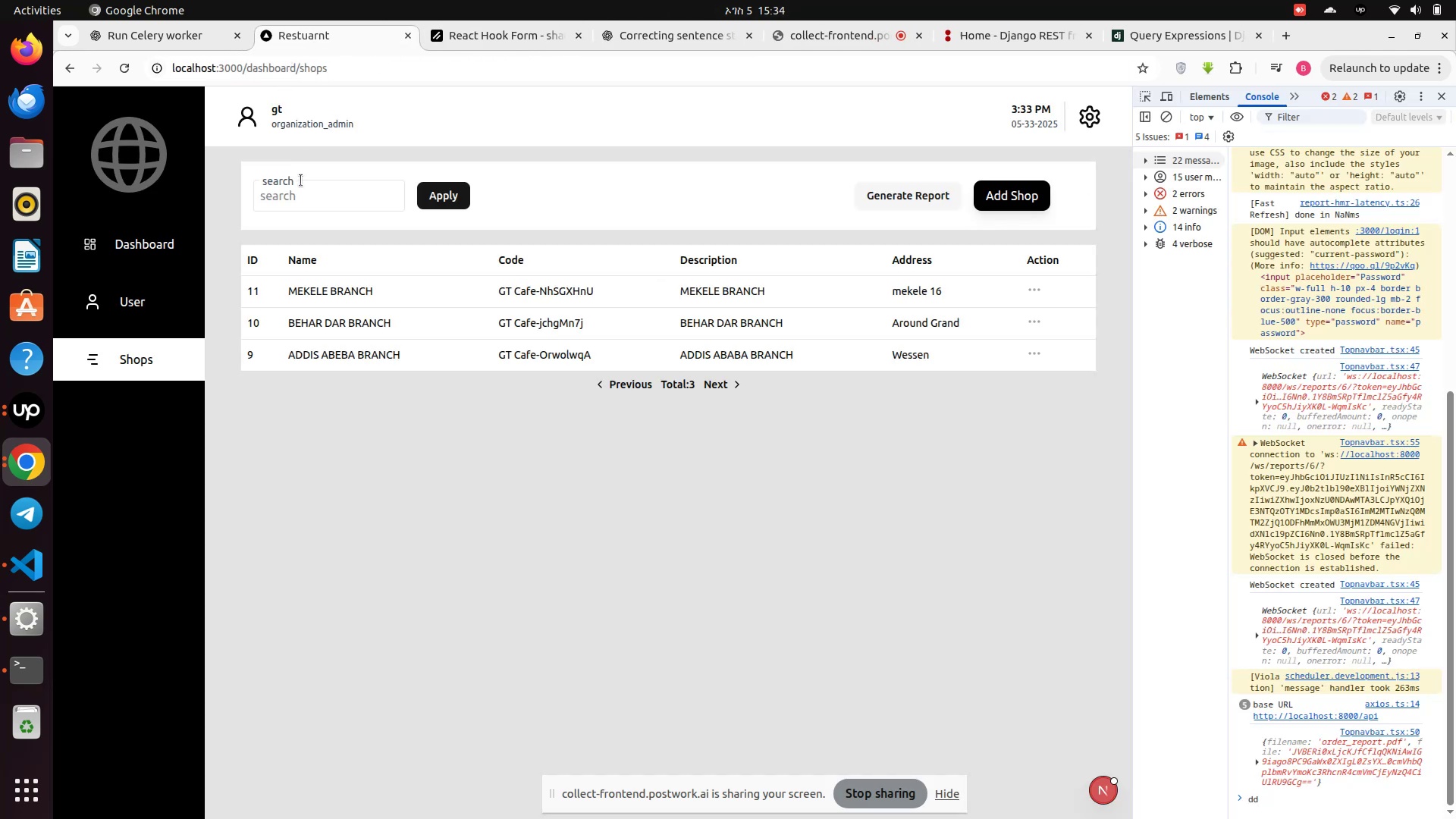 
left_click([305, 192])
 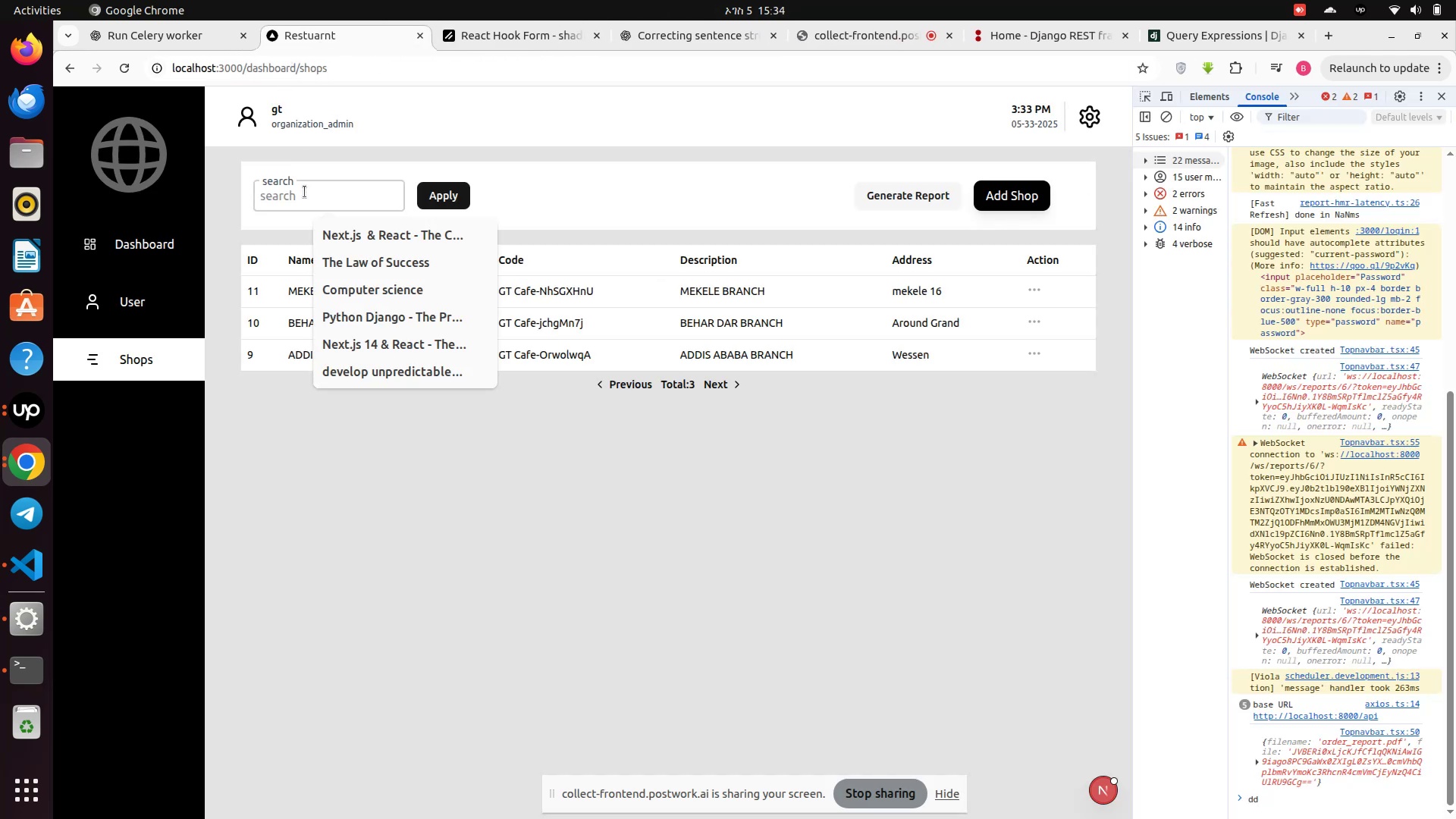 
type(add)
 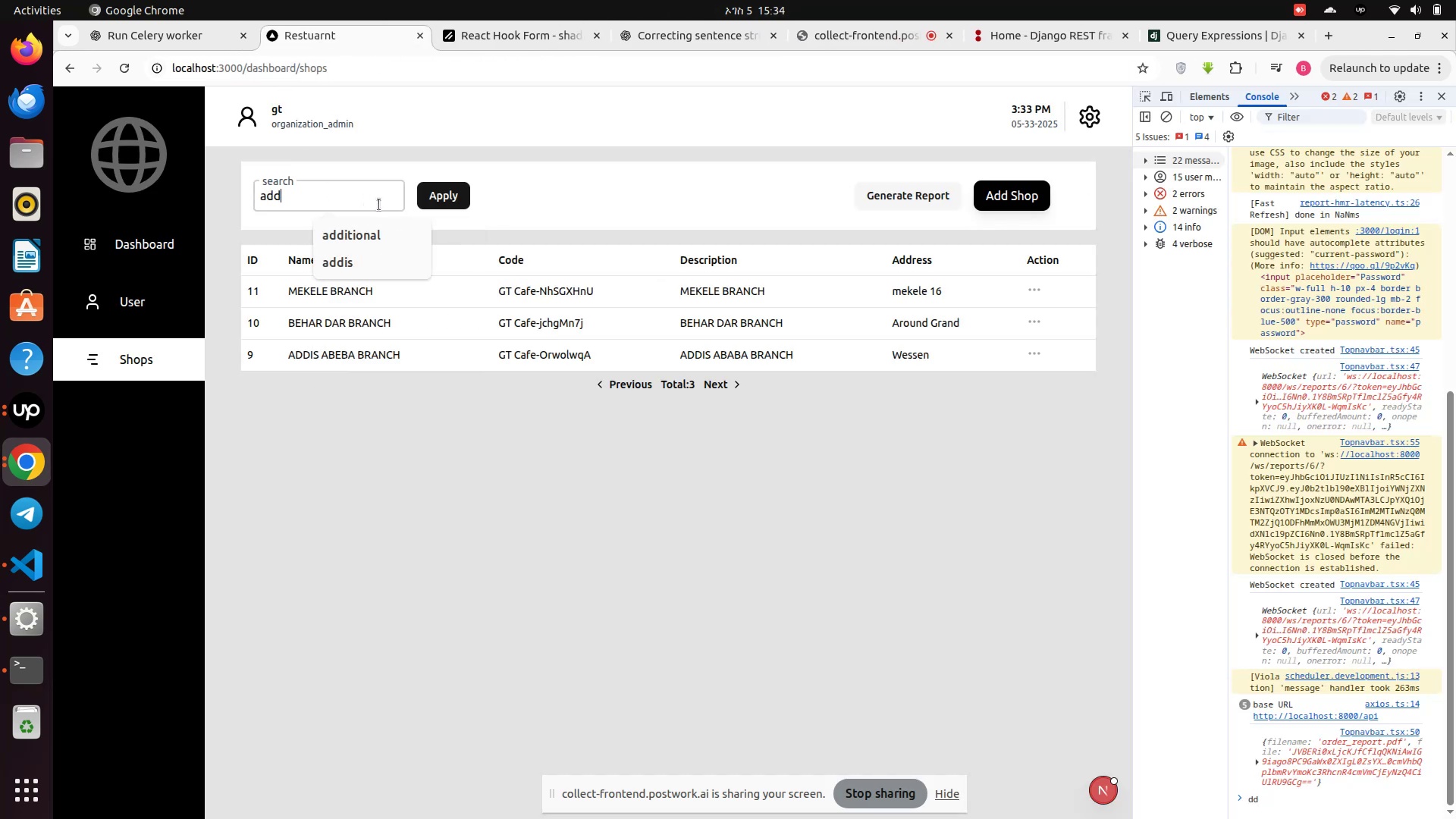 
left_click([437, 196])
 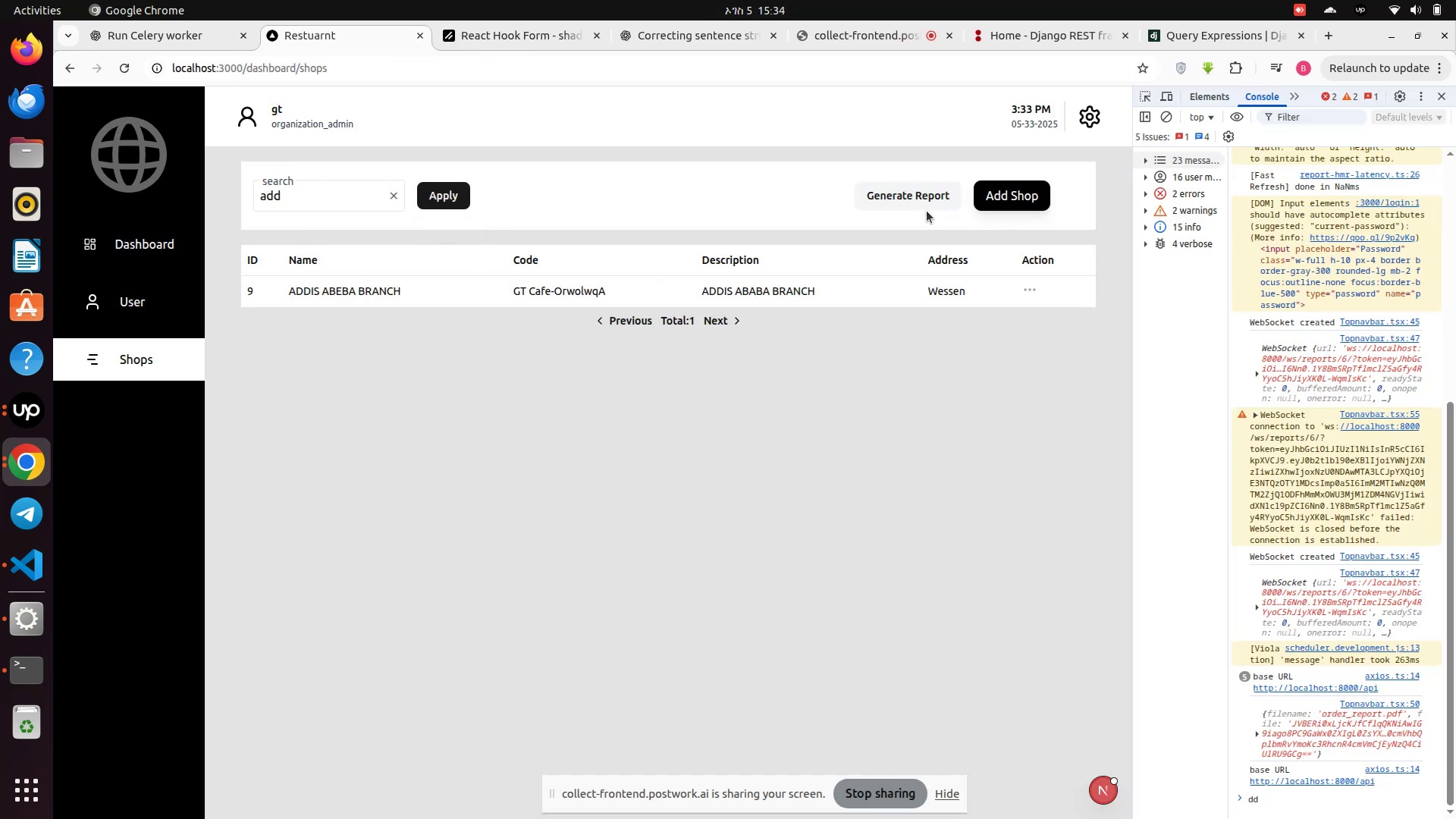 
left_click([919, 198])
 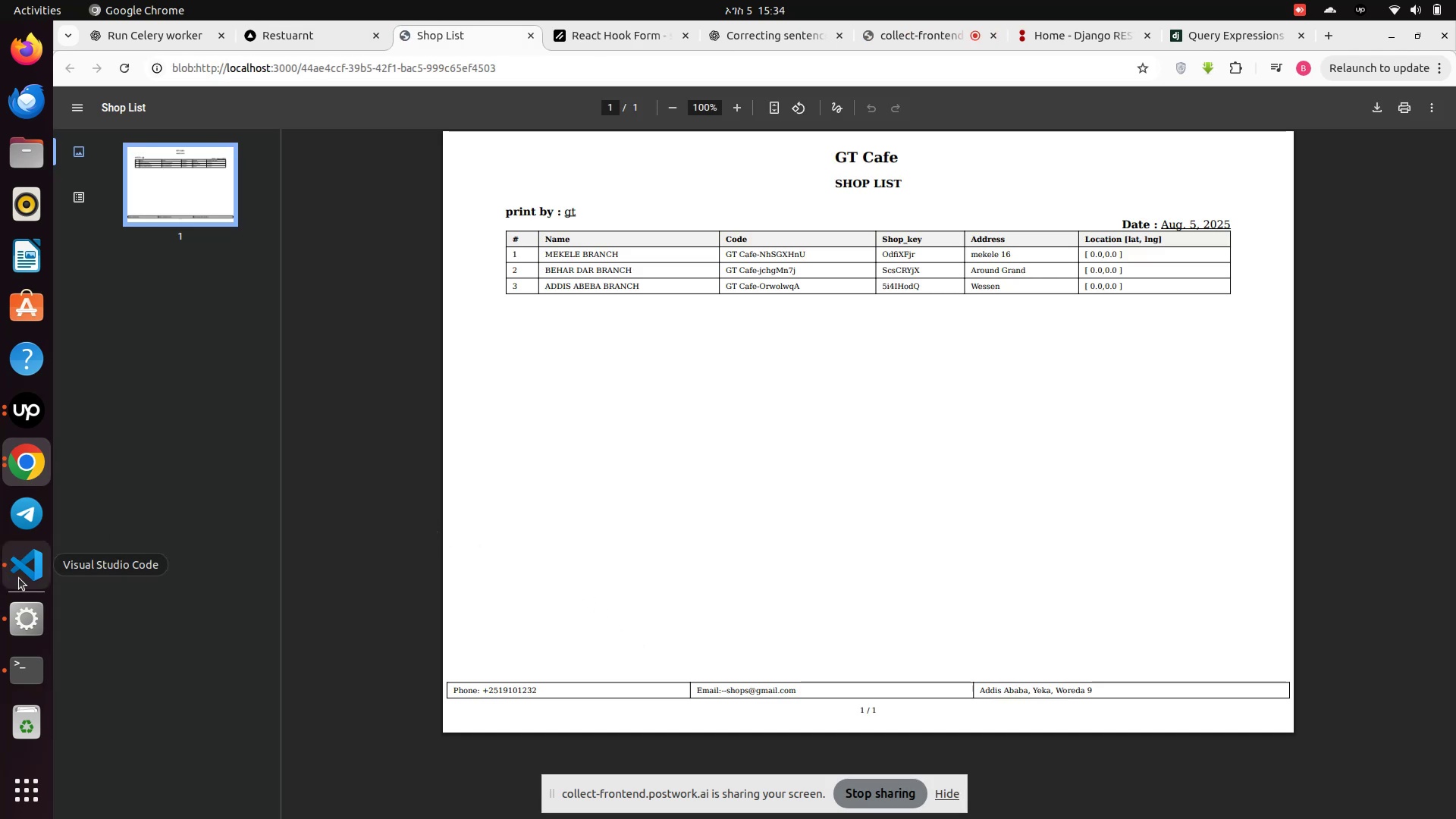 
wait(6.84)
 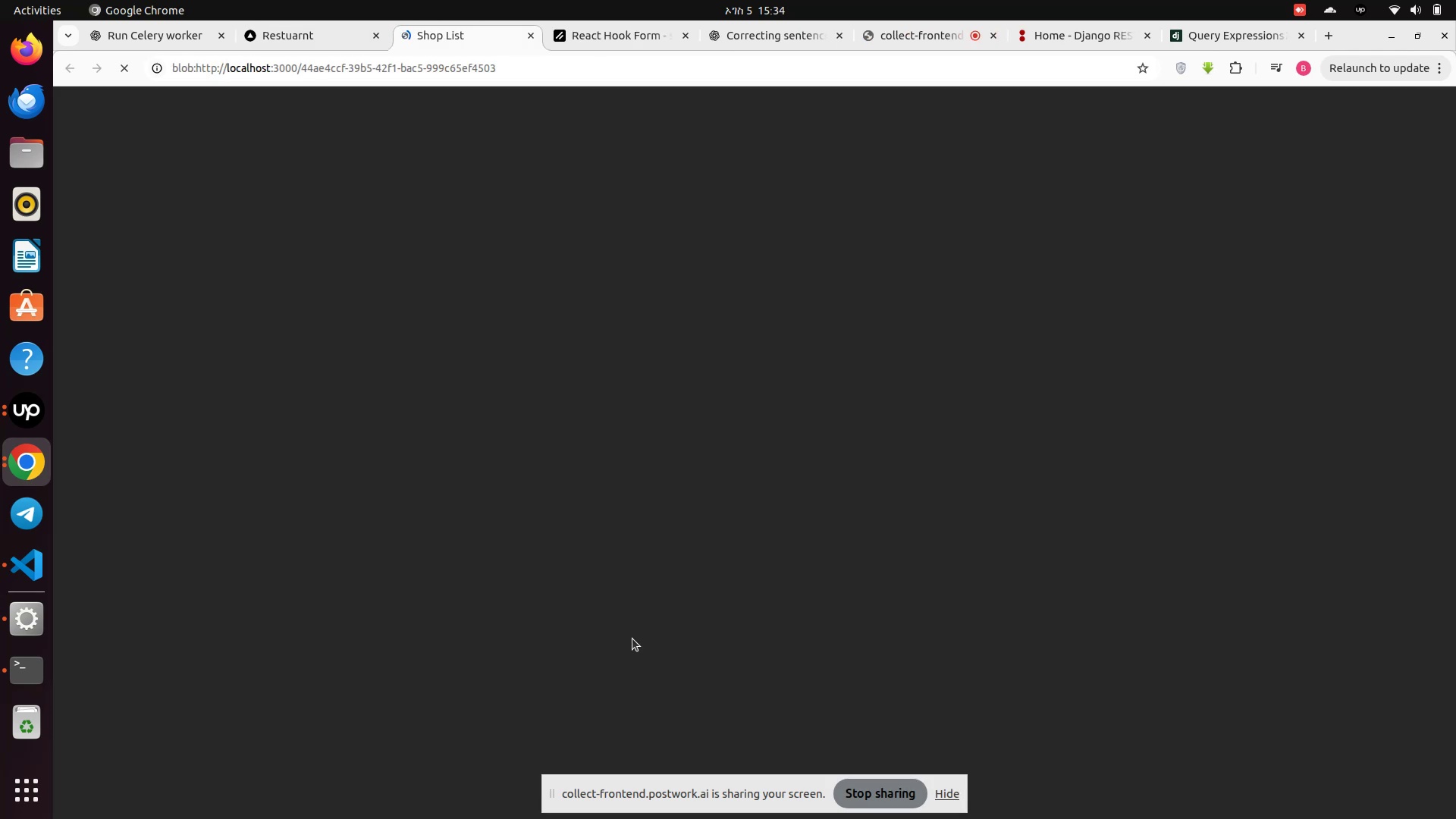 
left_click([20, 576])
 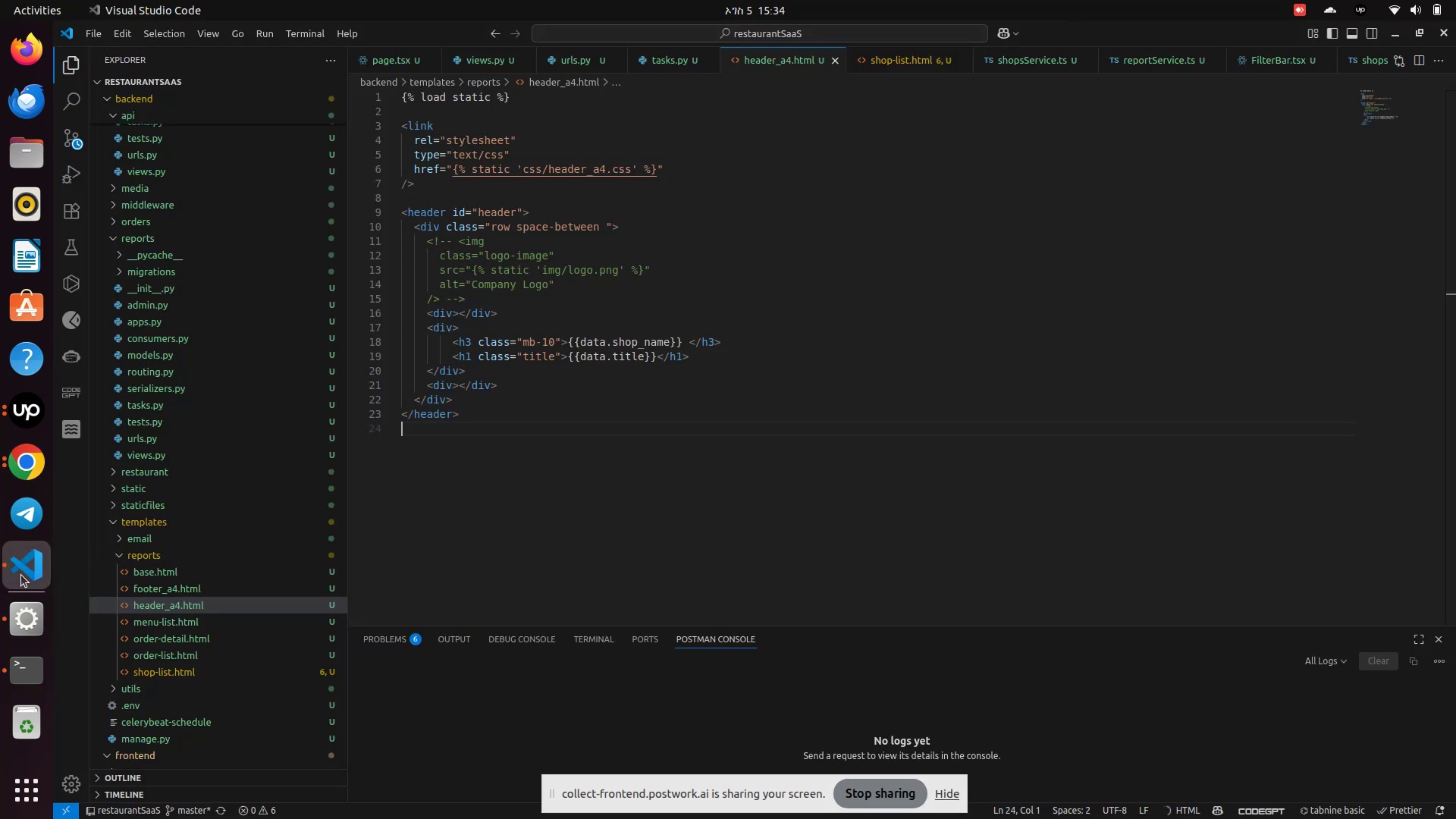 
left_click([21, 575])
 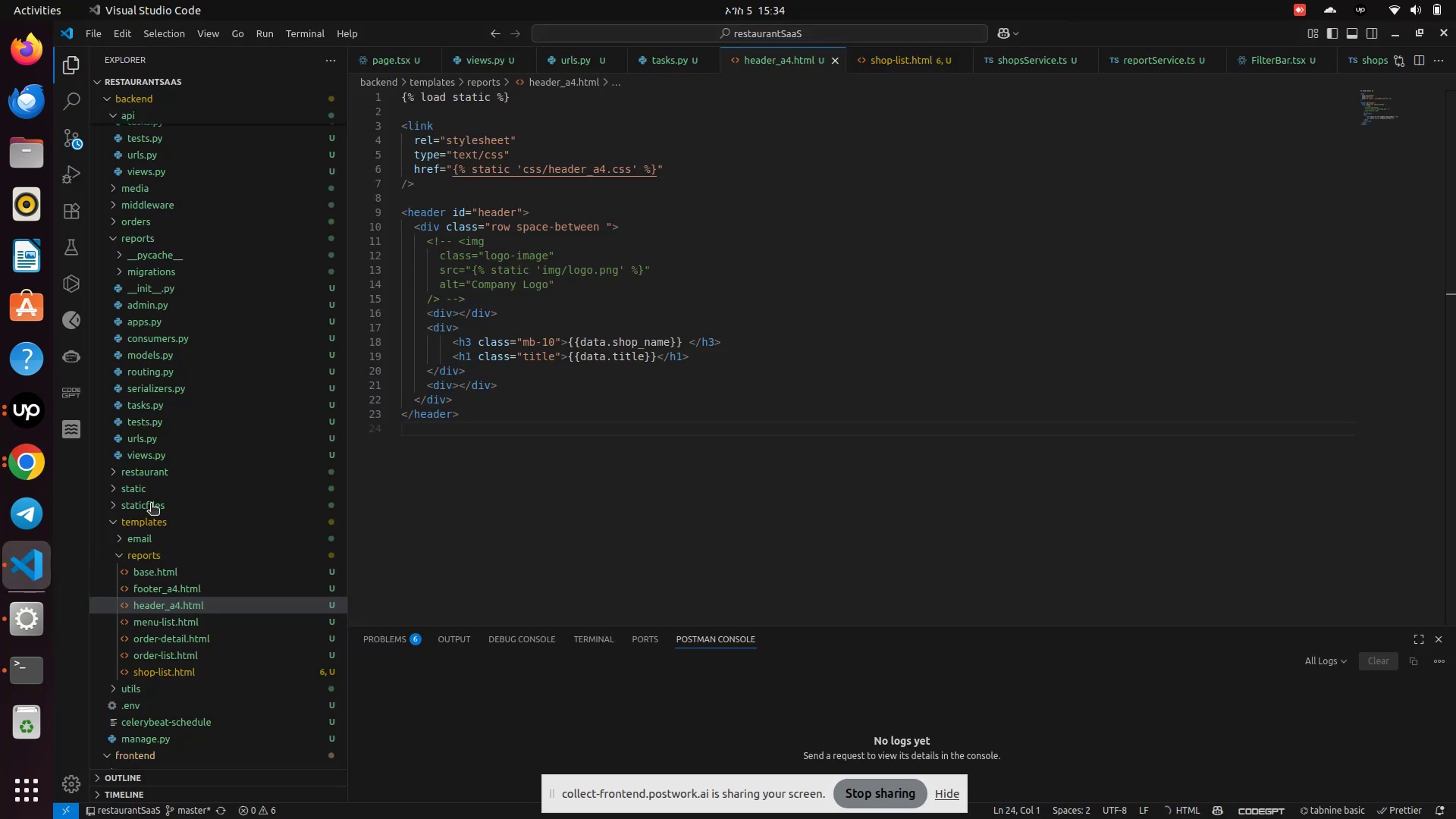 
scroll: coordinate [133, 461], scroll_direction: up, amount: 19.0
 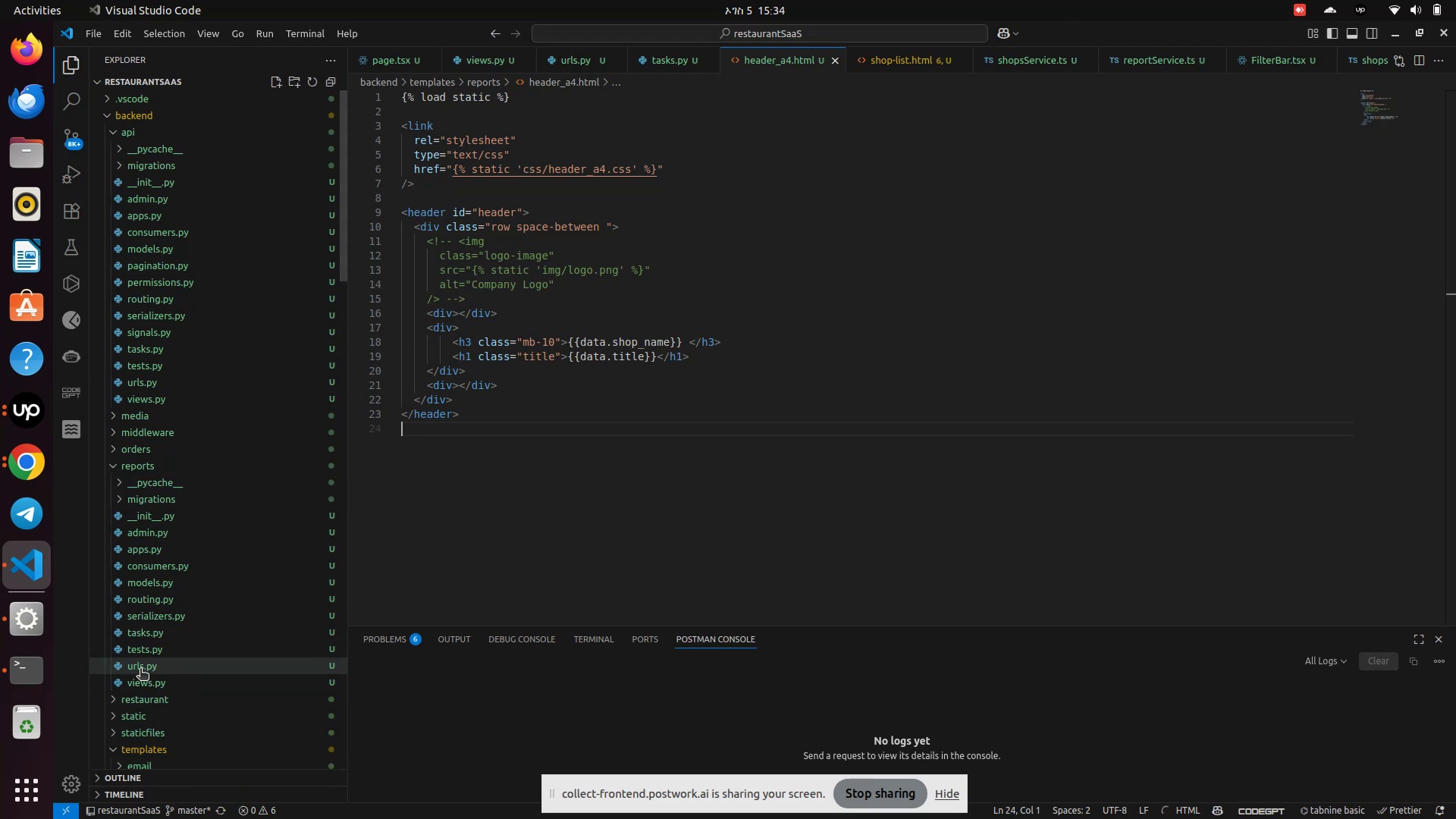 
wait(7.28)
 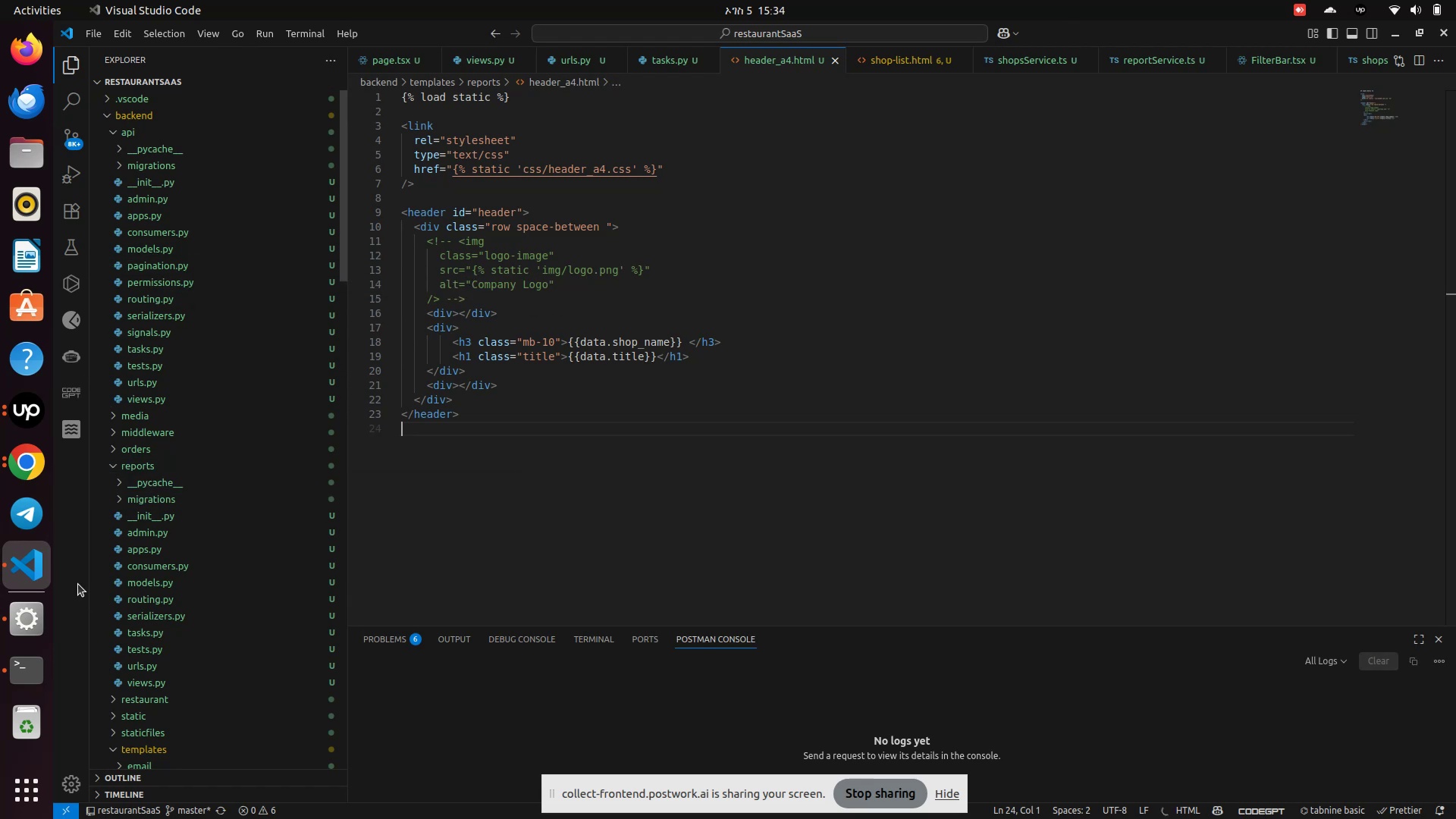 
scroll: coordinate [206, 664], scroll_direction: down, amount: 2.0
 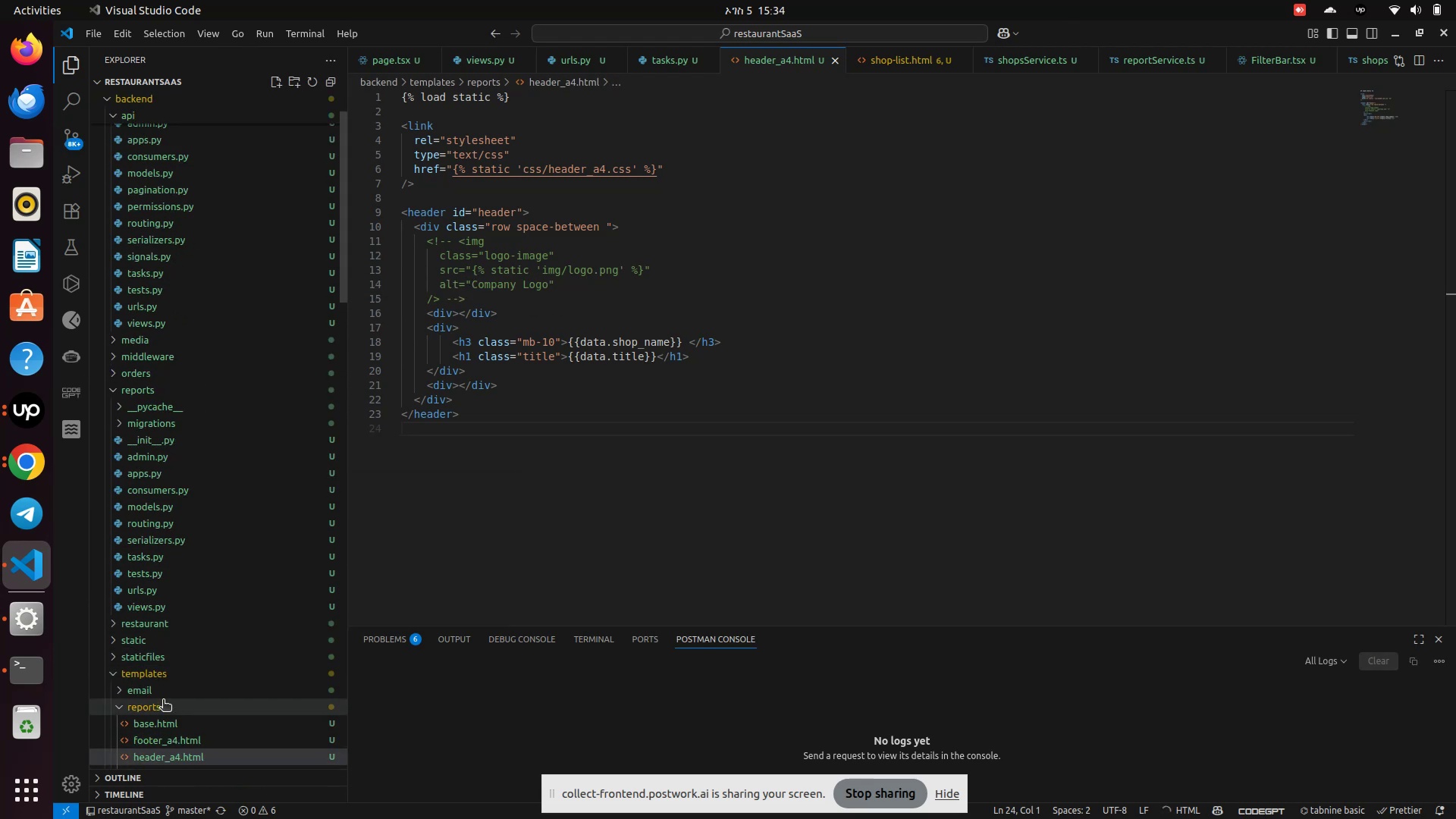 
scroll: coordinate [159, 597], scroll_direction: up, amount: 2.0
 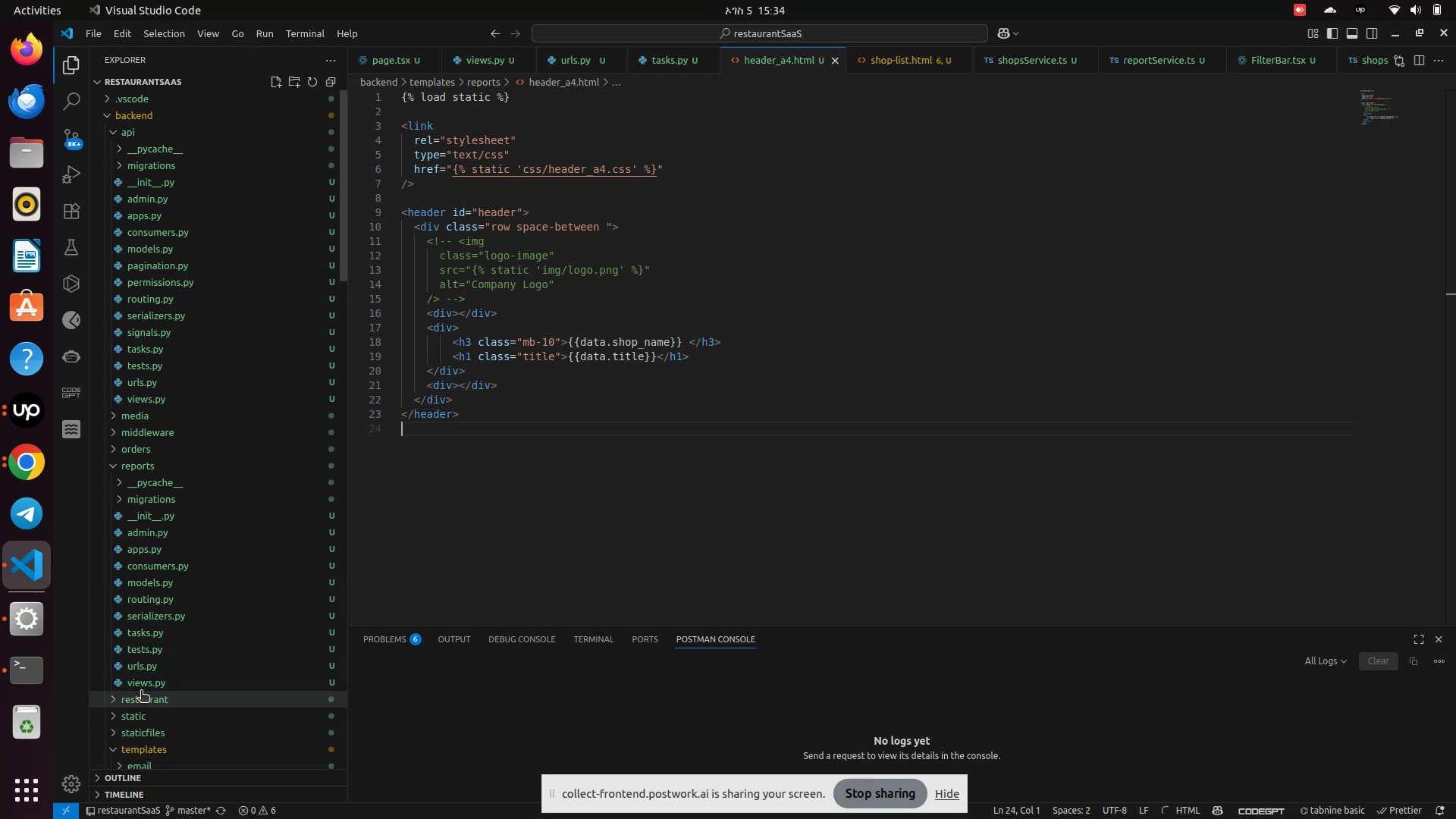 
left_click([138, 679])
 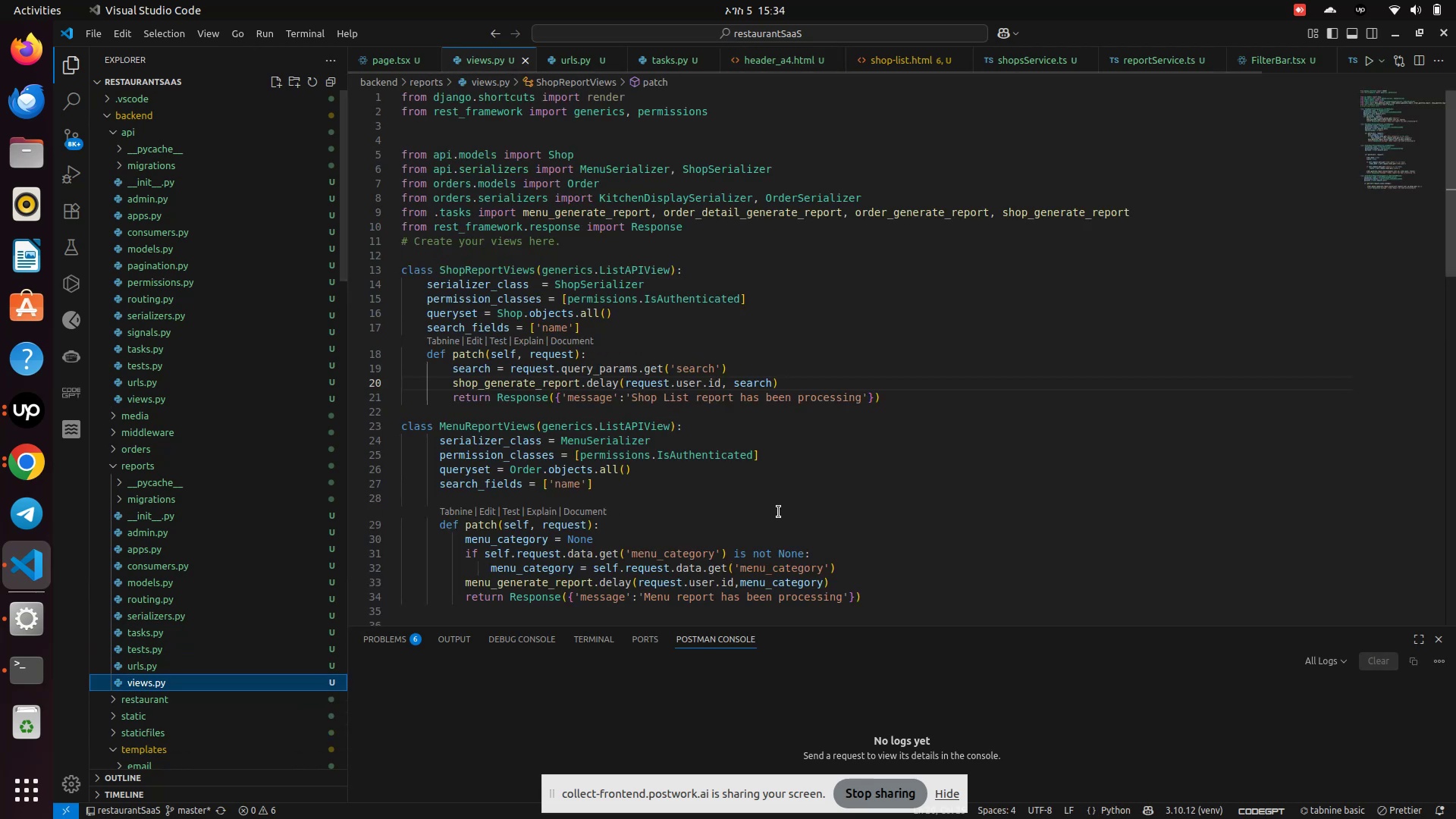 
scroll: coordinate [779, 512], scroll_direction: down, amount: 1.0
 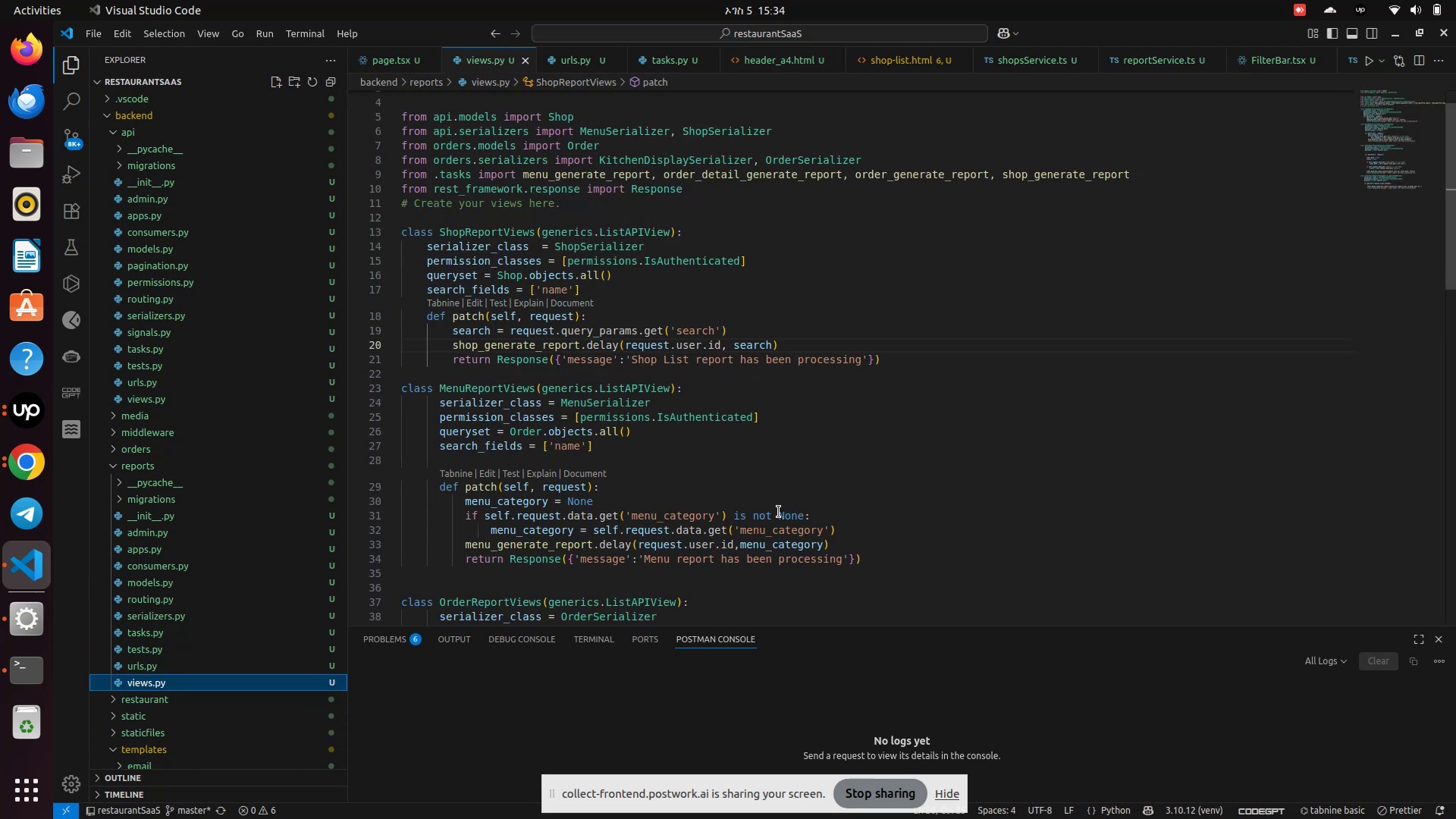 
scroll: coordinate [779, 512], scroll_direction: up, amount: 1.0
 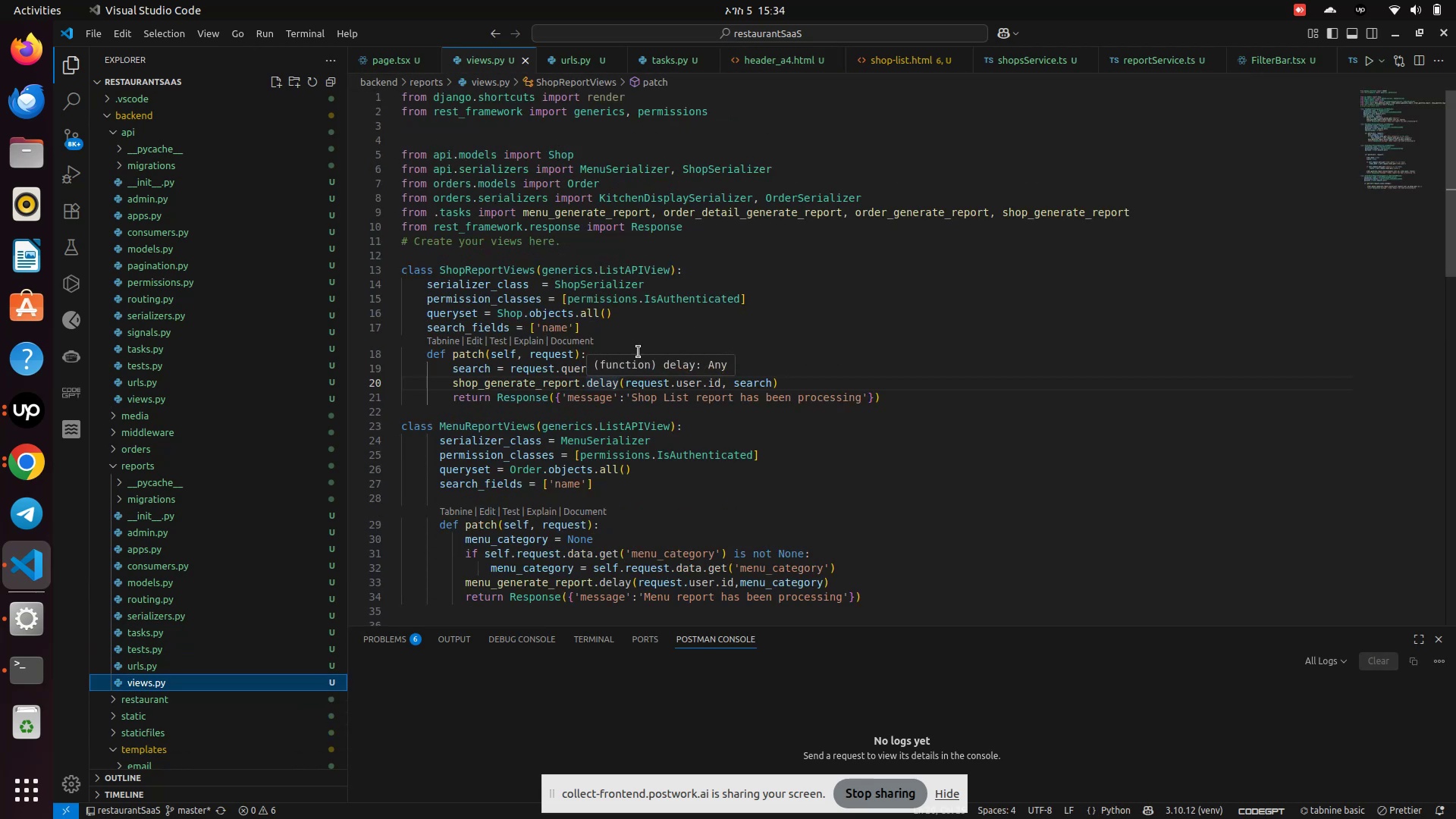 
left_click([659, 337])
 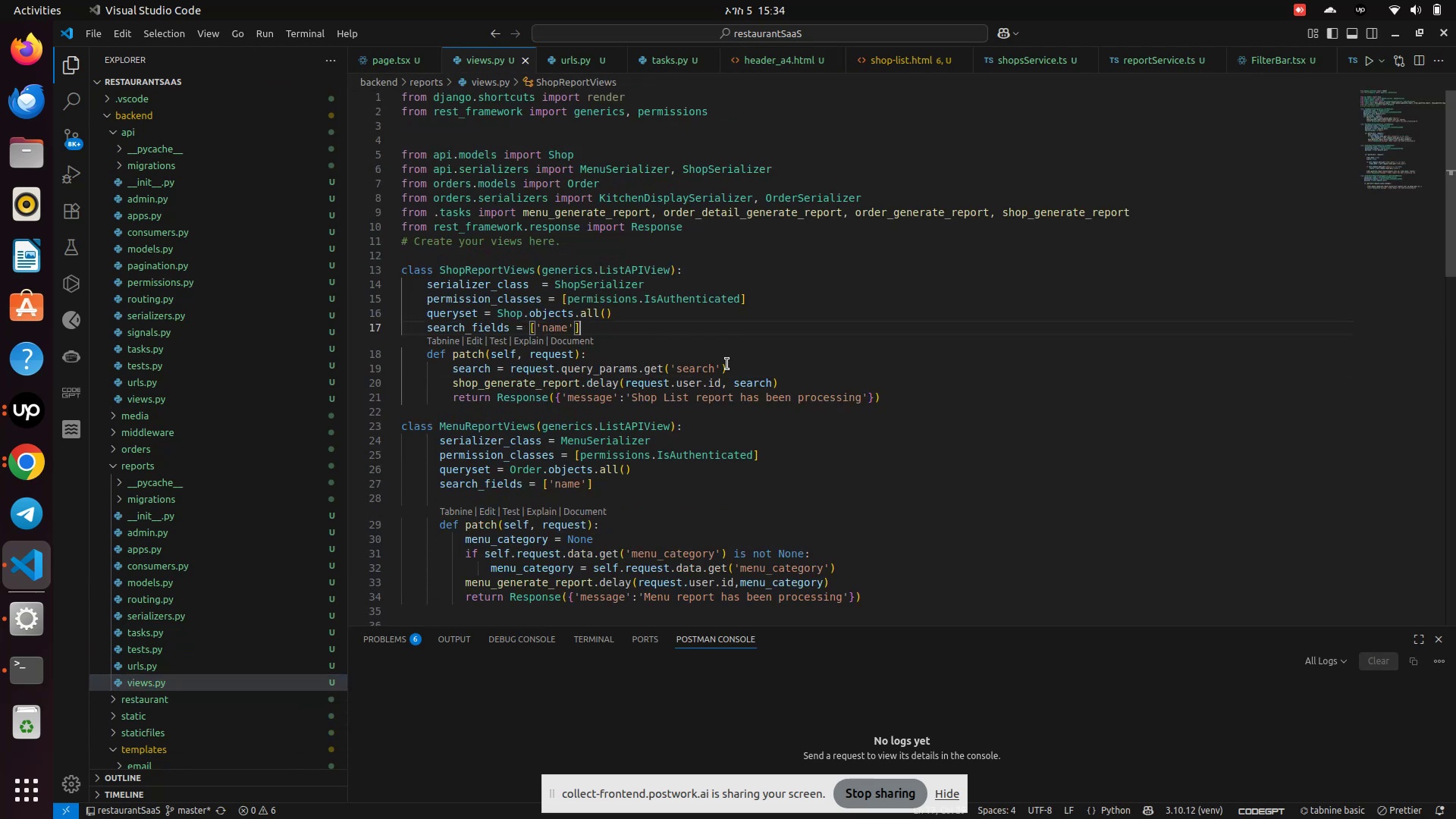 
left_click([708, 369])
 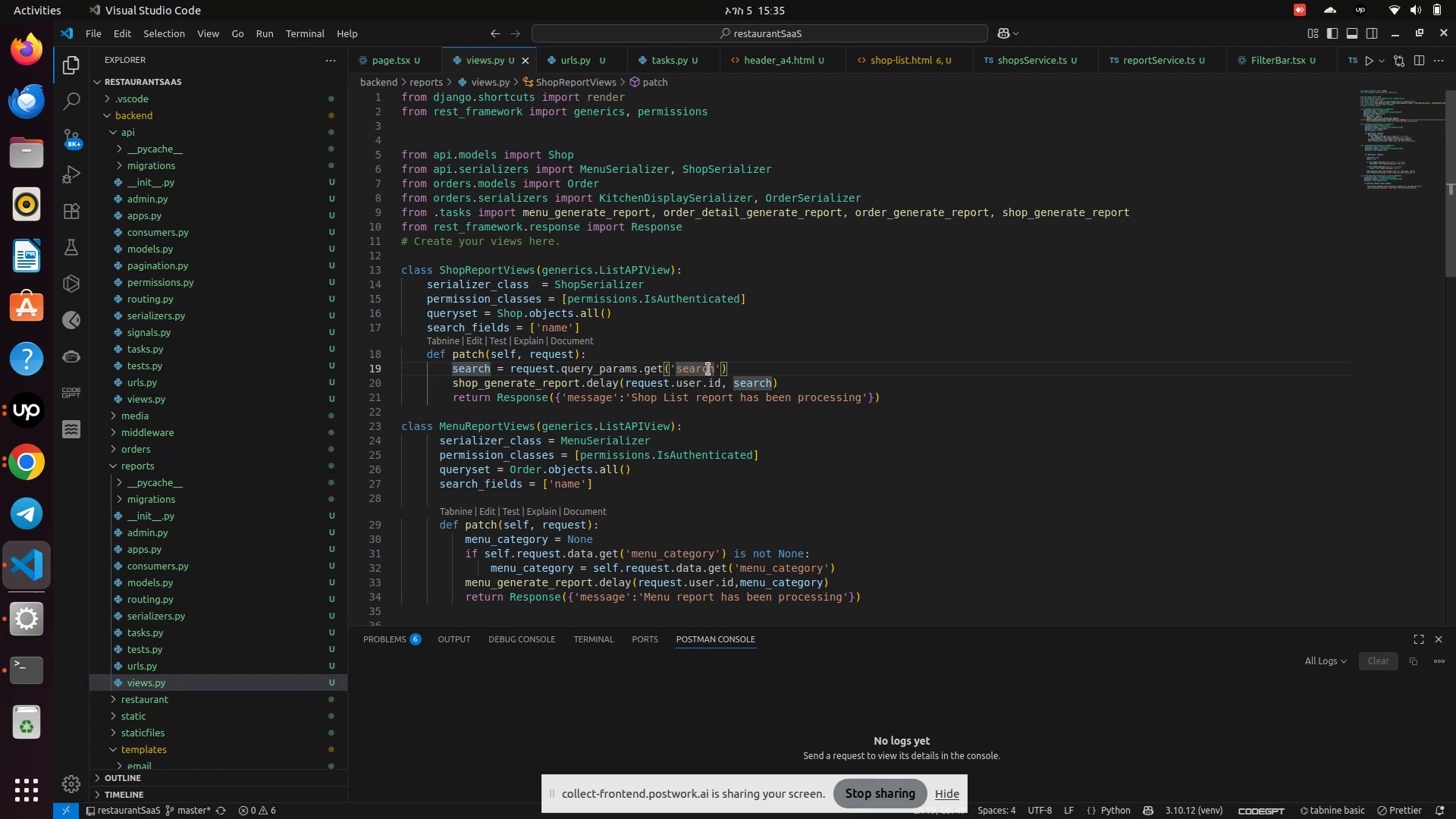 
left_click([708, 369])
 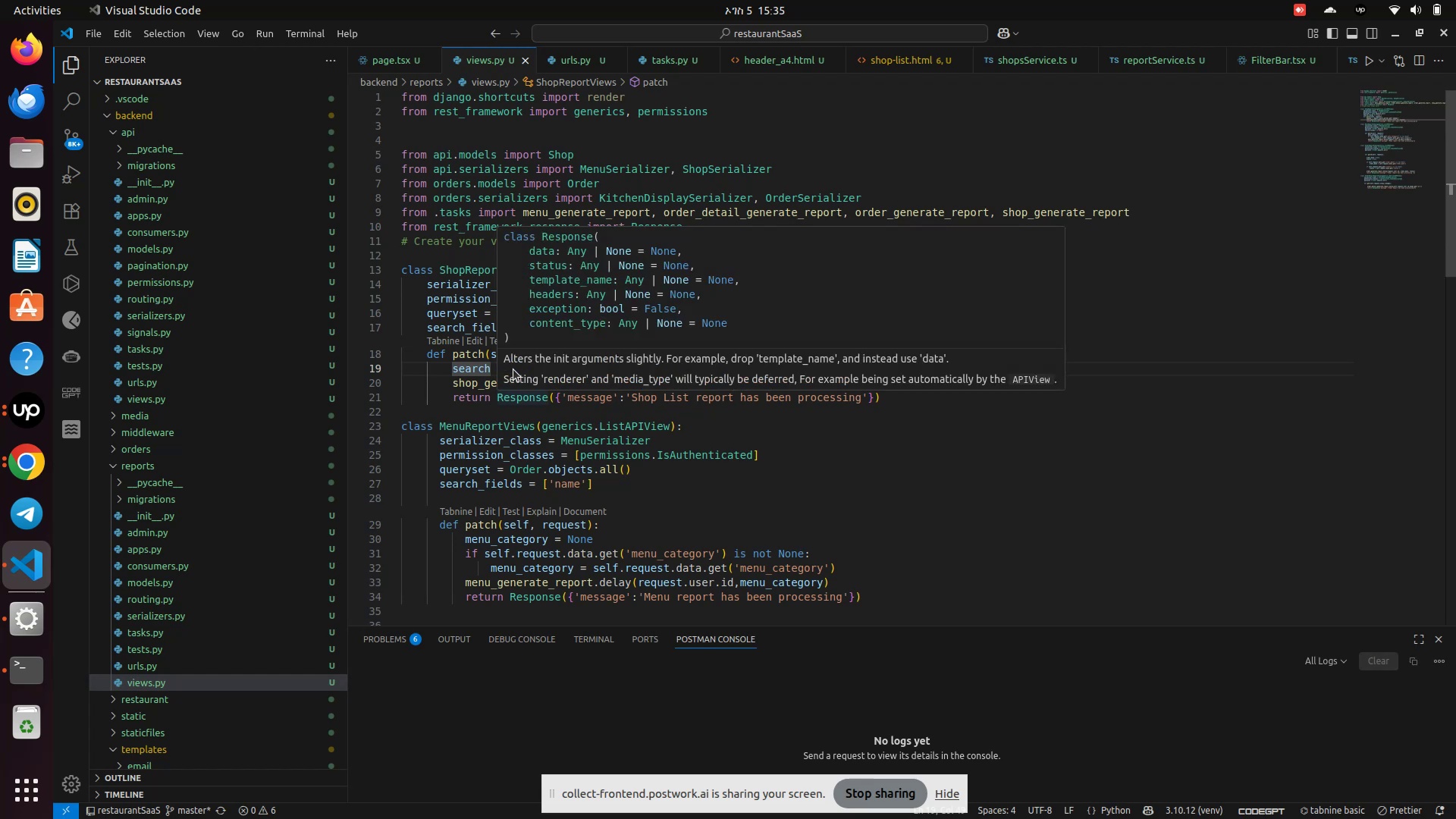 
hold_key(key=ControlLeft, duration=1.76)
left_click([479, 383])
 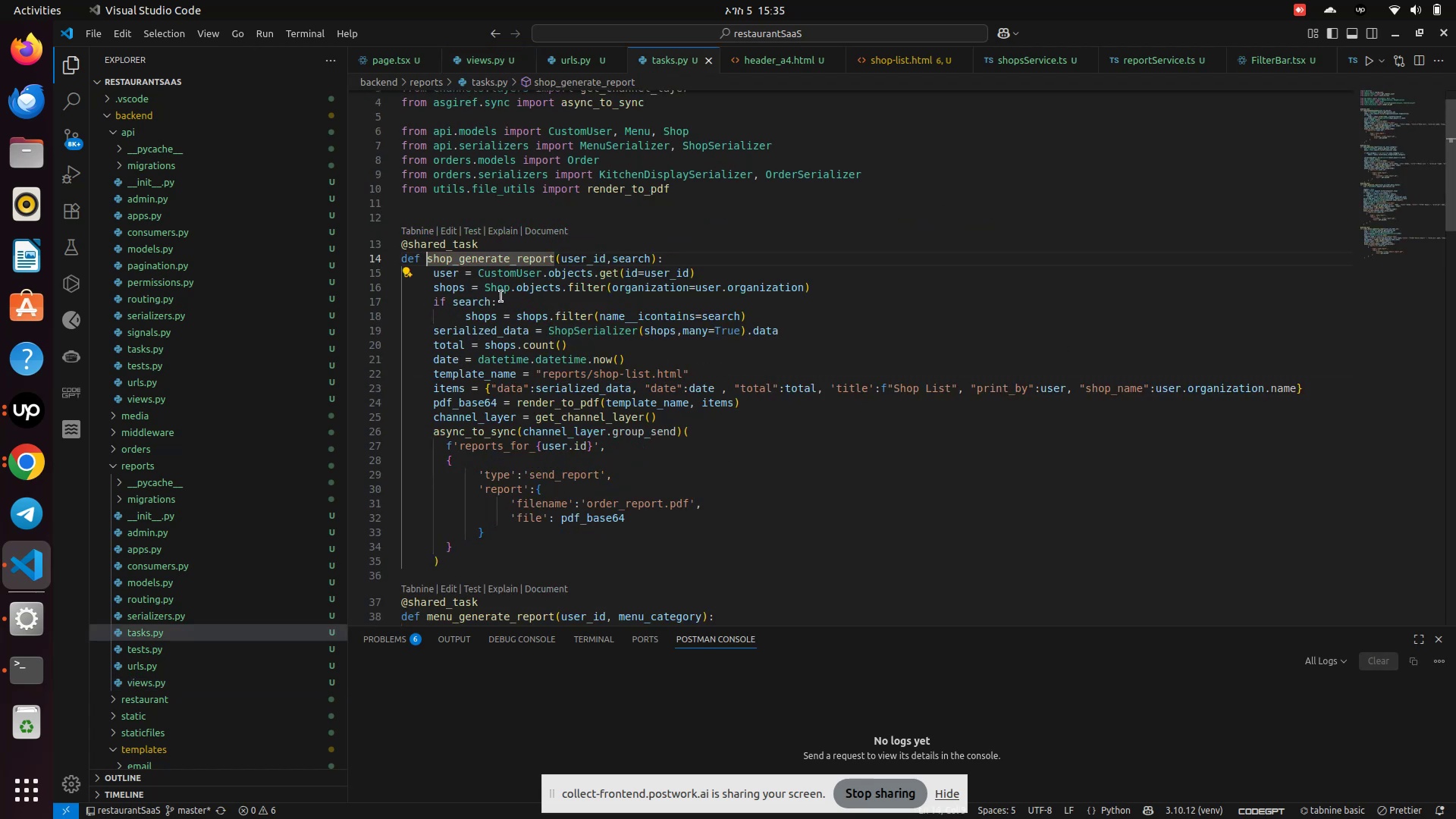 
left_click([491, 301])
 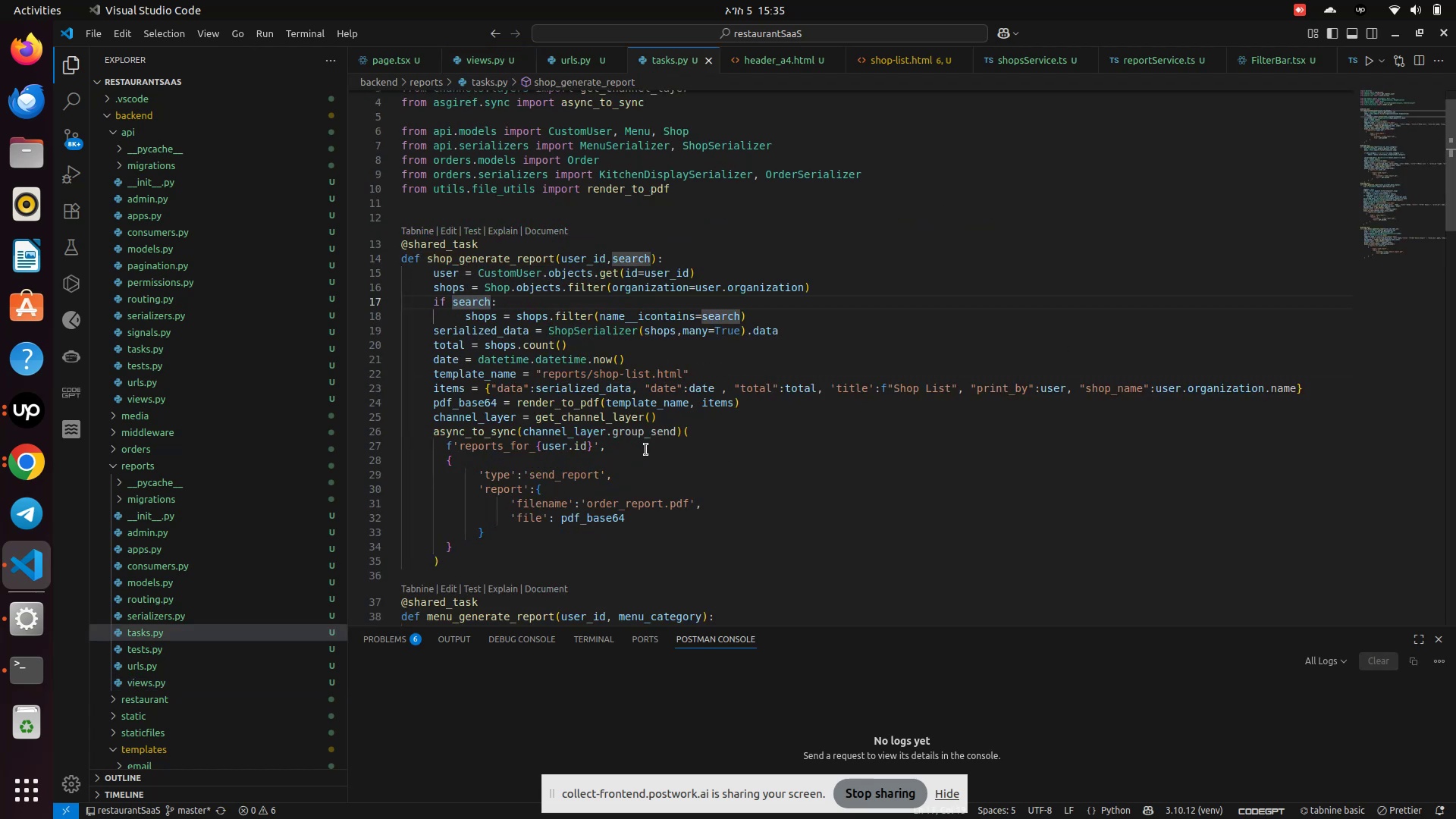 
type( is not No)
 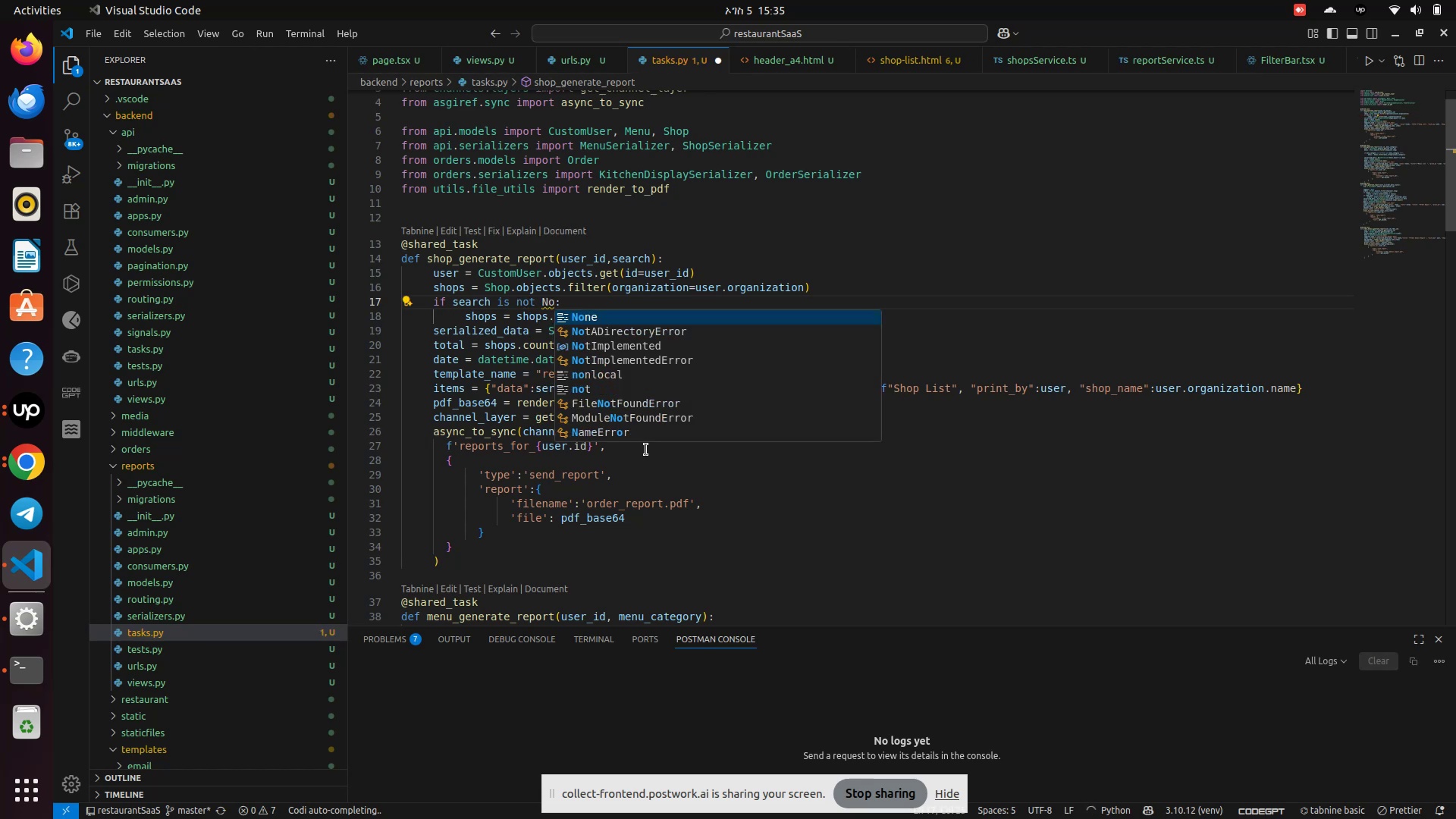 
key(Enter)
 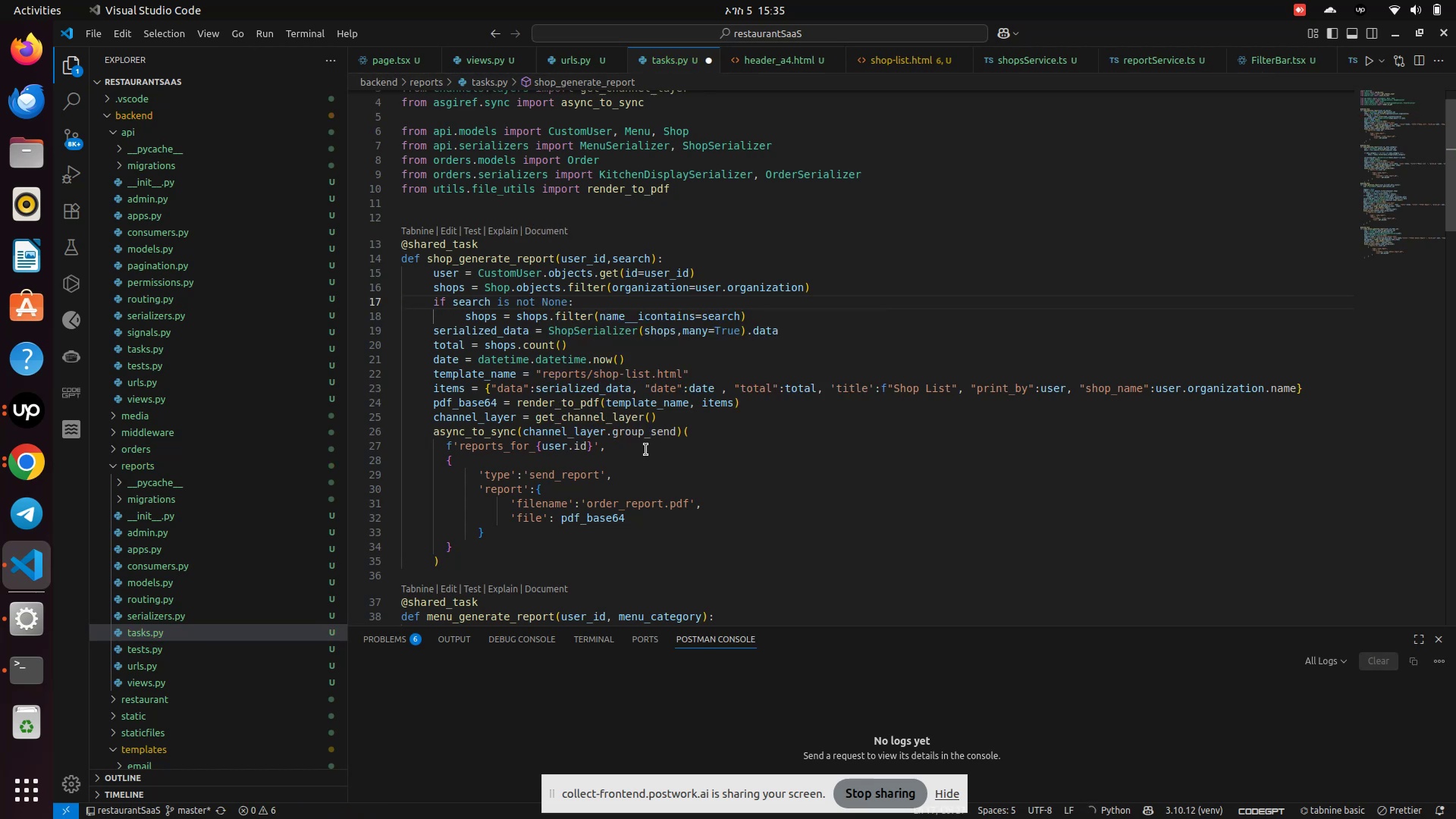 
type( and sear)
 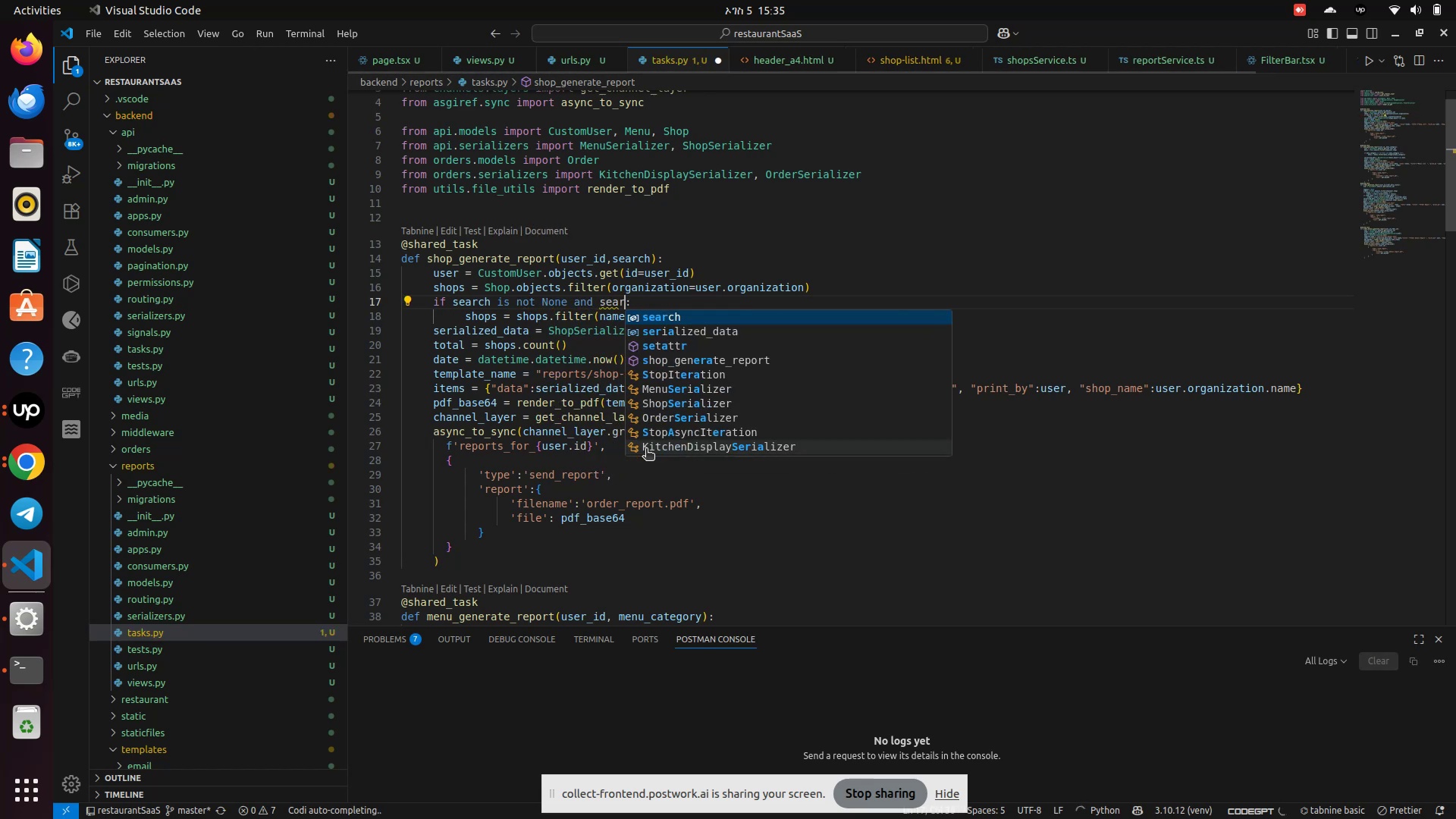 
key(Enter)
 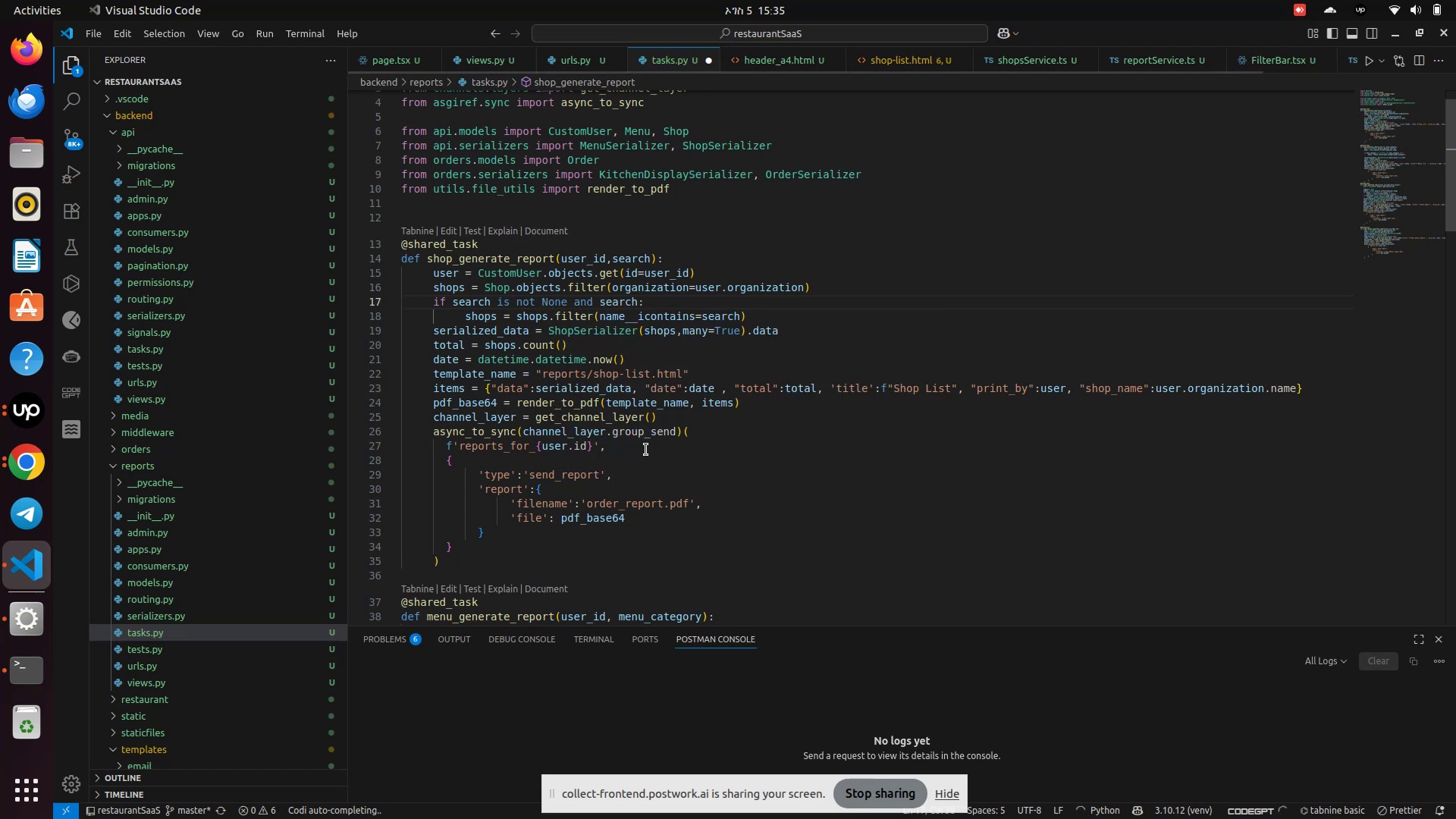 
key(Shift+1)
 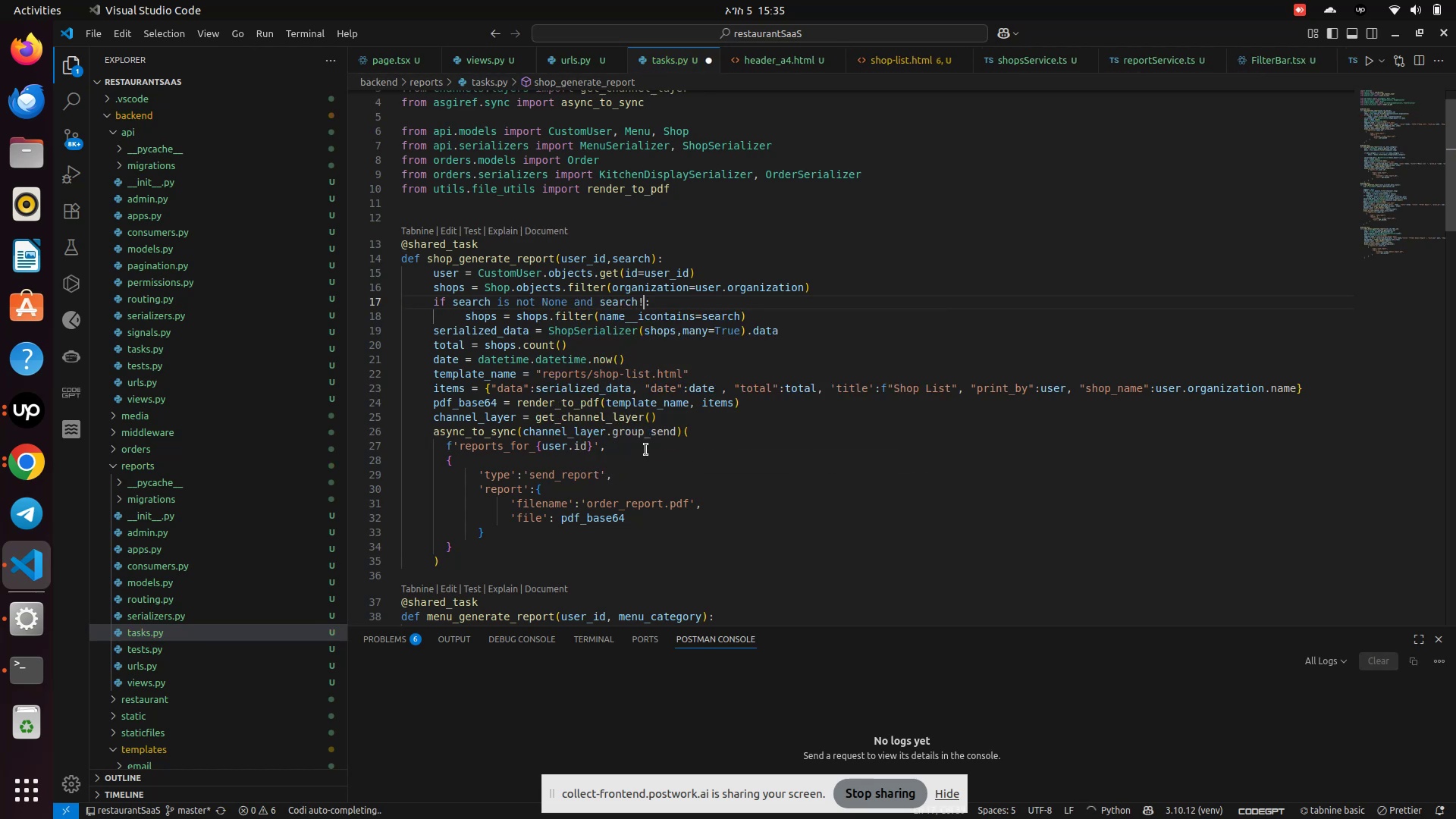 
key(Equal)
 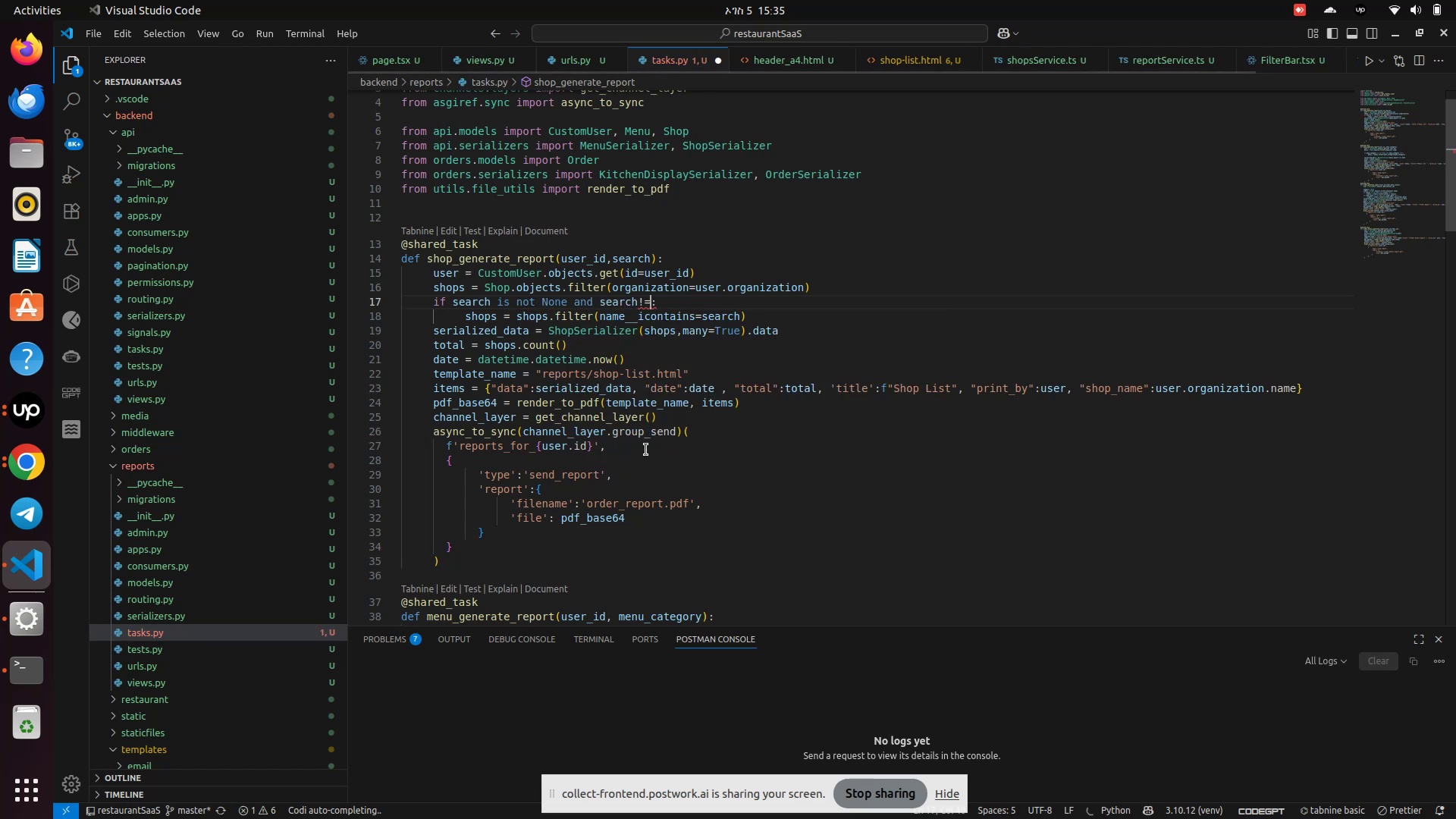 
key(Shift+Quote)
 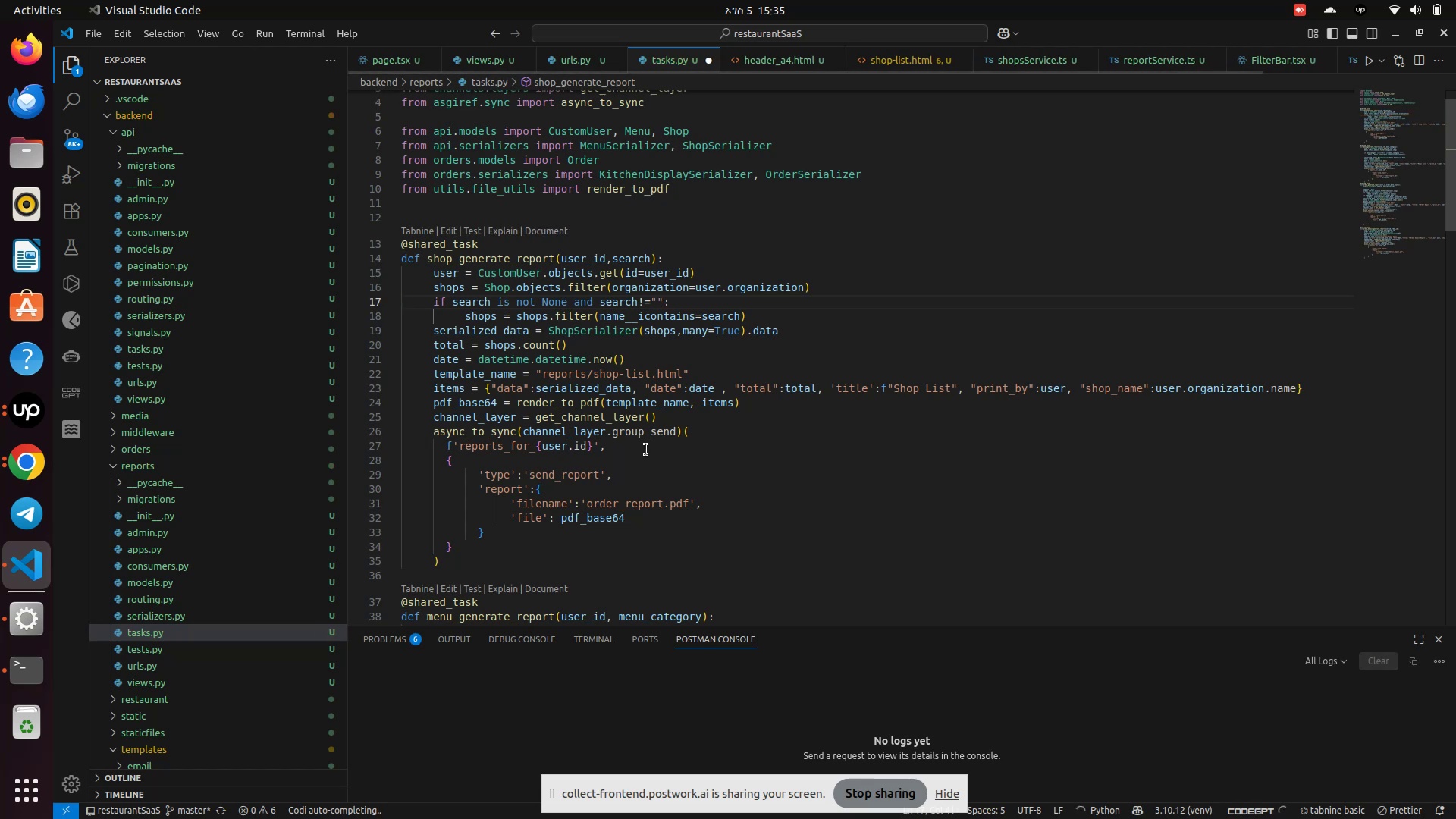 
key(Control+S)
 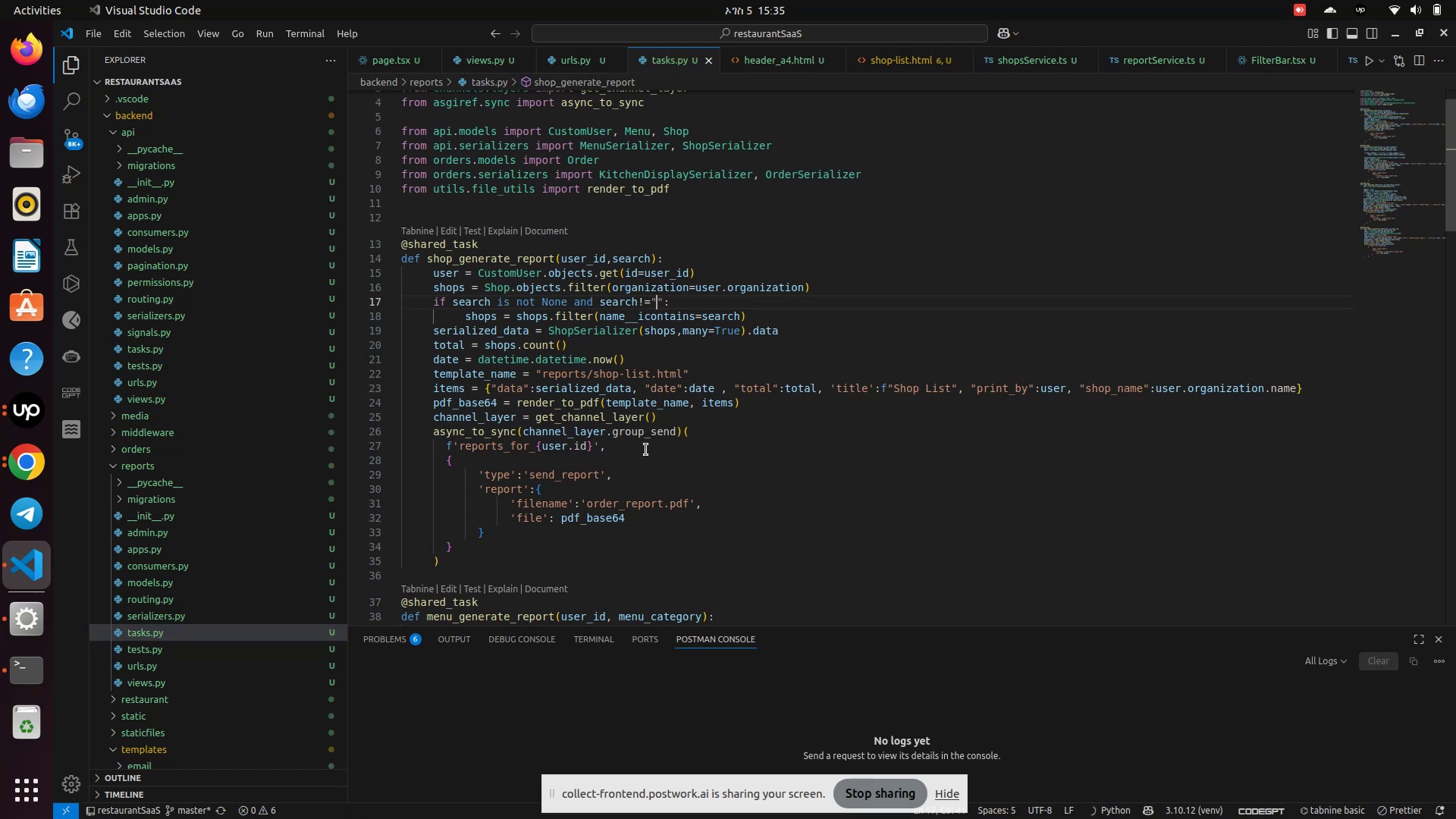 
key(Control+S)
 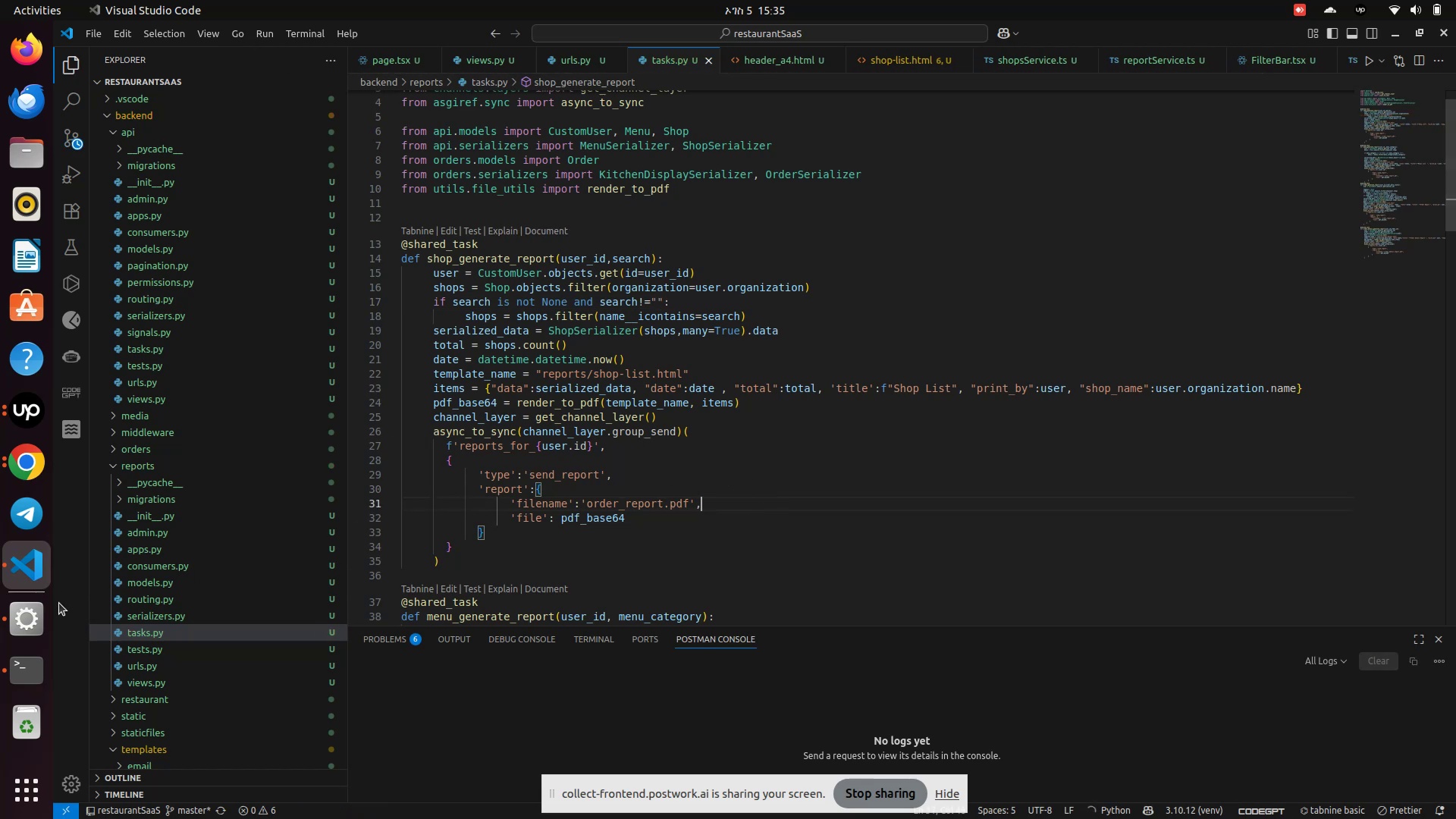 
left_click([21, 669])
 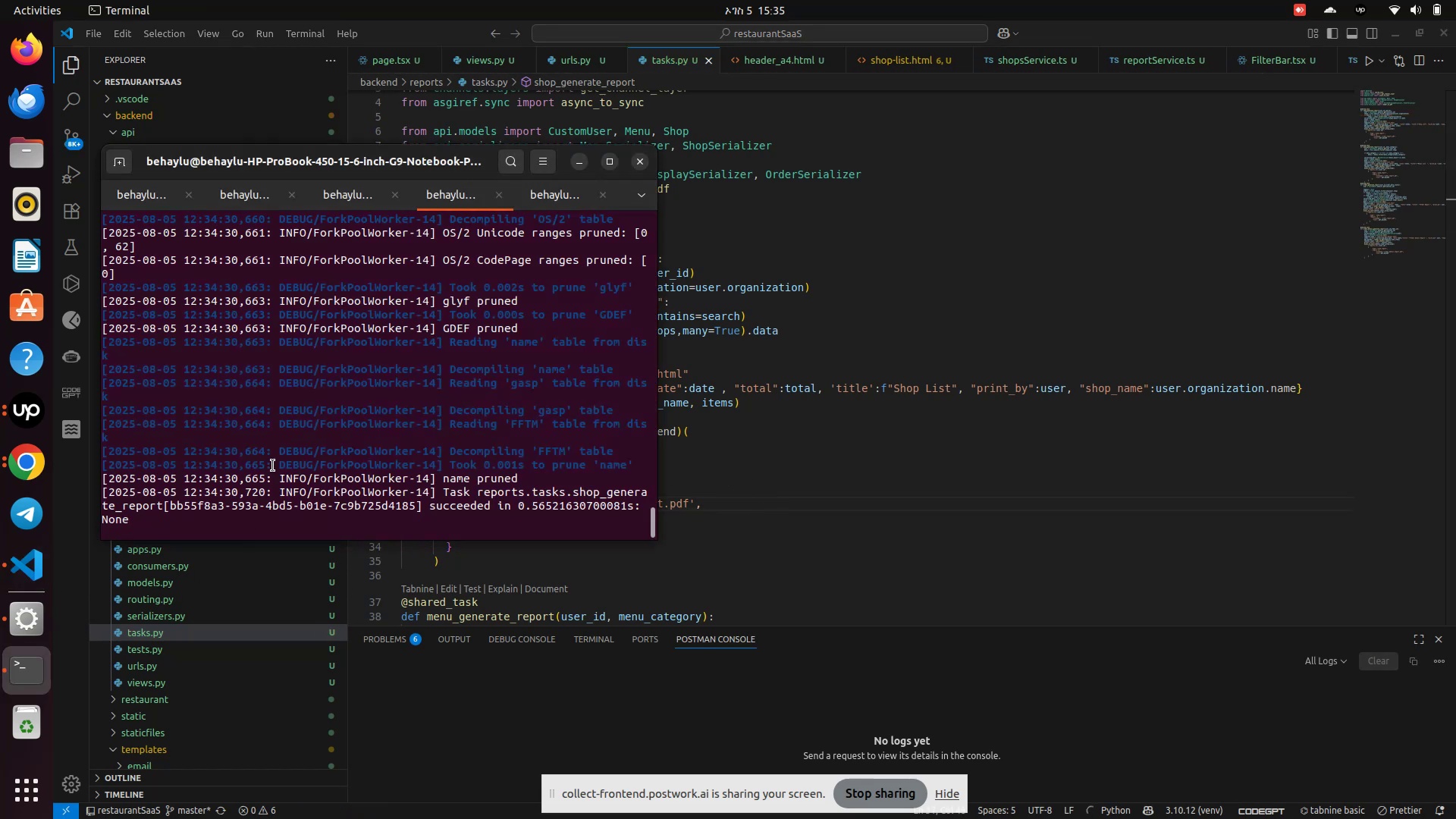 
key(Control+Z)
 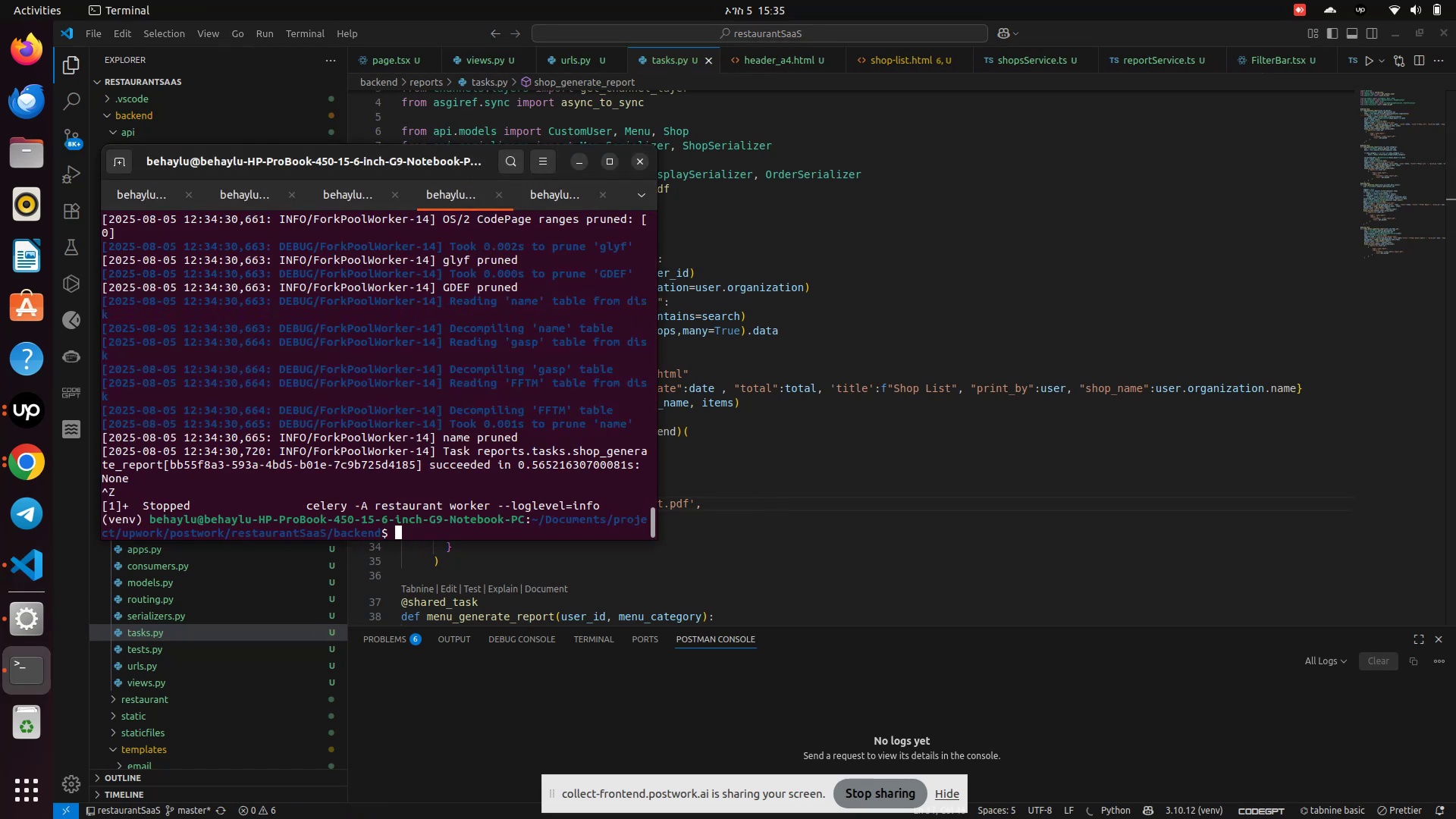 
key(ArrowUp)
 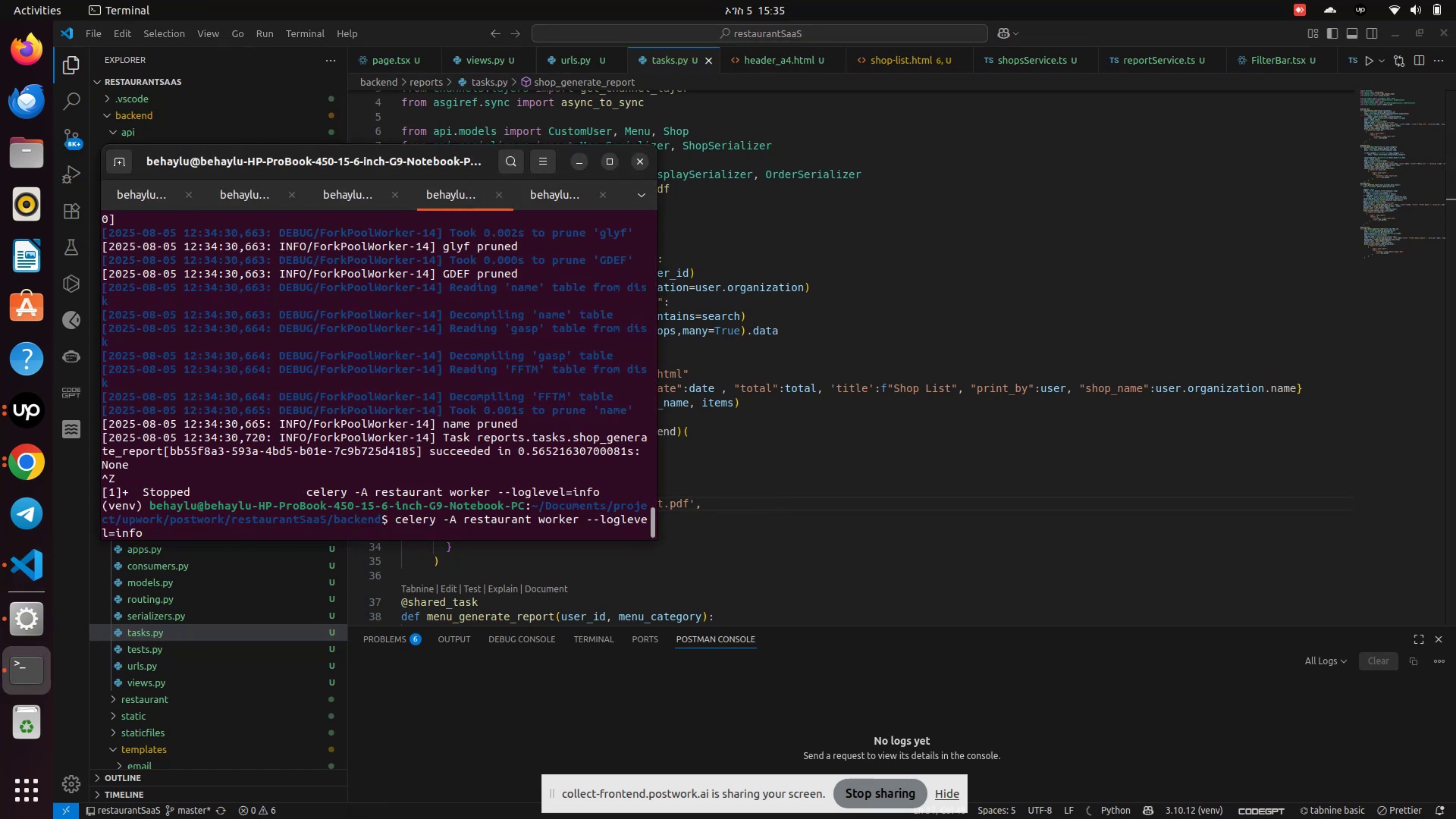 
key(ArrowUp)
 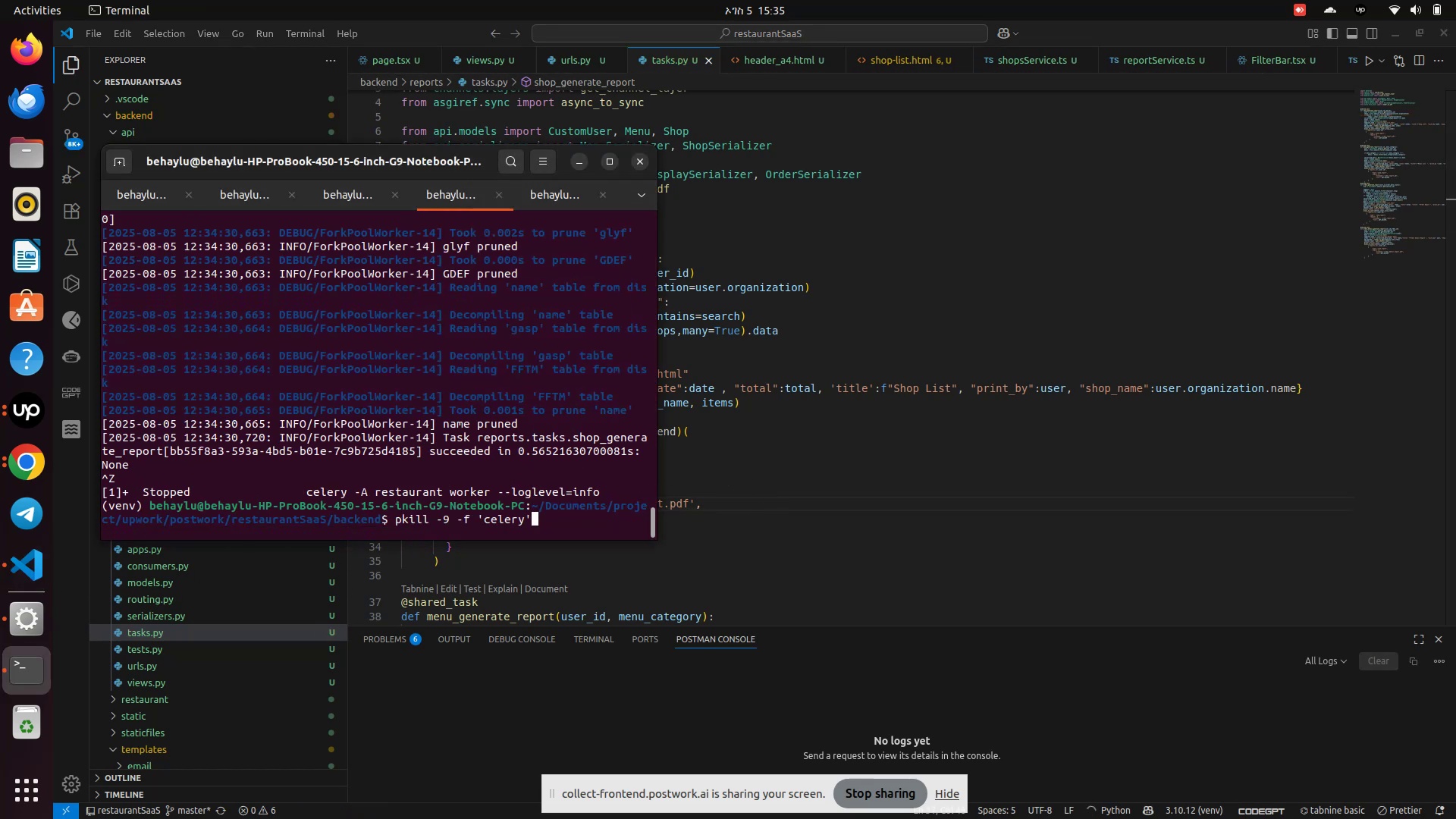 
key(Enter)
 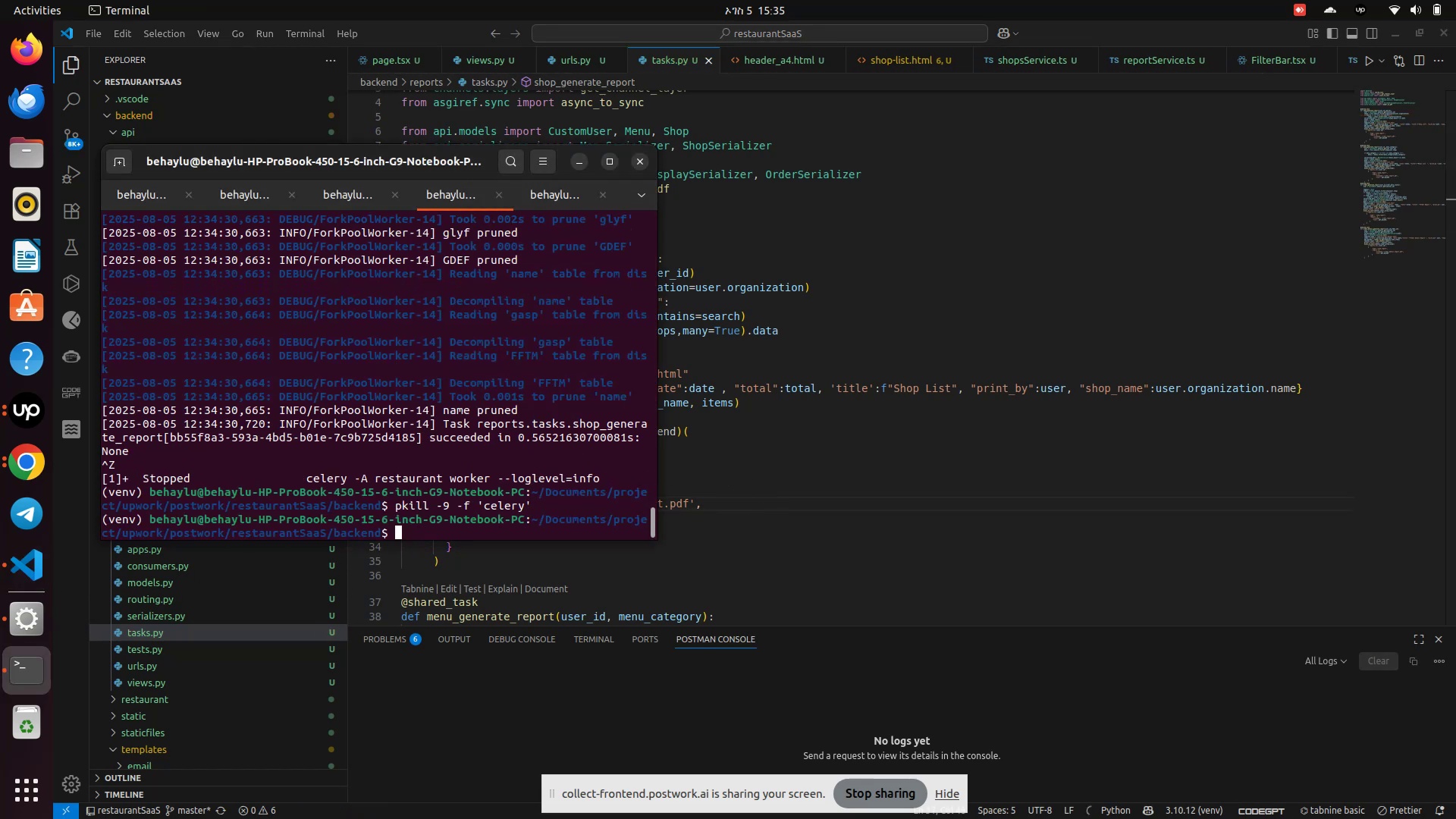 
key(ArrowUp)
 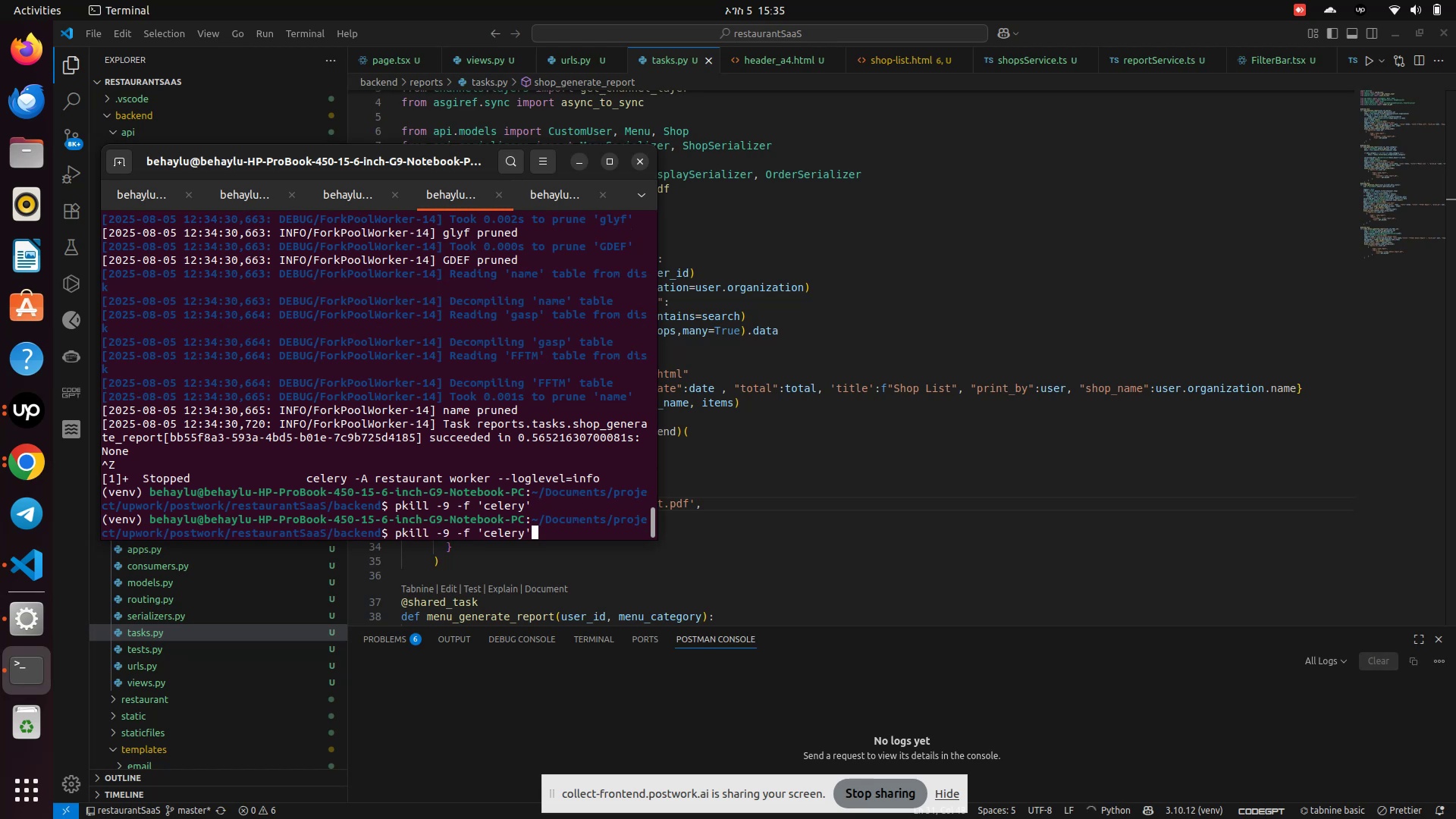 
key(Enter)
 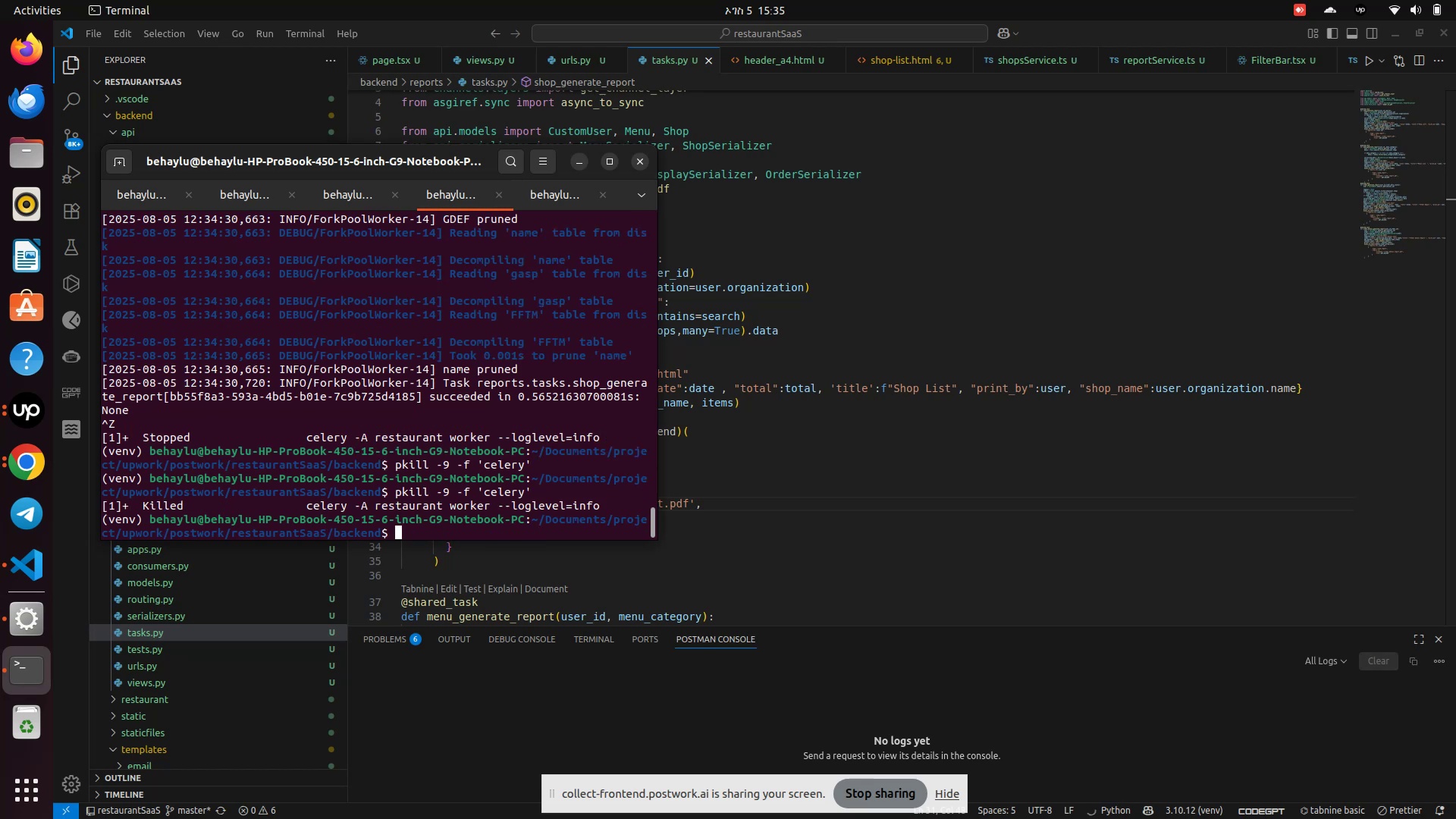 
key(ArrowUp)
 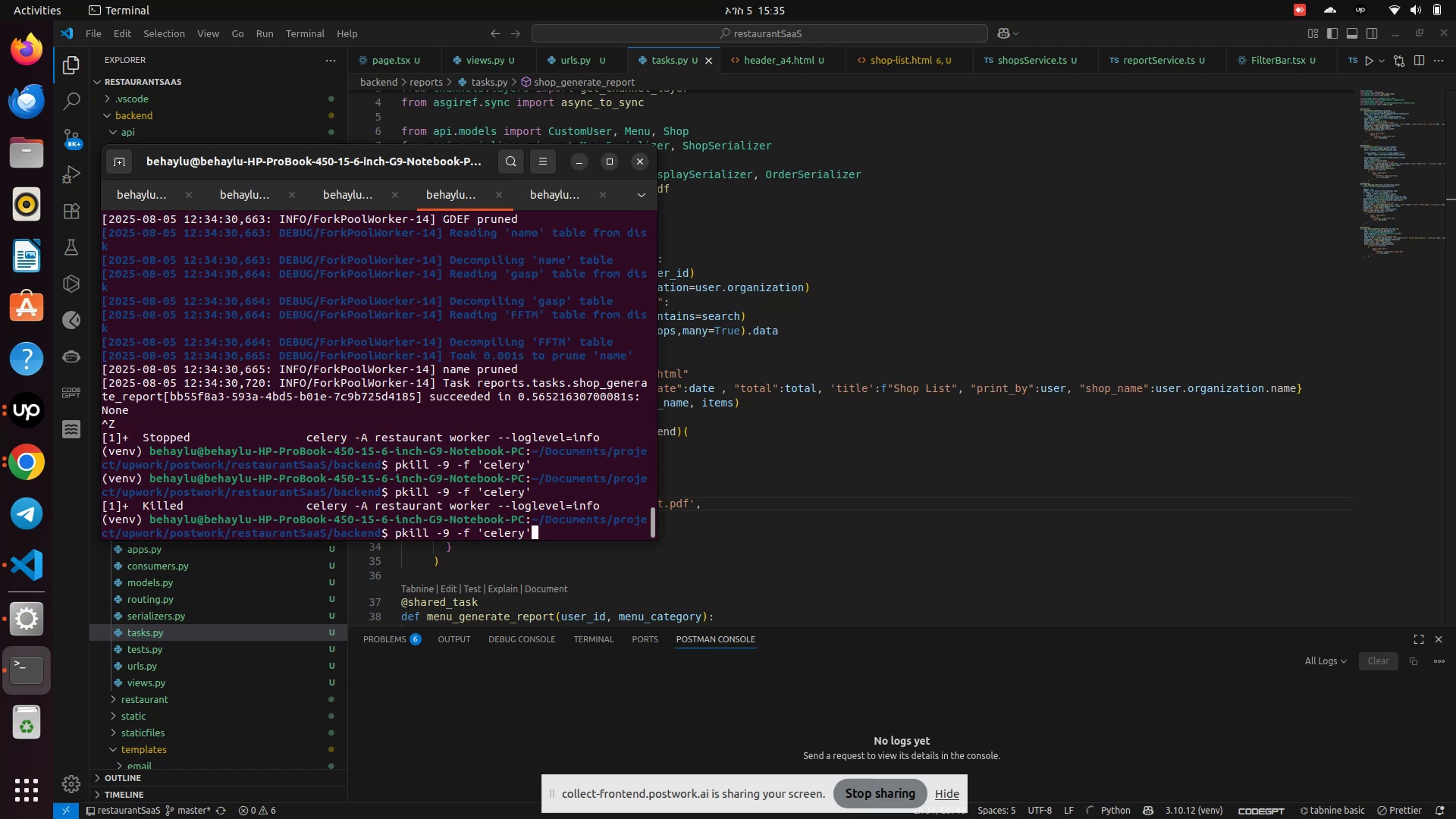 
key(ArrowUp)
 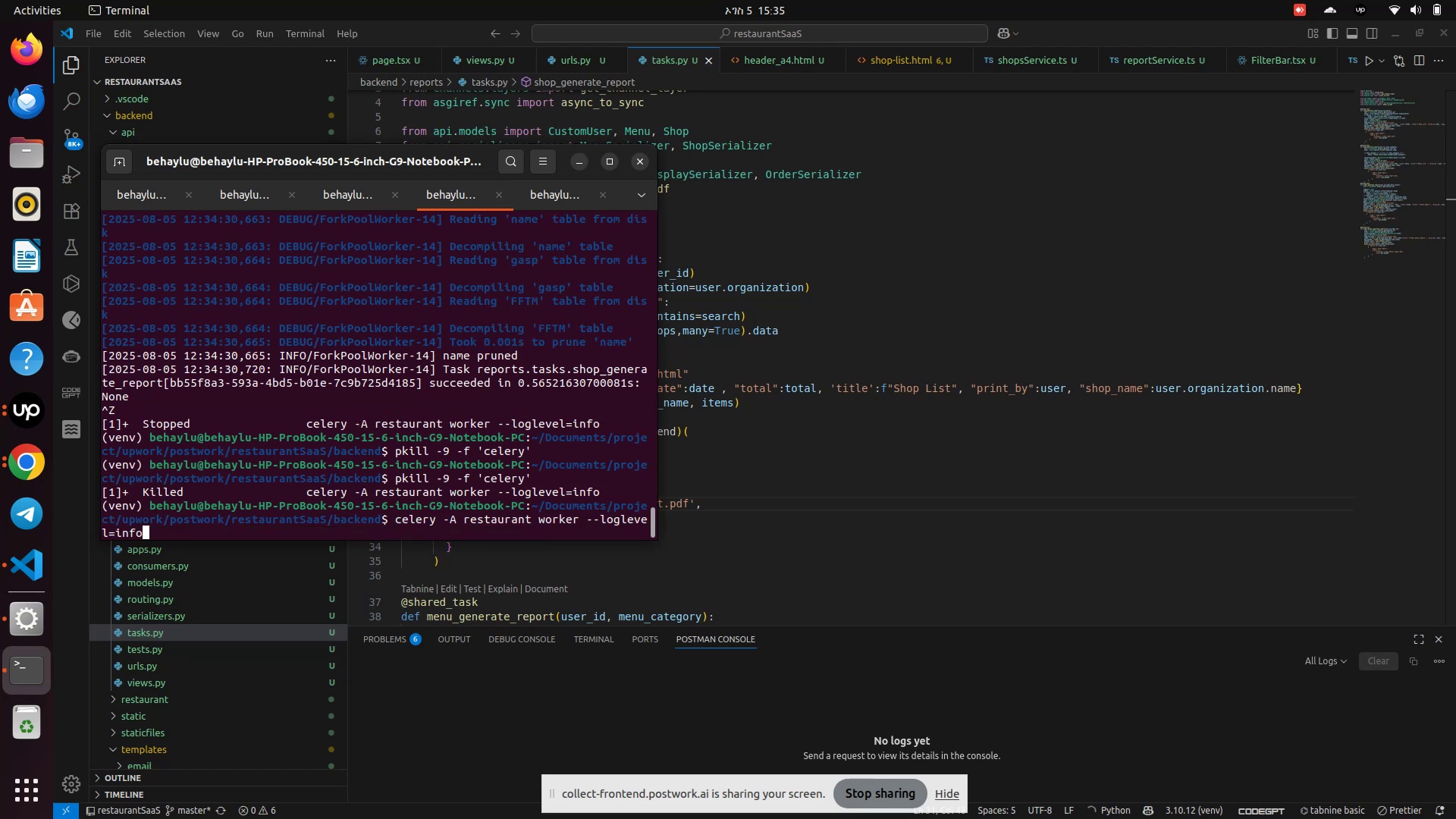 
key(Enter)
 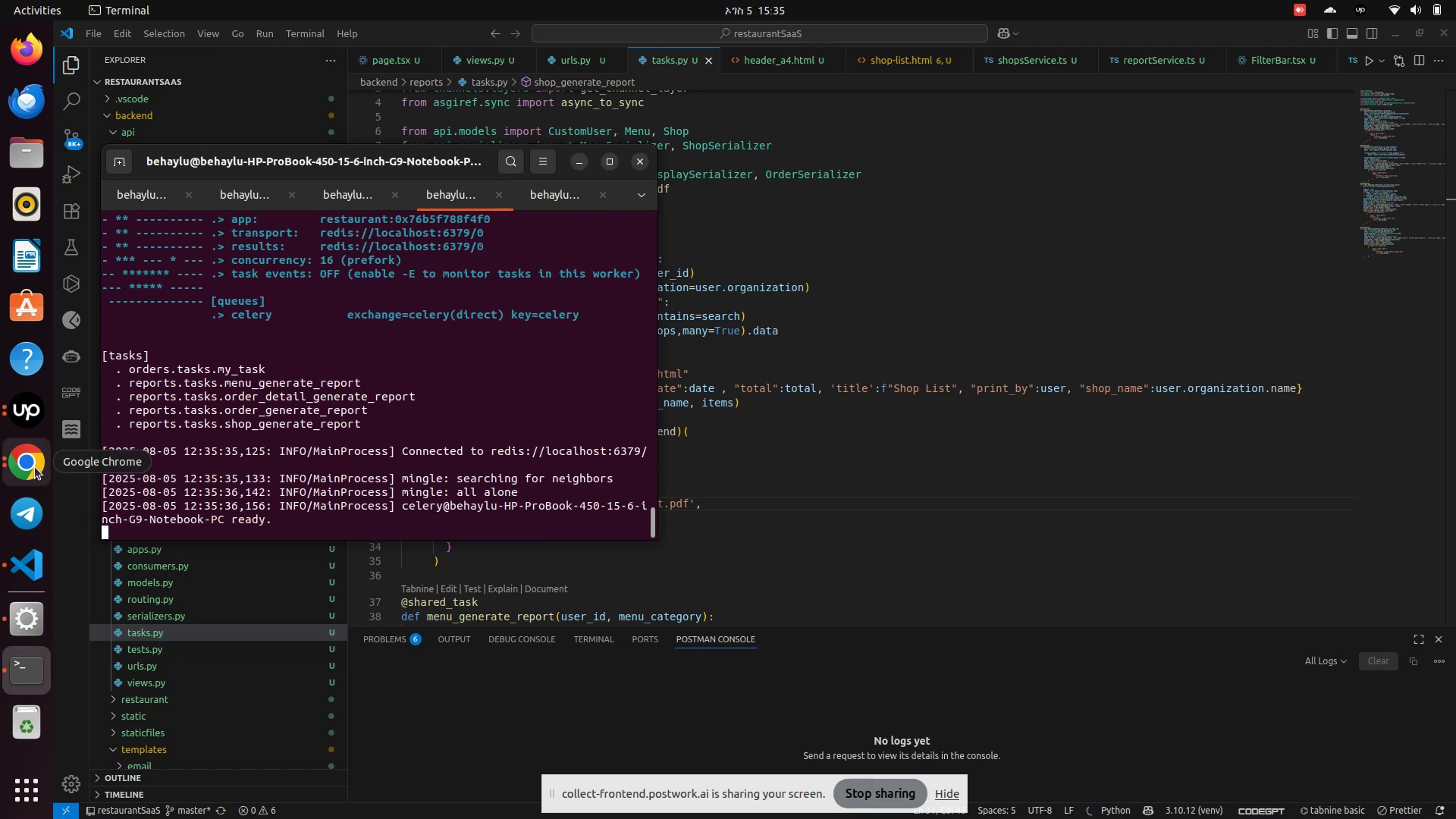 
wait(7.07)
 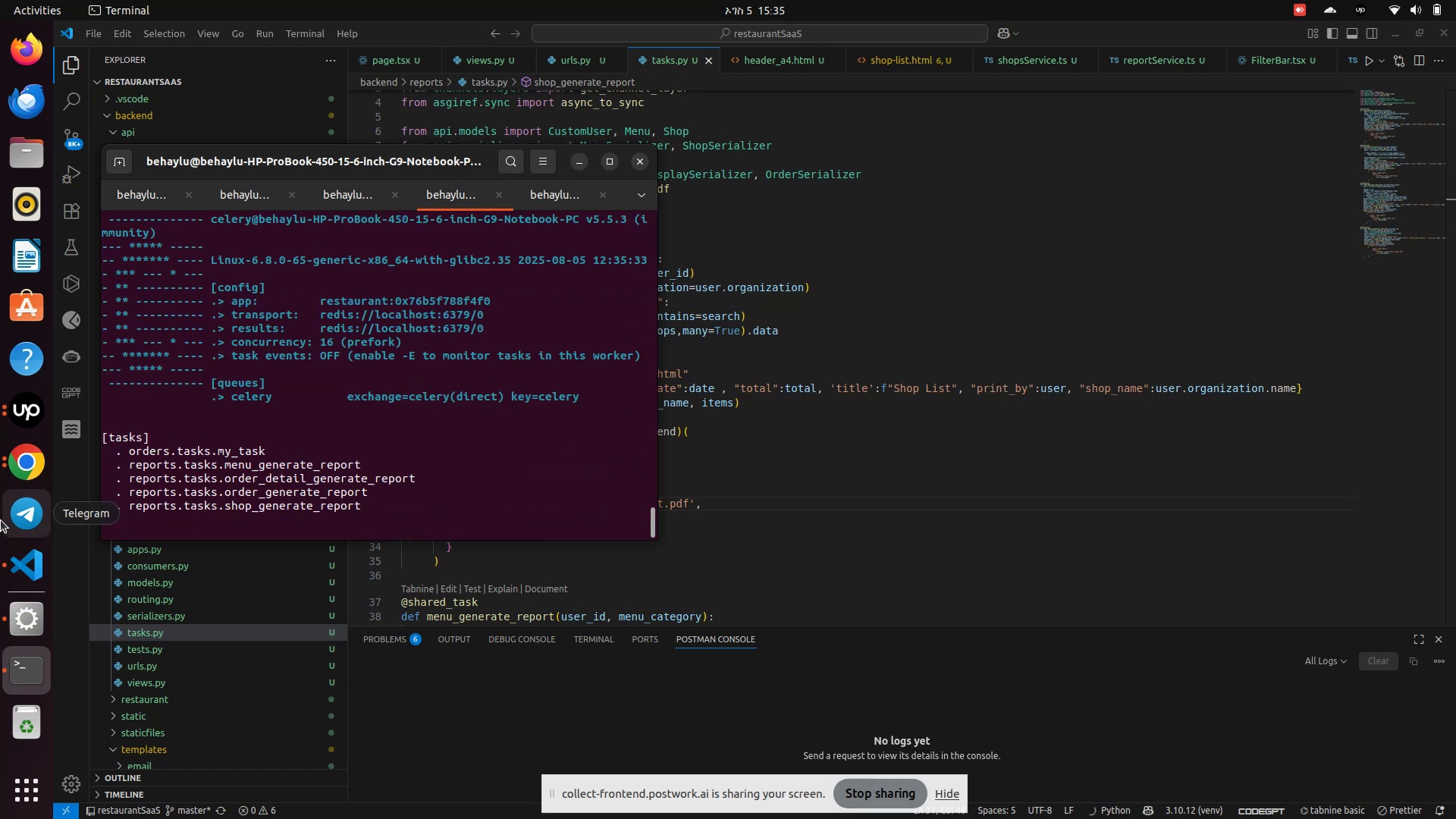 
left_click([35, 467])
 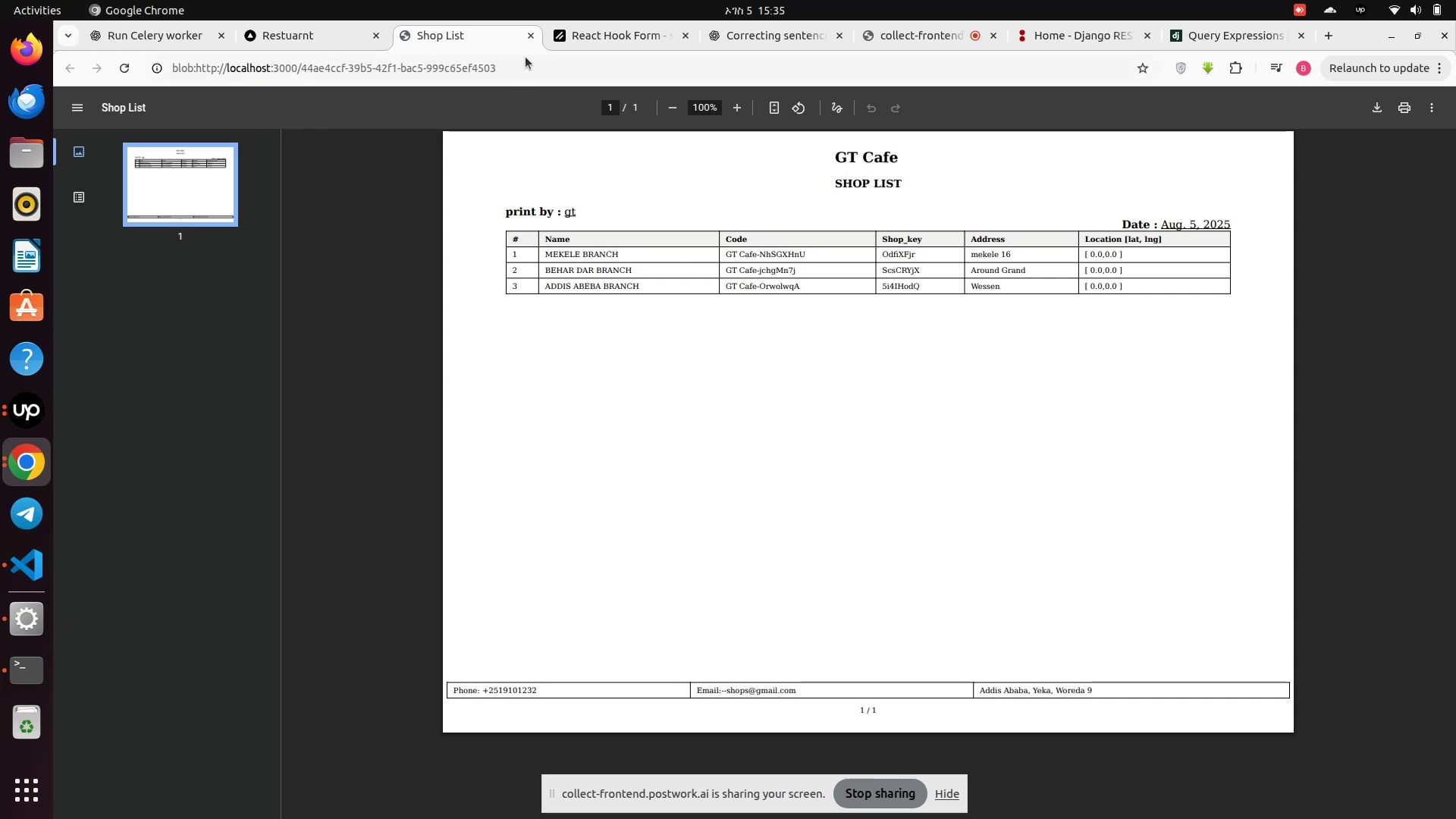 
left_click([530, 36])
 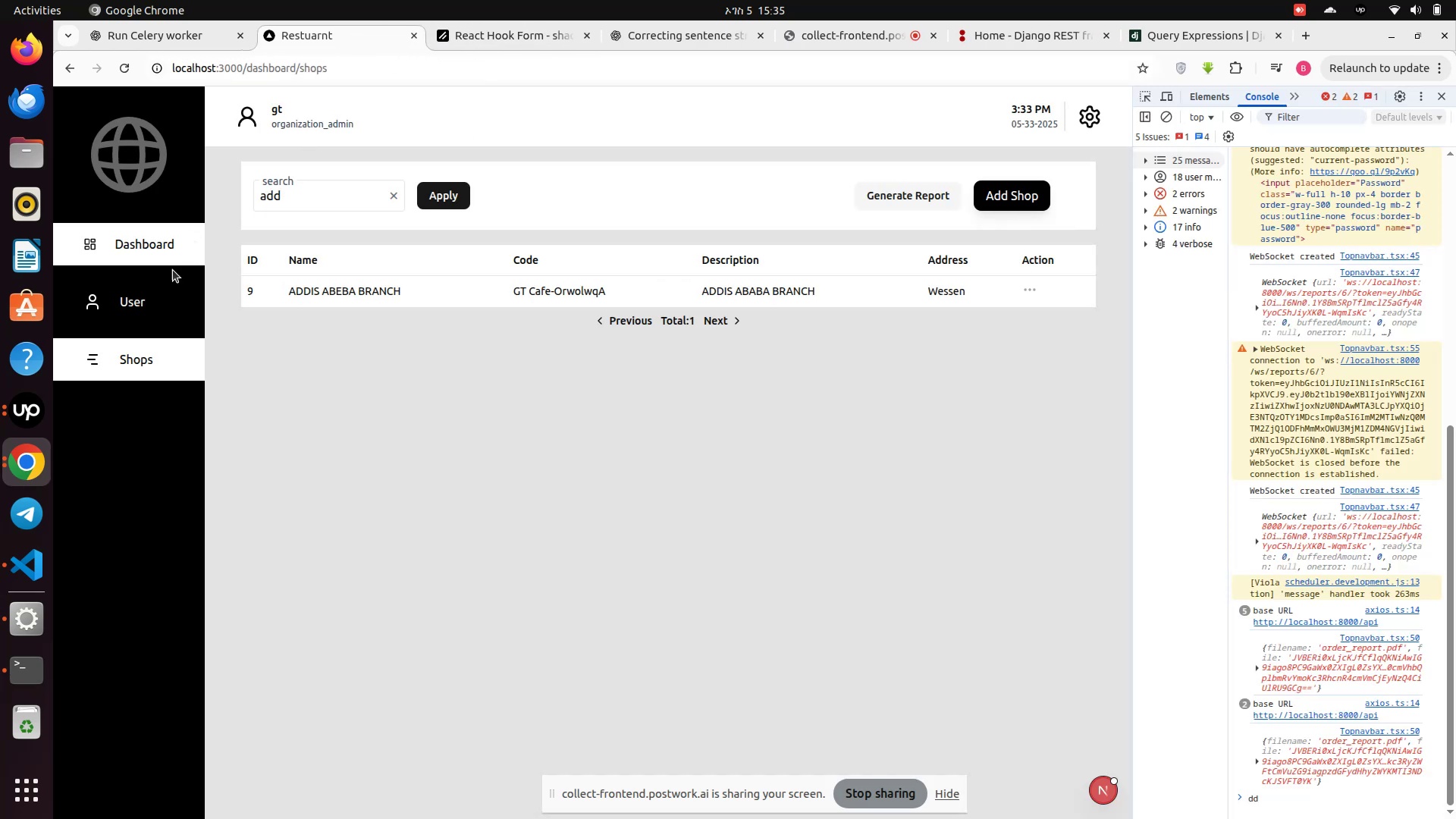 
left_click([150, 306])
 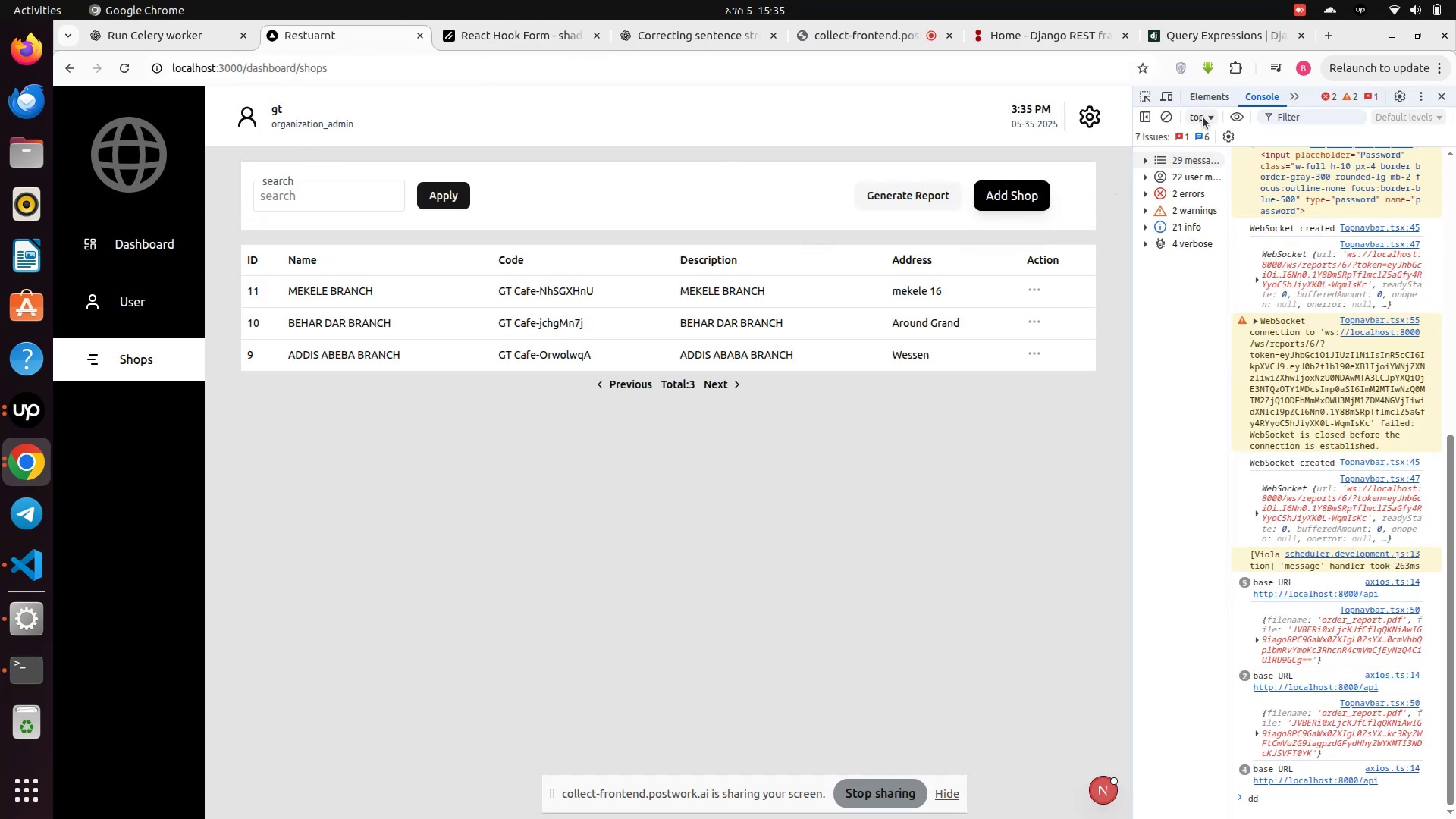 
left_click([1167, 118])
 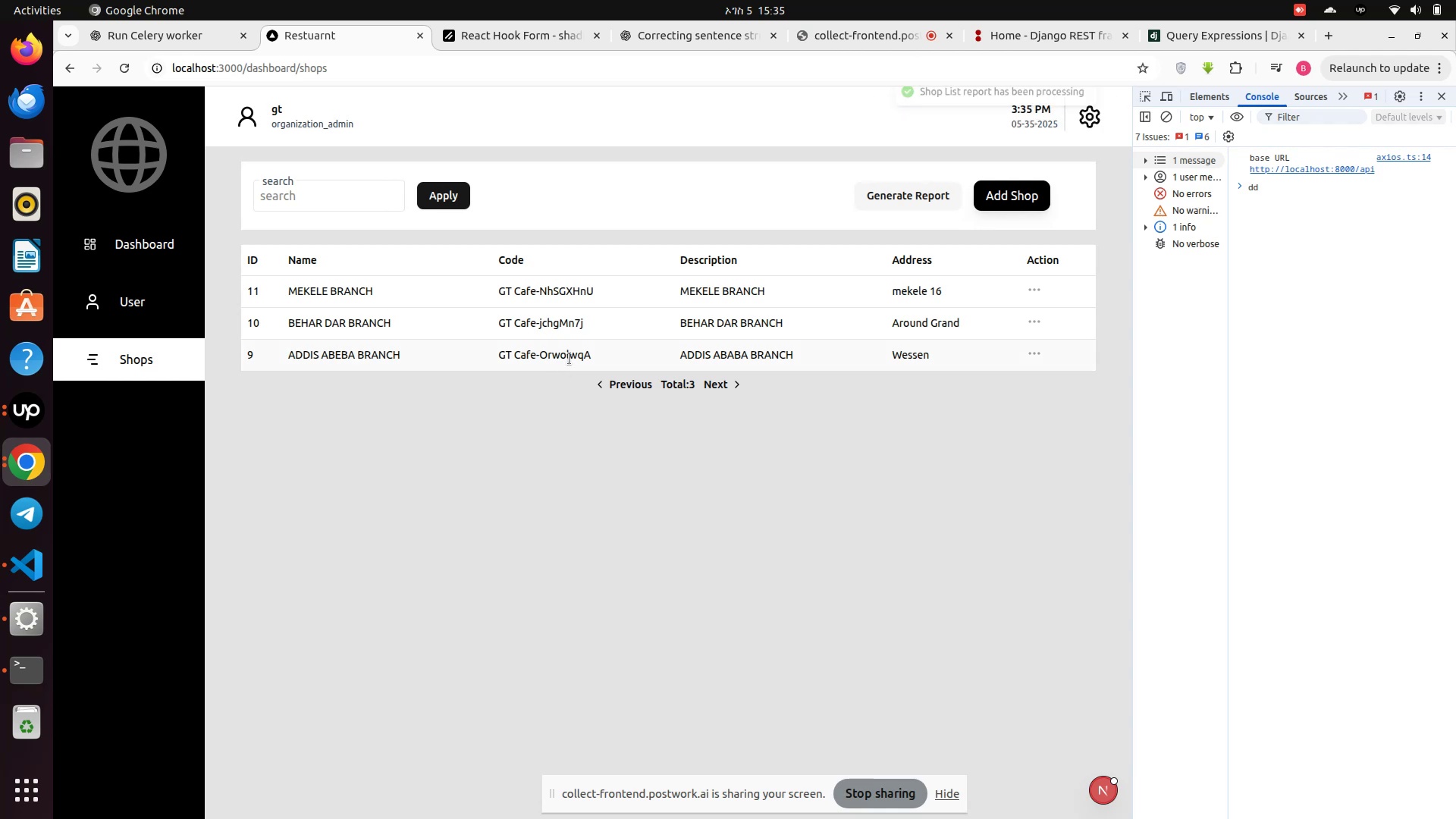 
wait(8.42)
 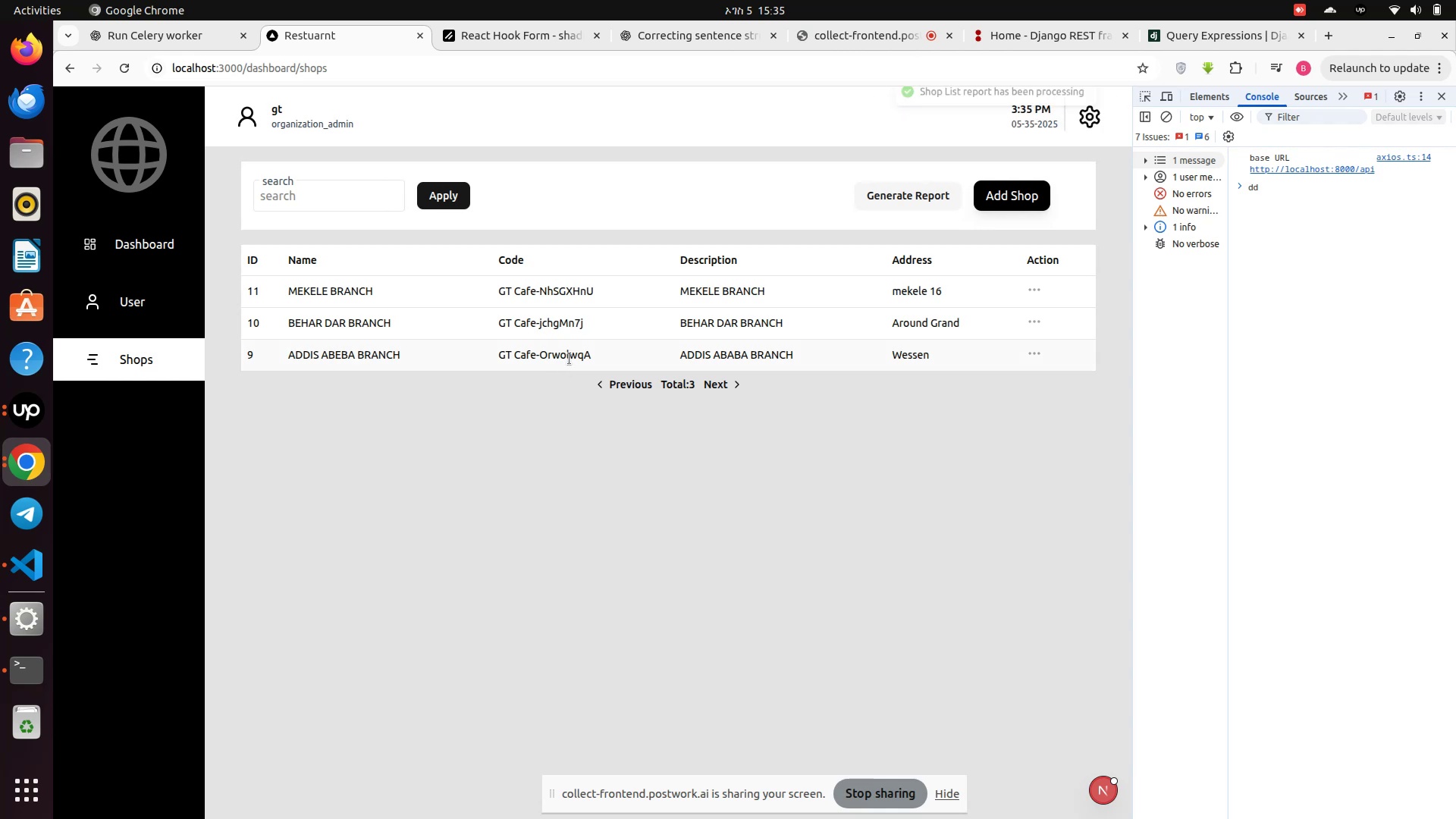 
left_click([24, 666])
 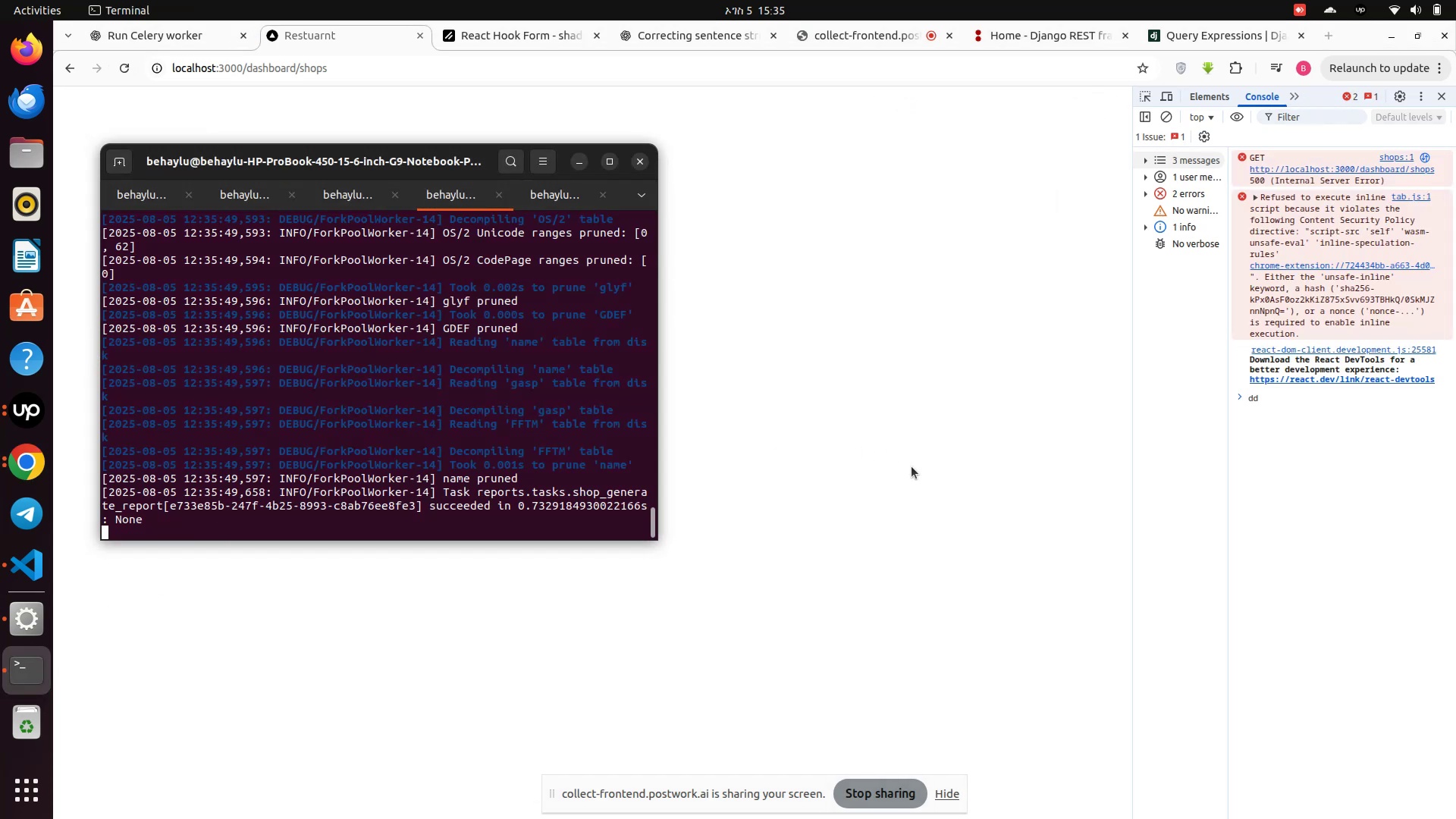 
left_click([912, 466])
 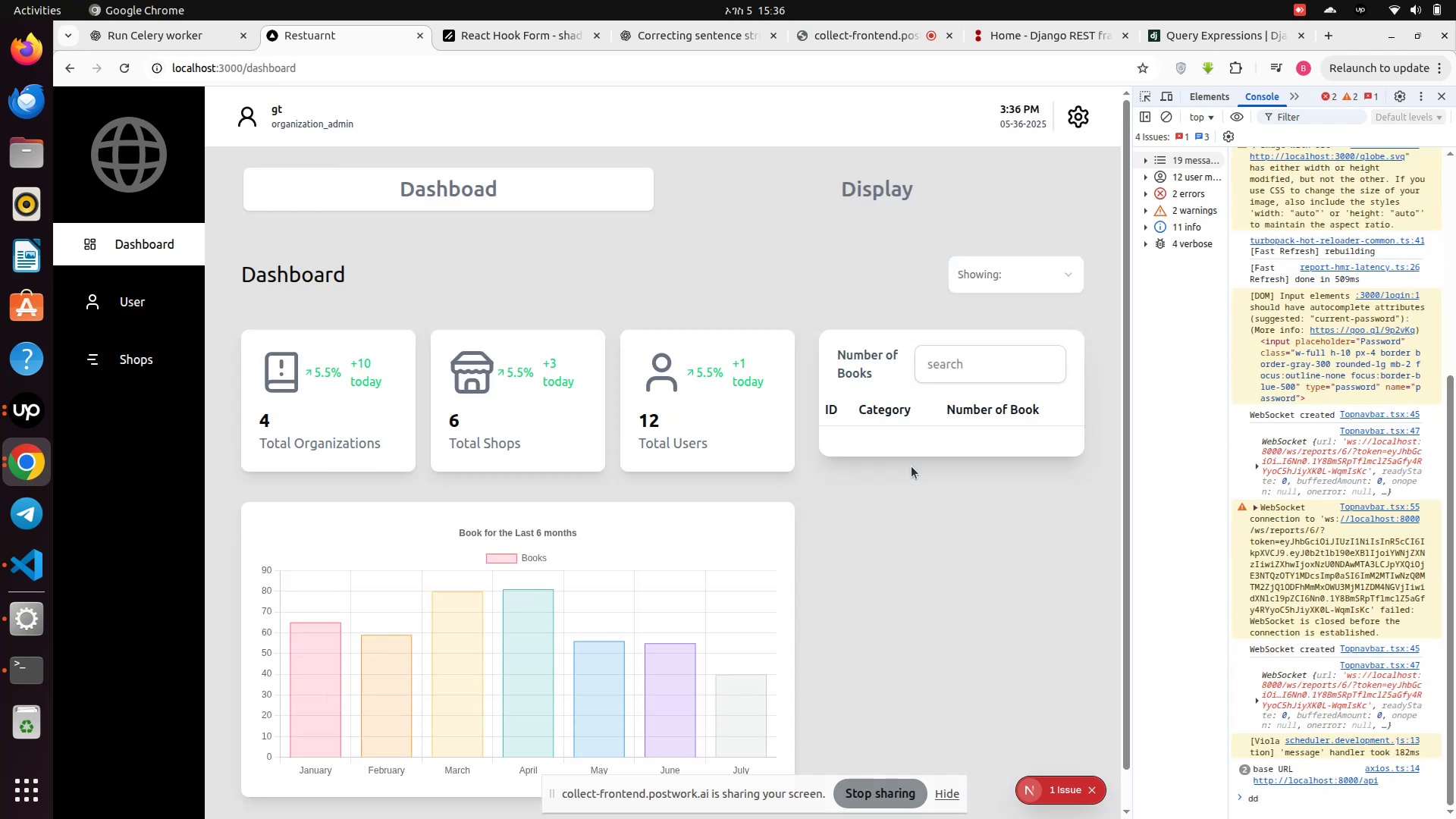 
wait(5.21)
 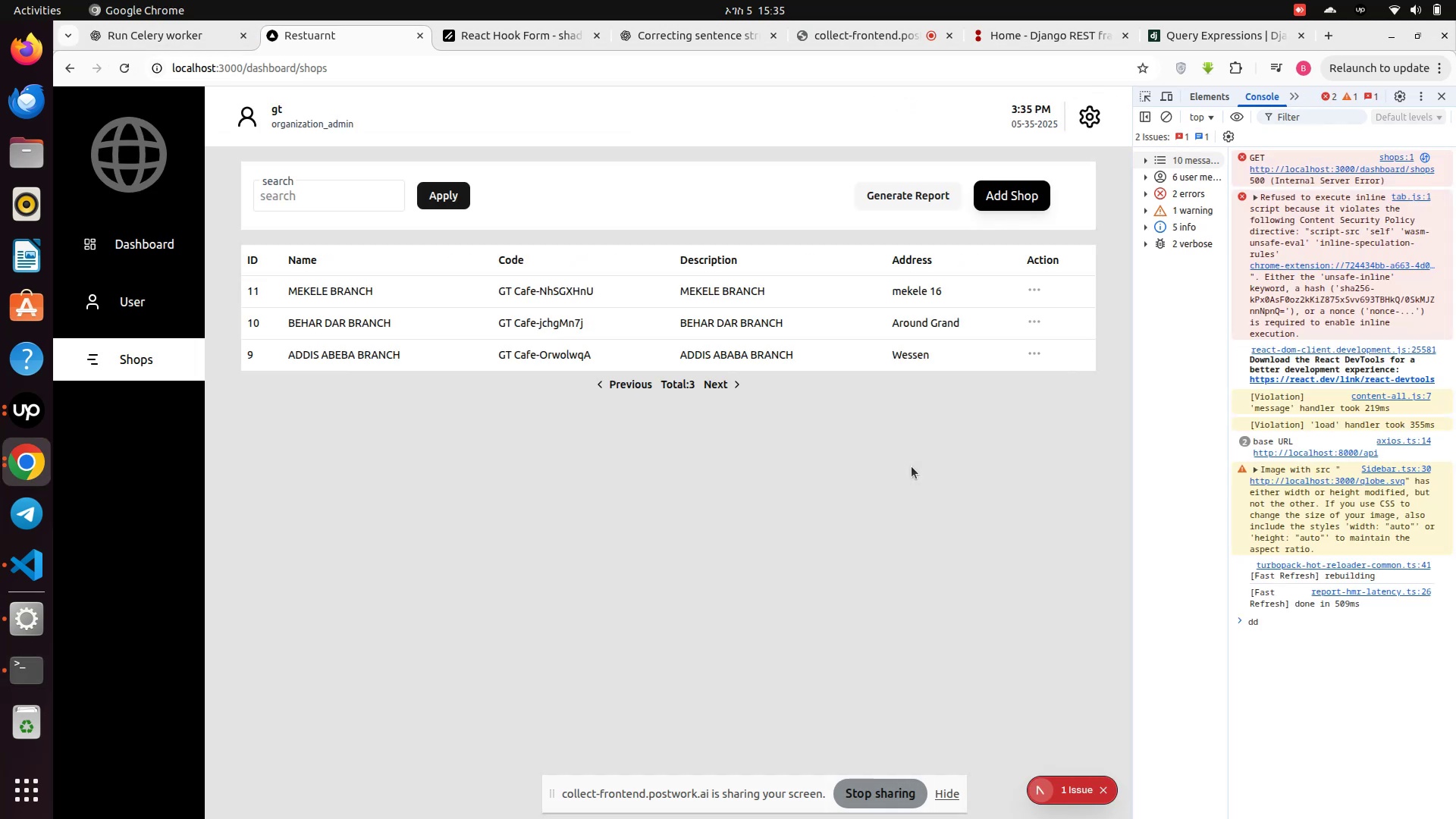 
left_click([91, 372])
 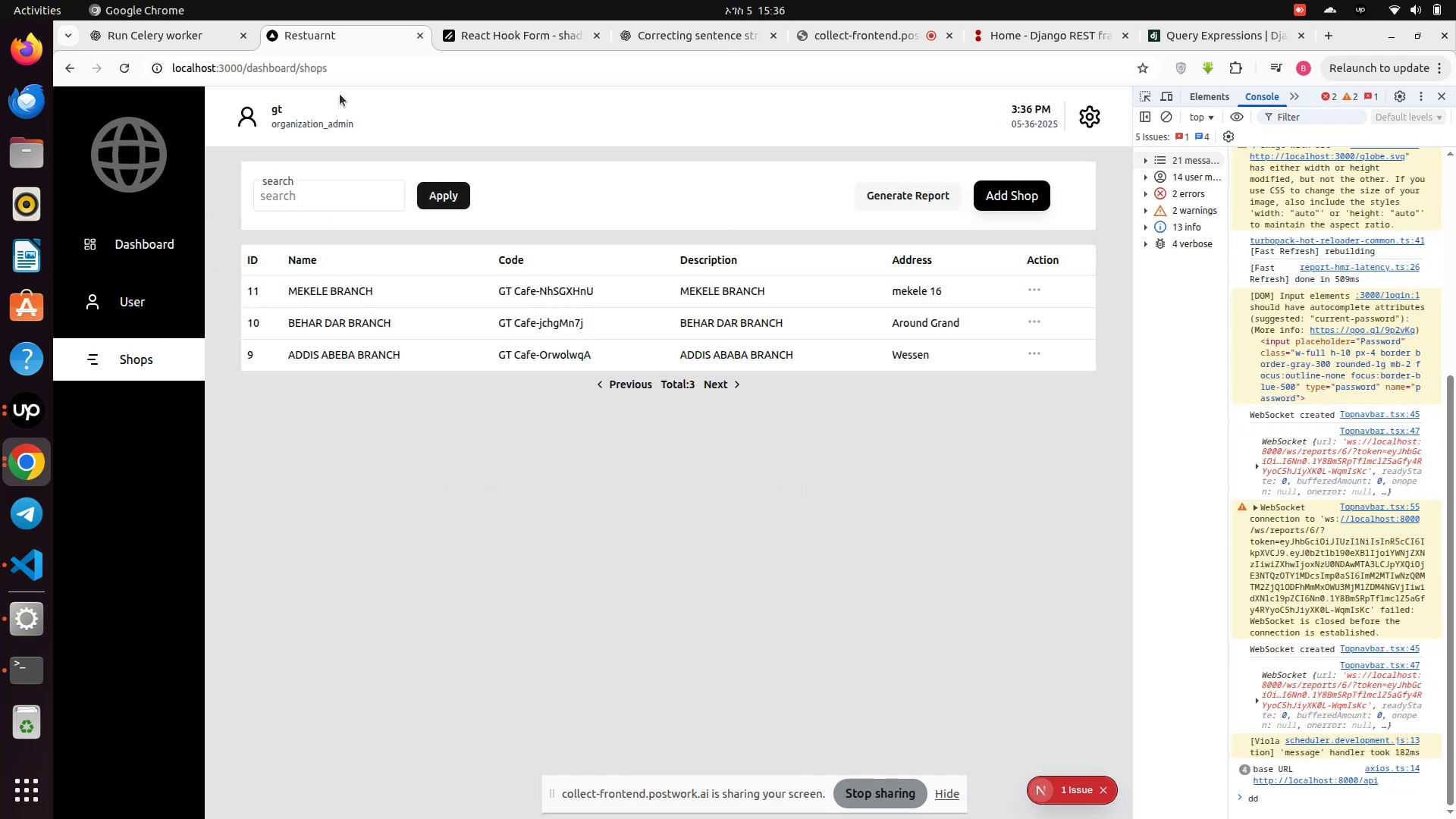 
left_click([891, 194])
 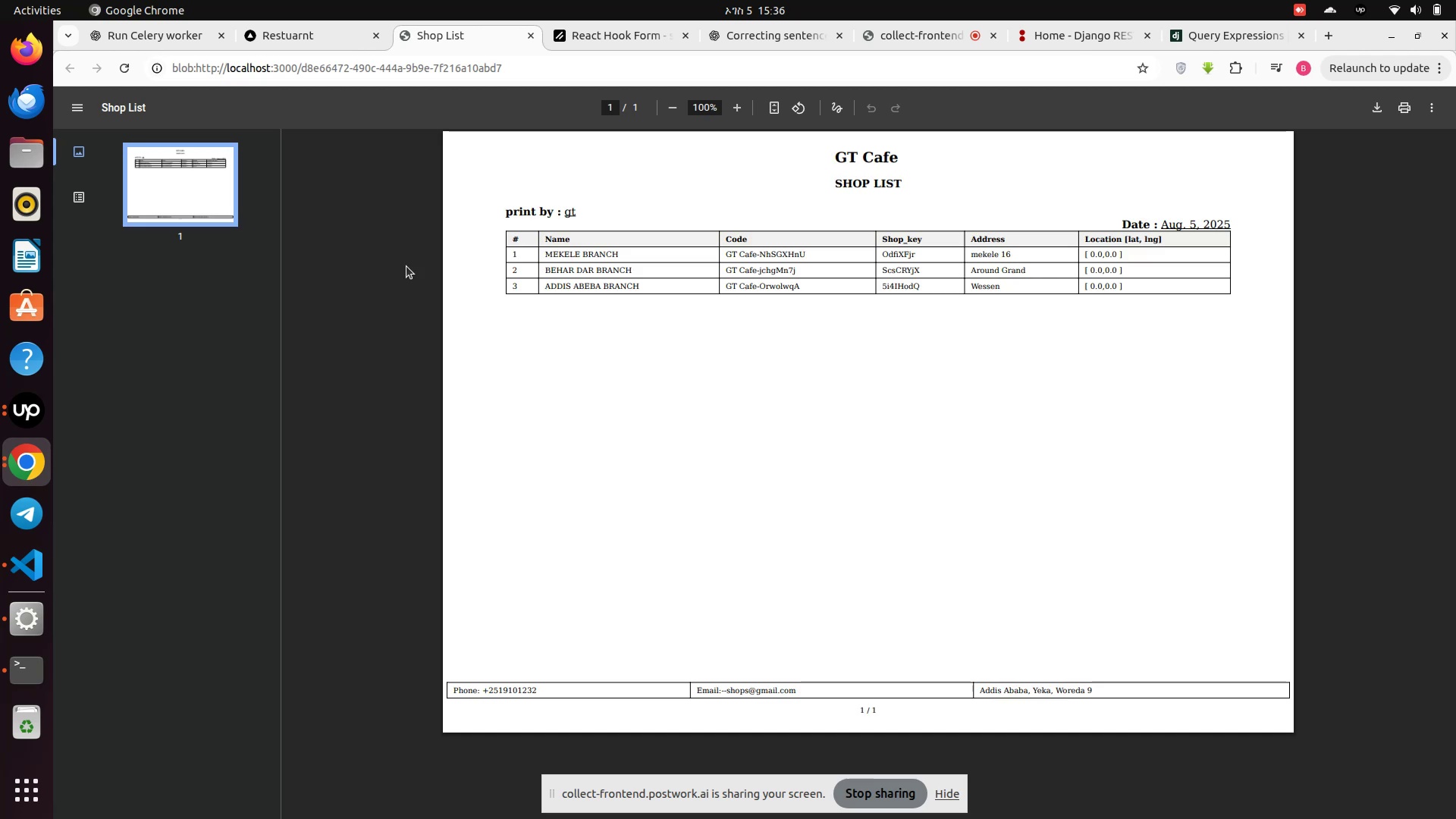 
wait(5.56)
 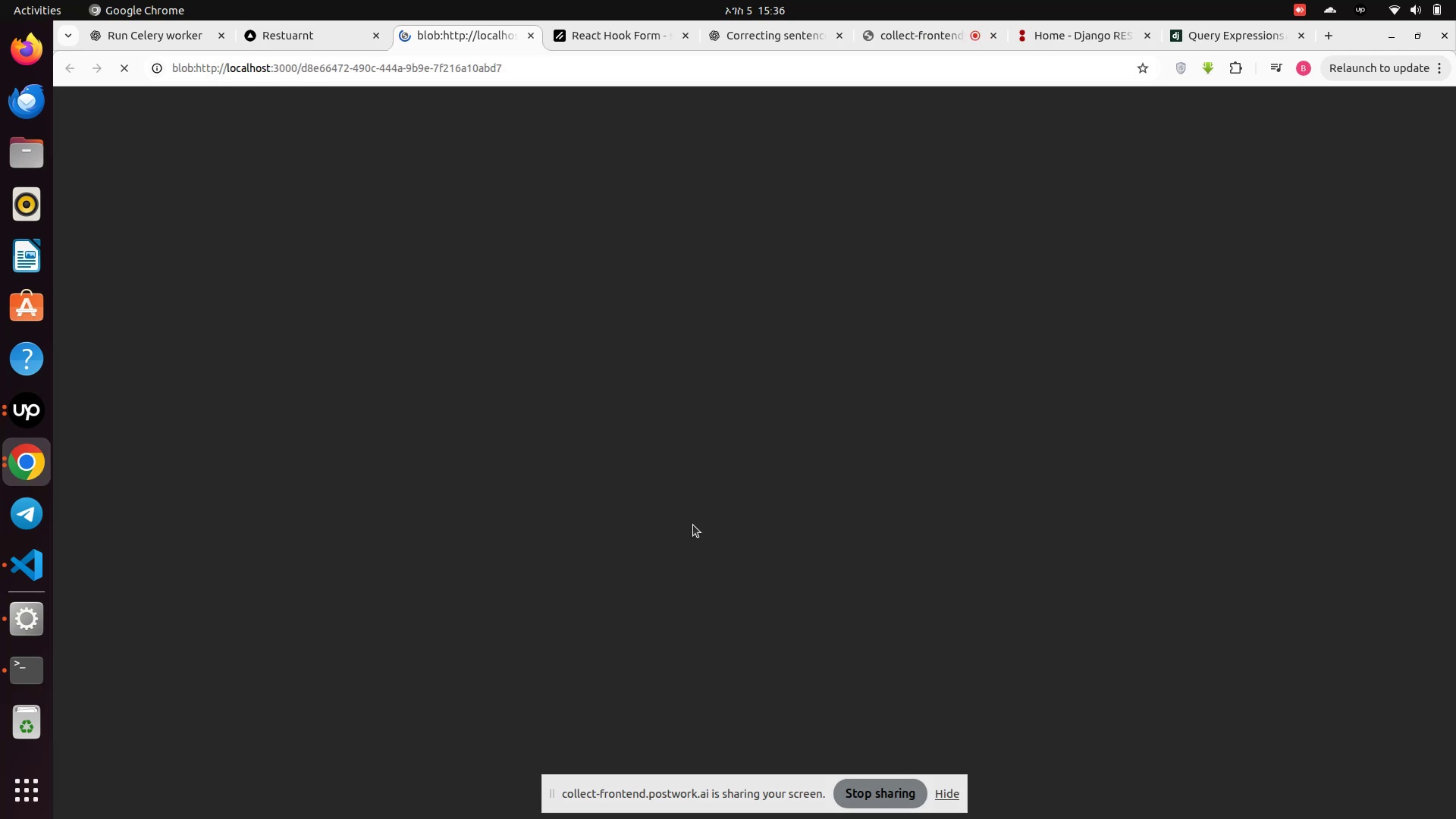 
left_click([278, 30])
 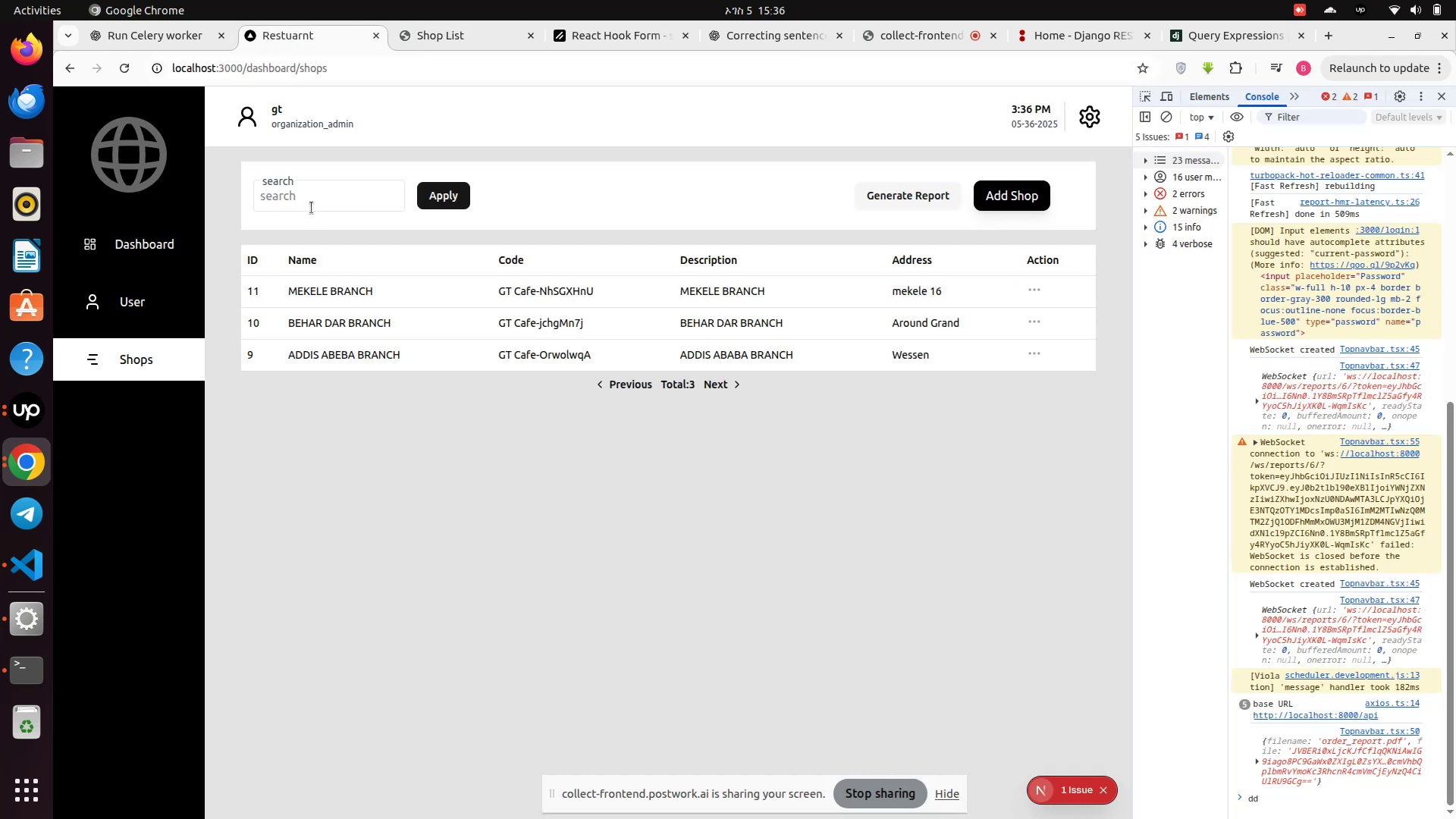 
left_click([312, 194])
 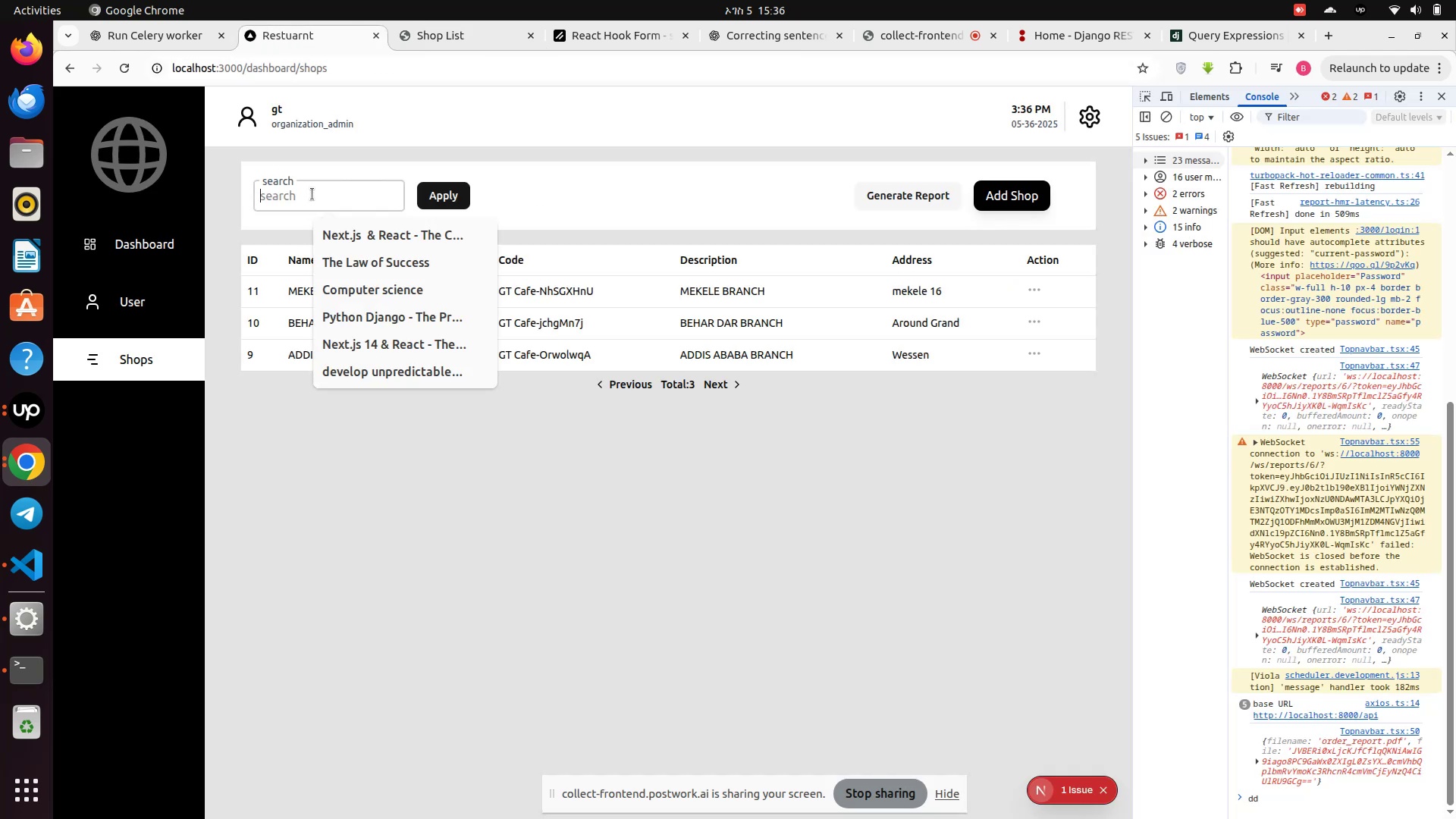 
type(ddd)
 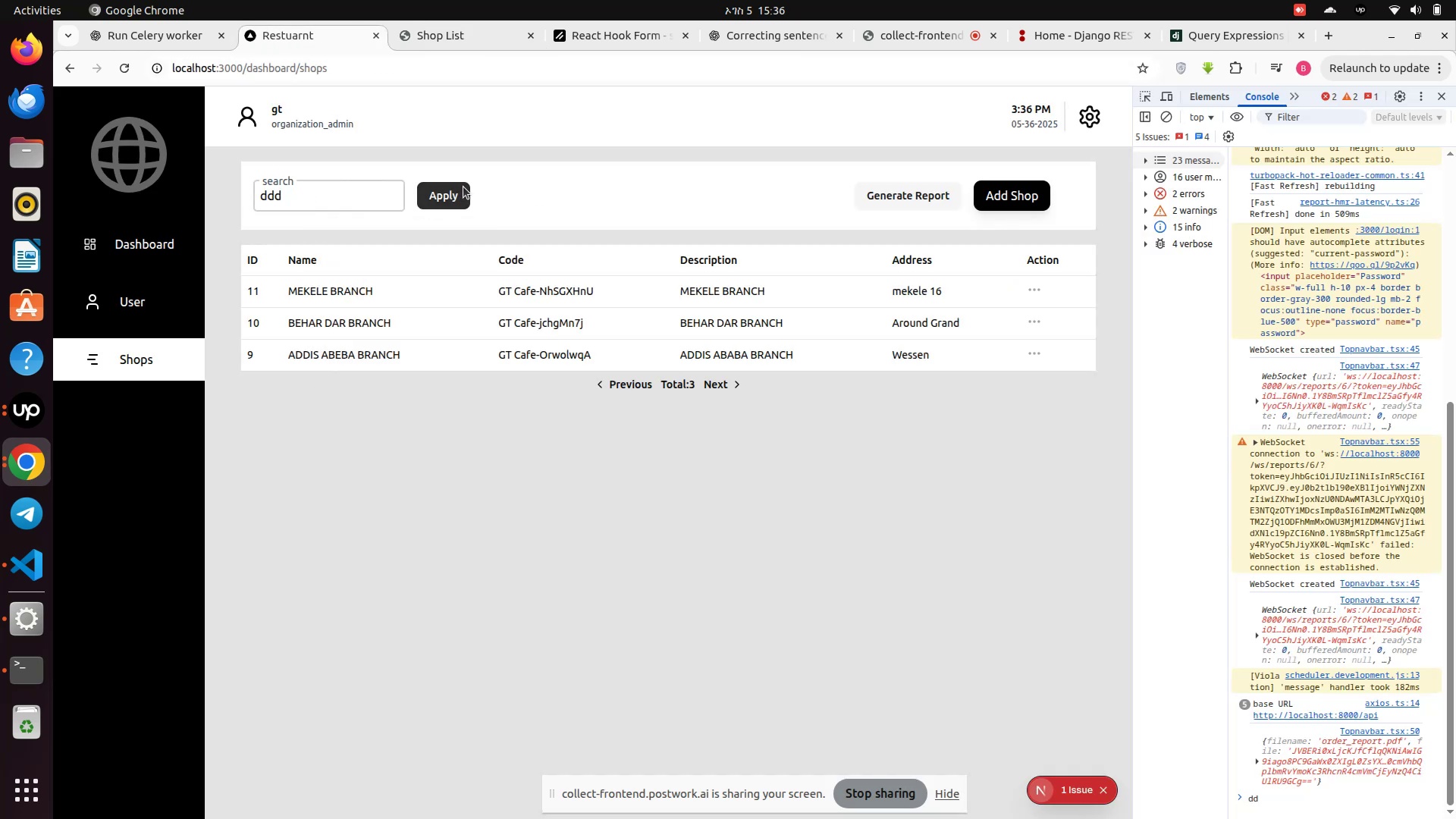 
left_click([463, 187])
 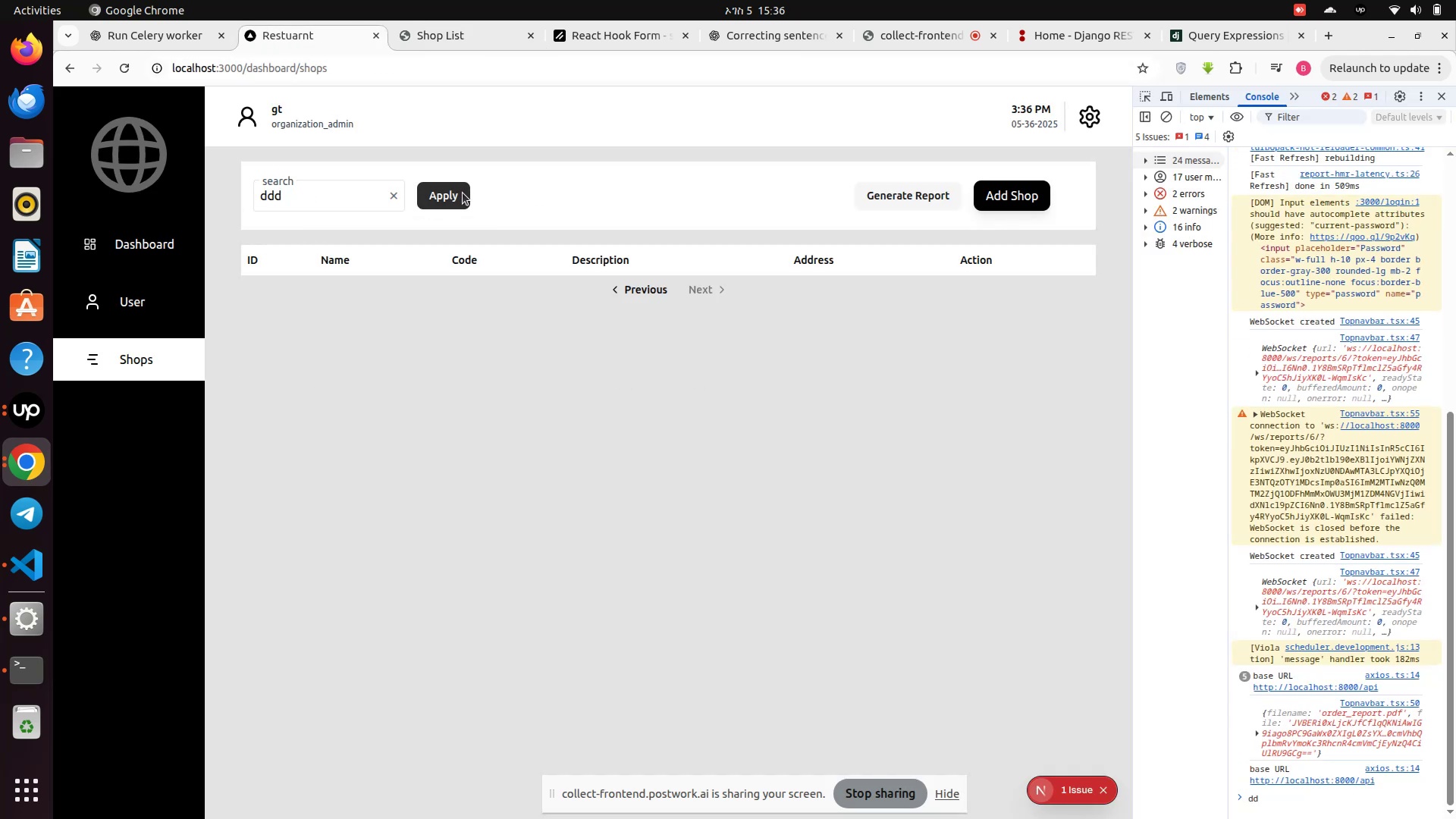 
left_click([463, 193])
 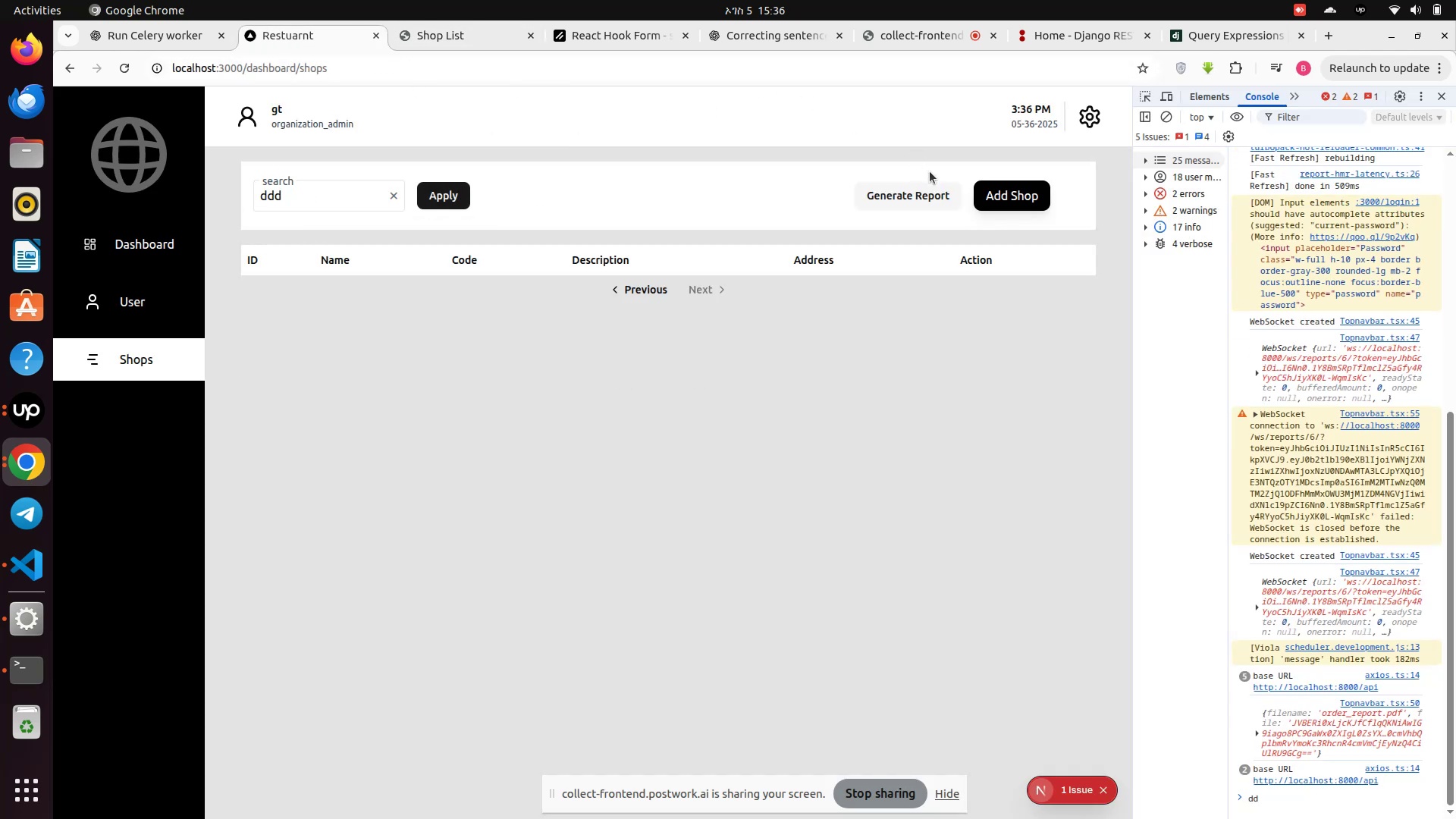 
left_click([868, 193])
 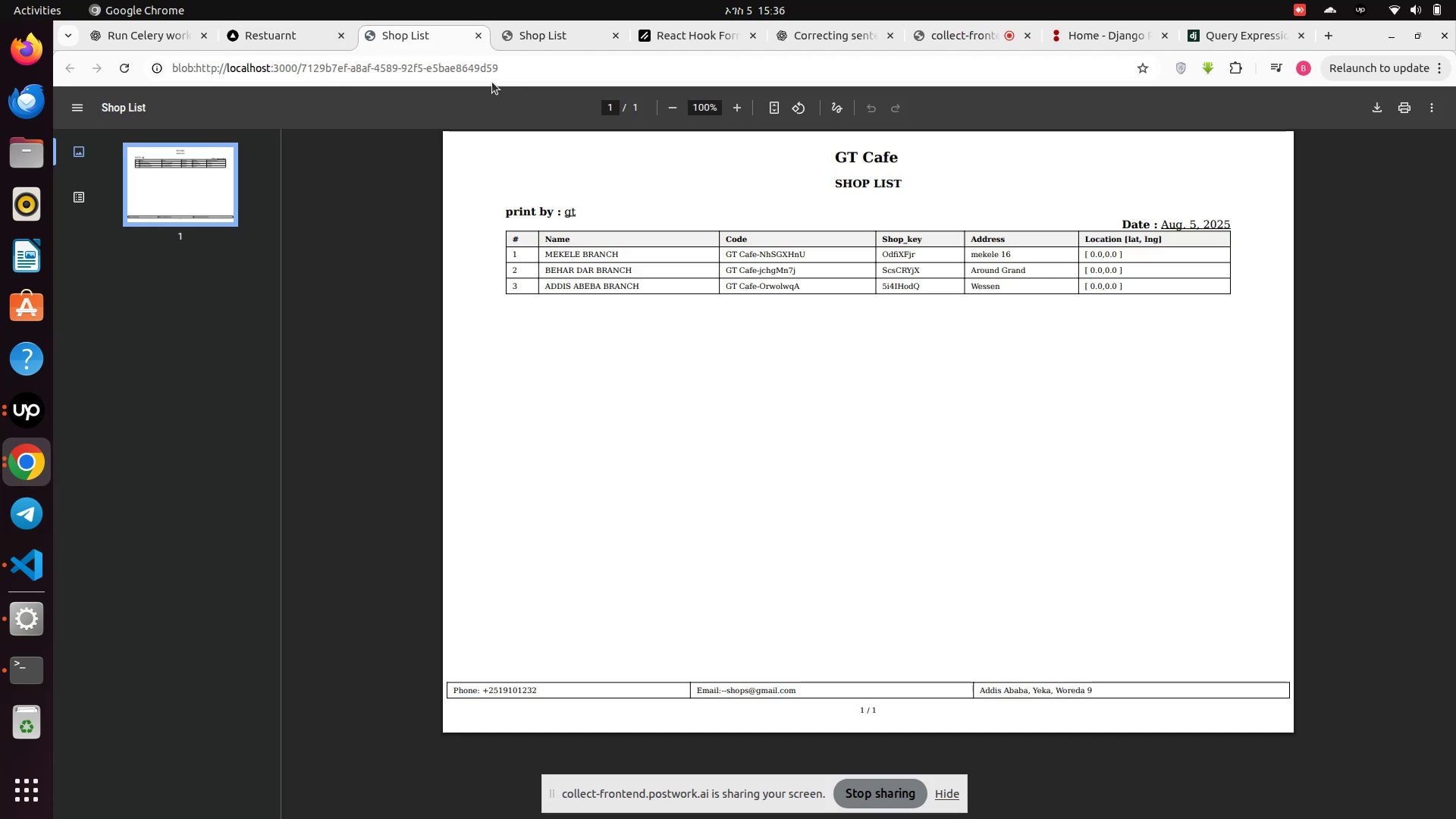 
wait(8.13)
 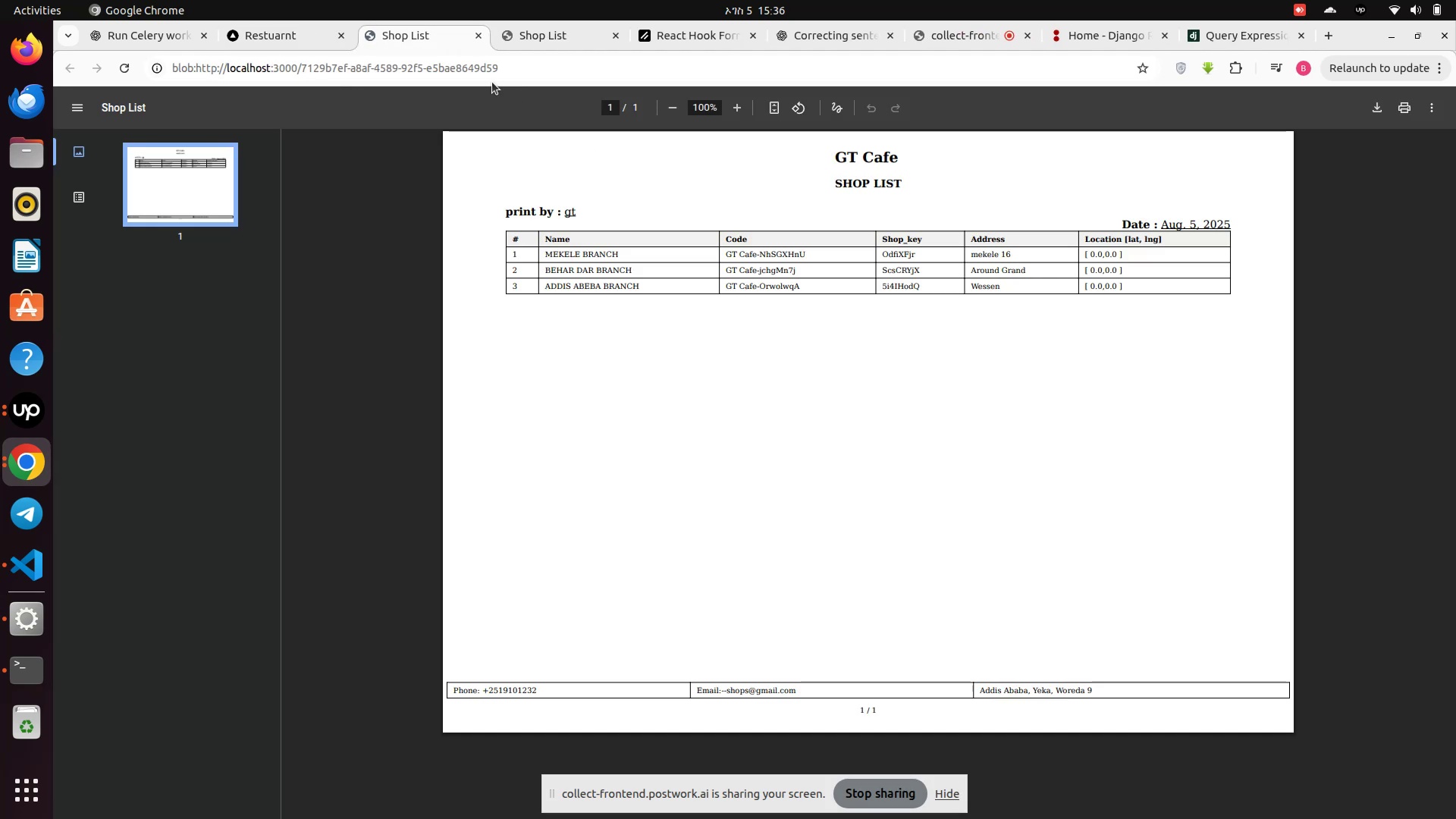 
left_click([476, 39])
 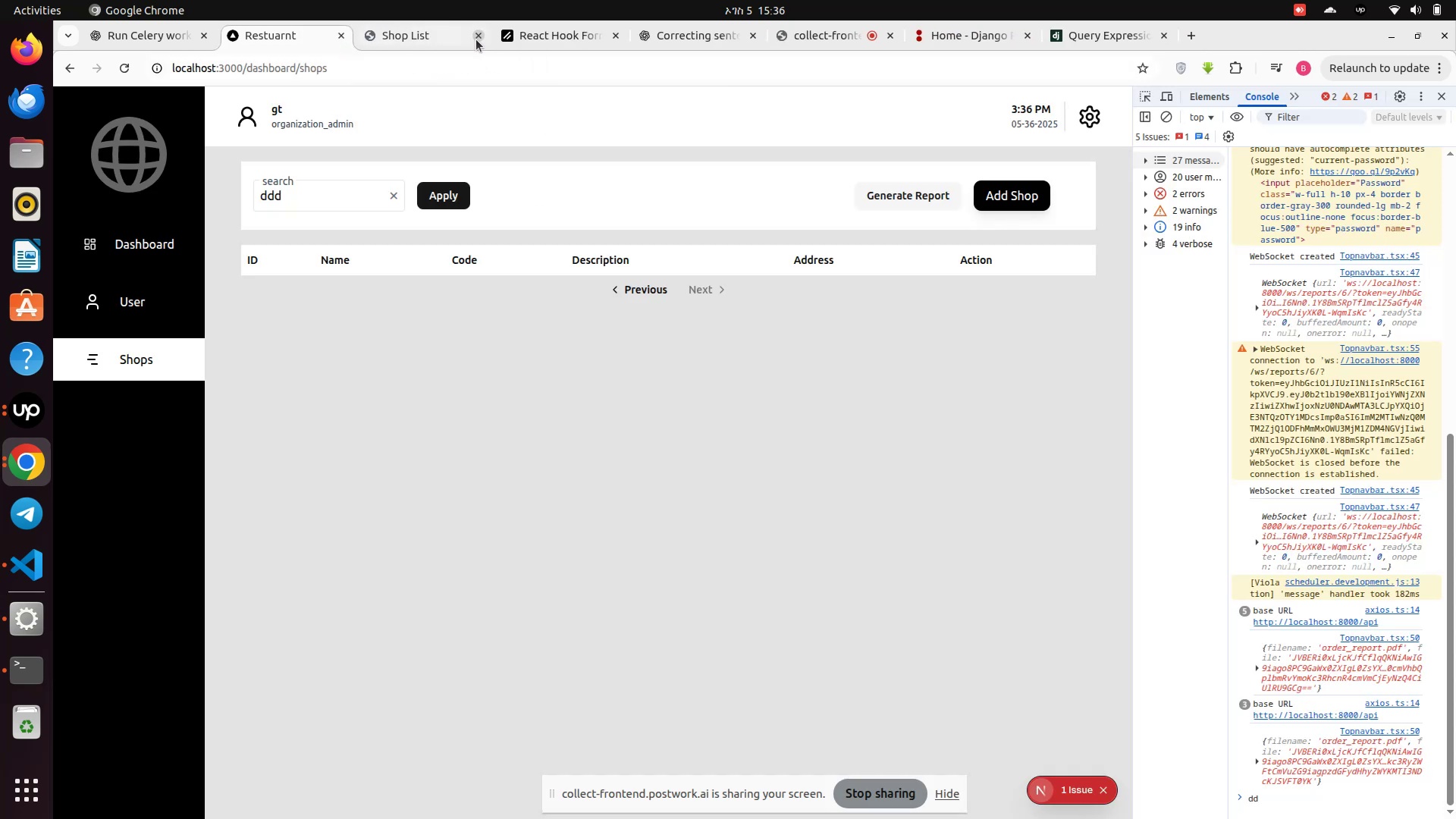 
left_click([476, 39])
 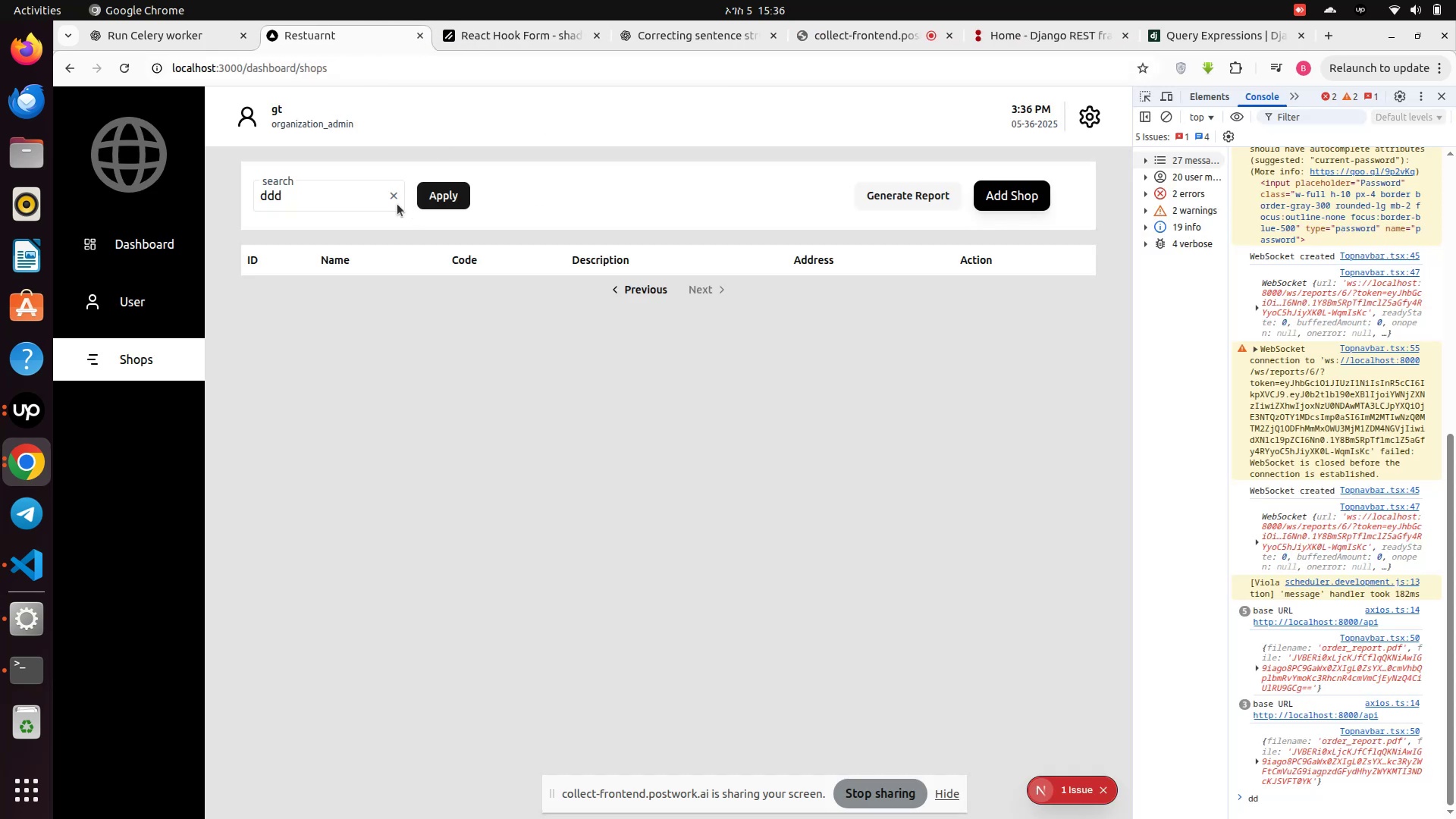 
left_click([396, 201])
 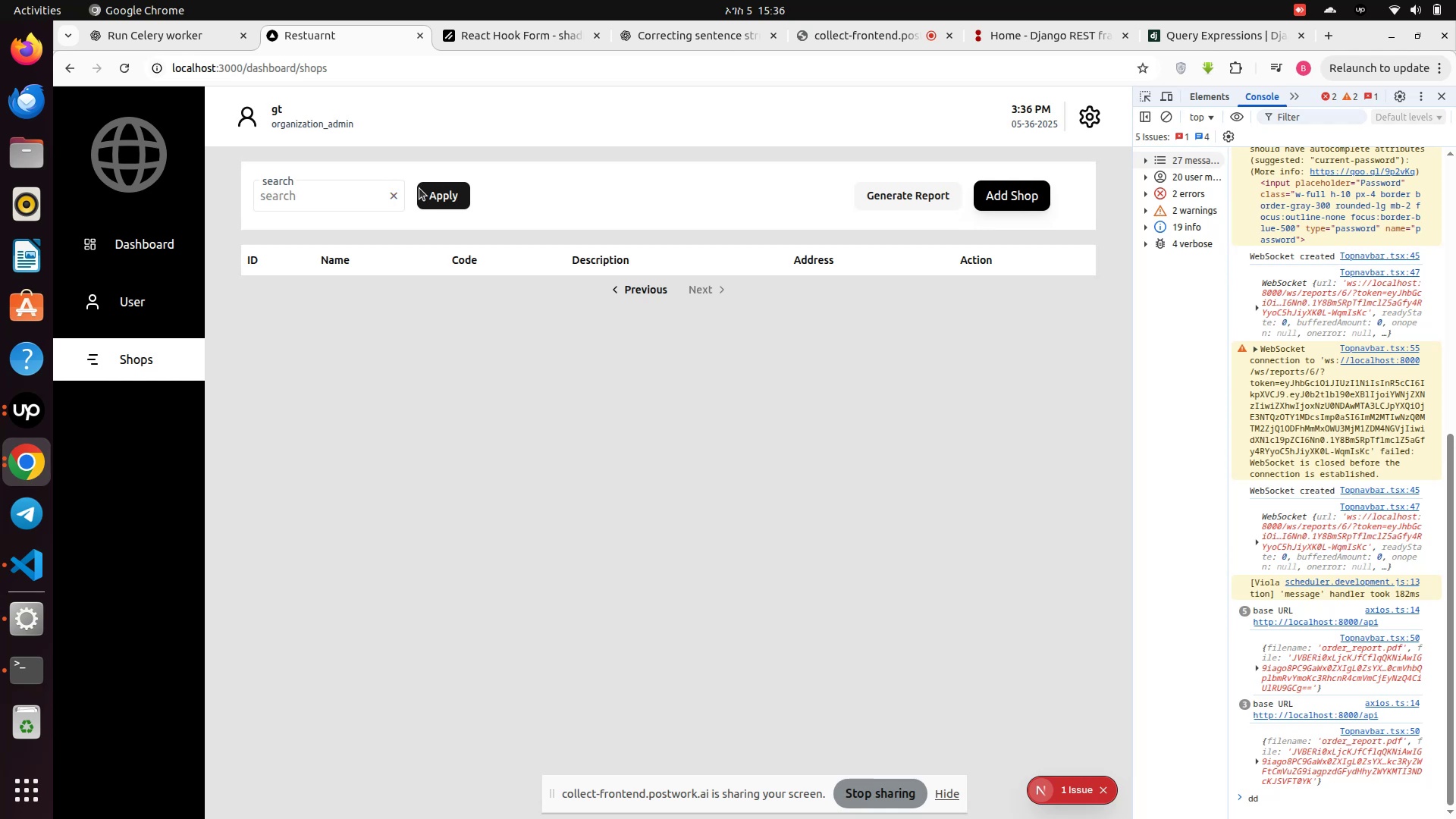 
left_click([462, 190])
 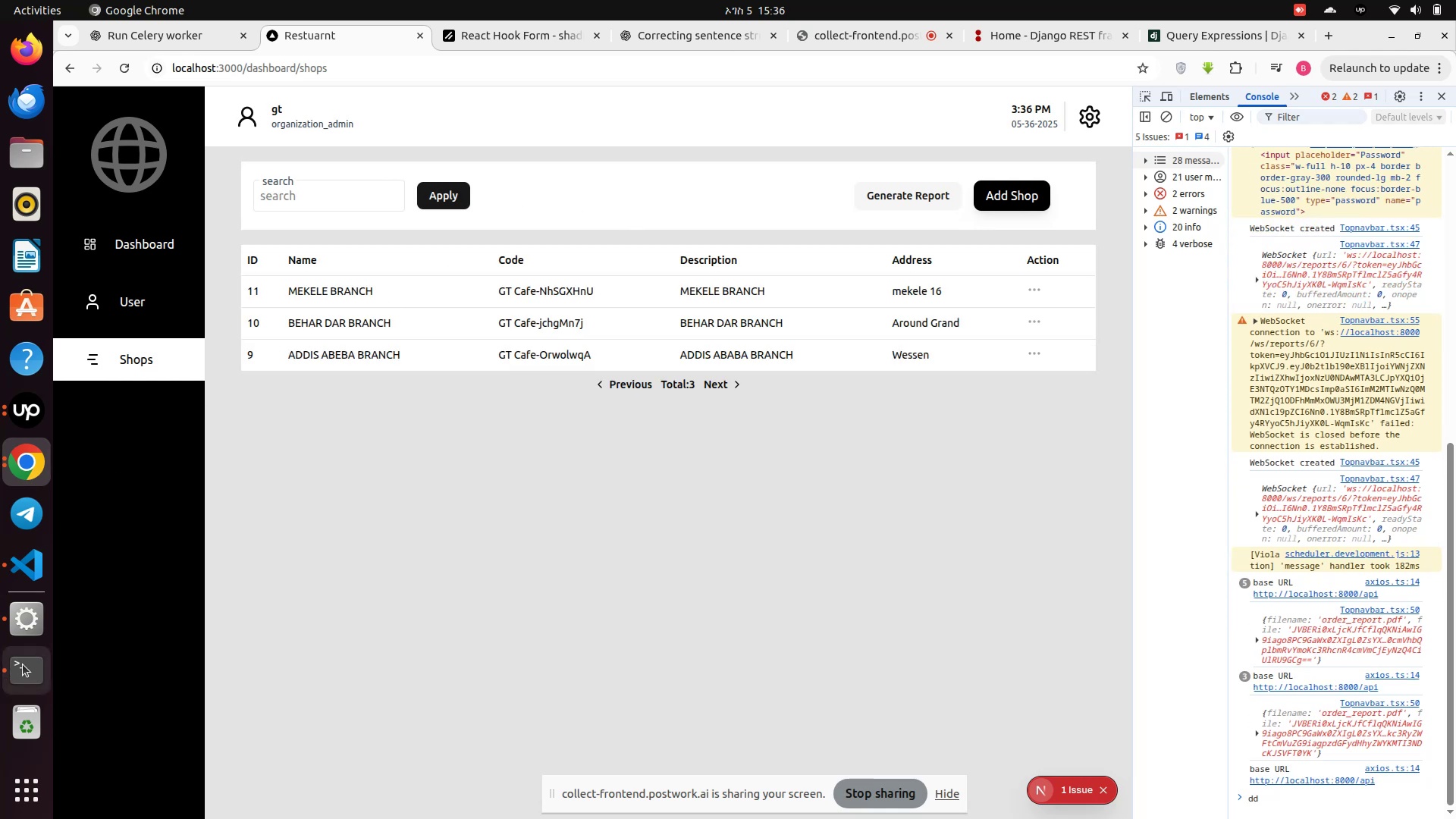 
left_click([33, 570])
 